 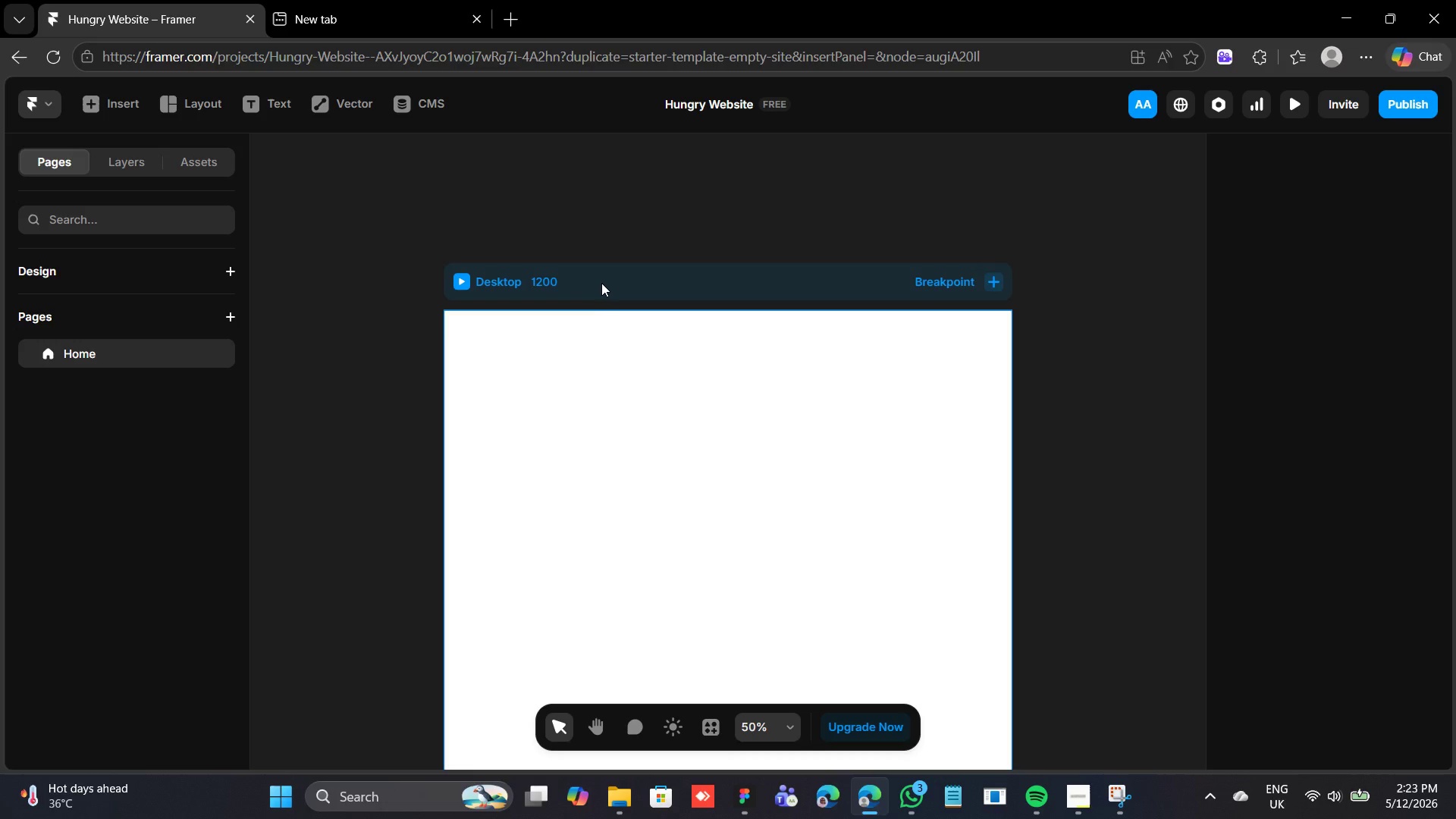 
left_click([736, 102])
 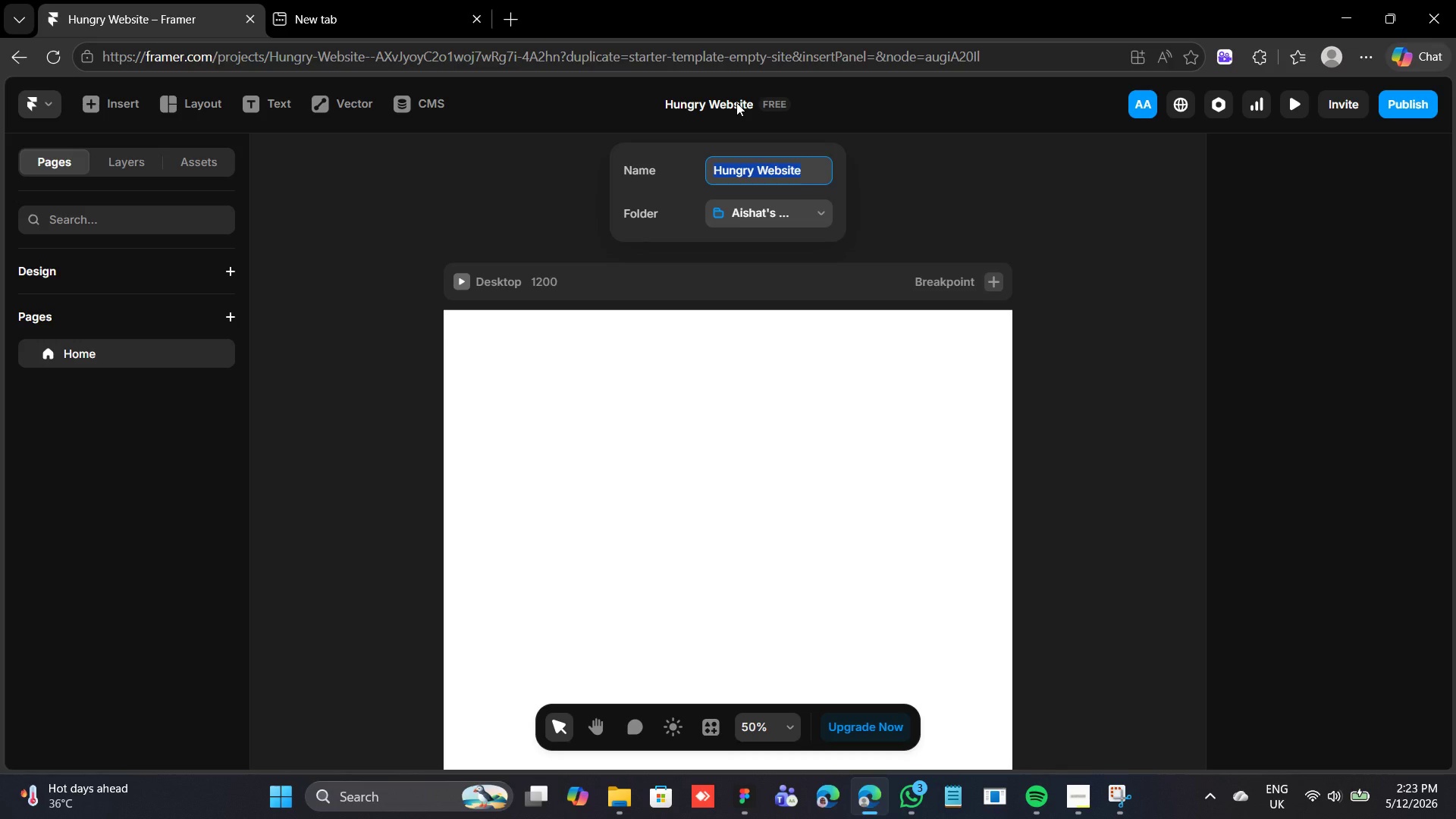 
type(Mycelium )
 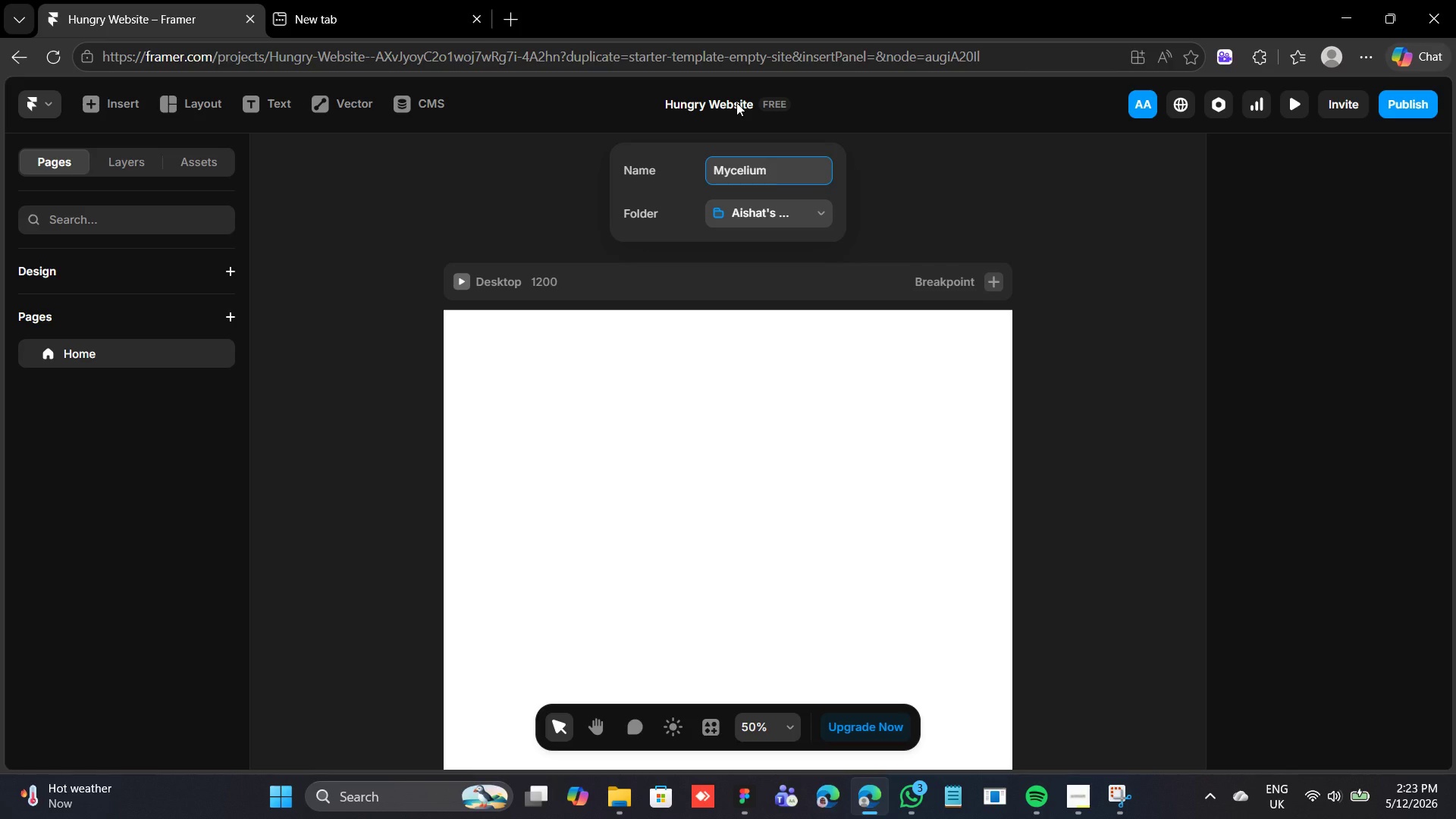 
wait(5.55)
 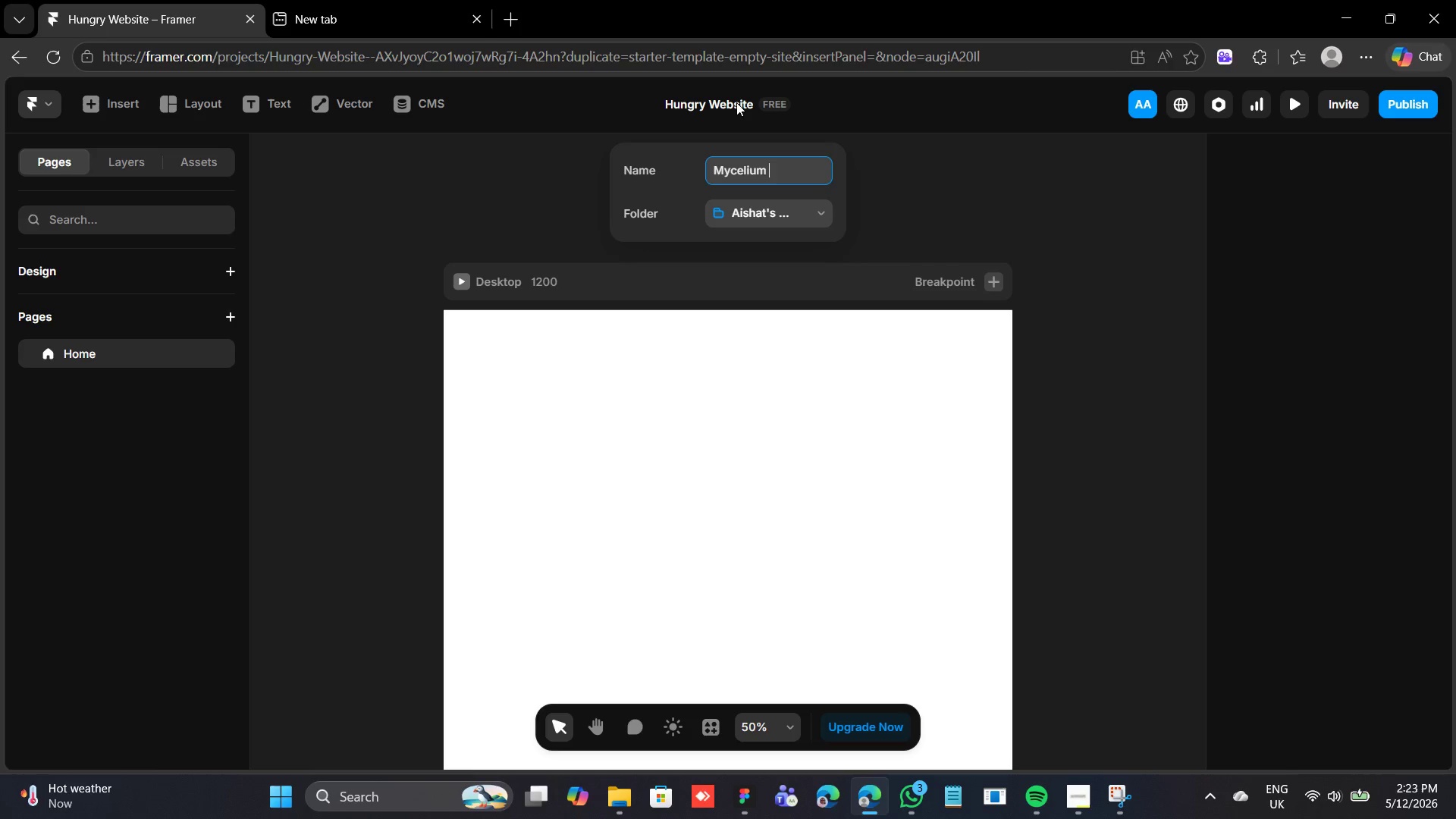 
type(Press)
 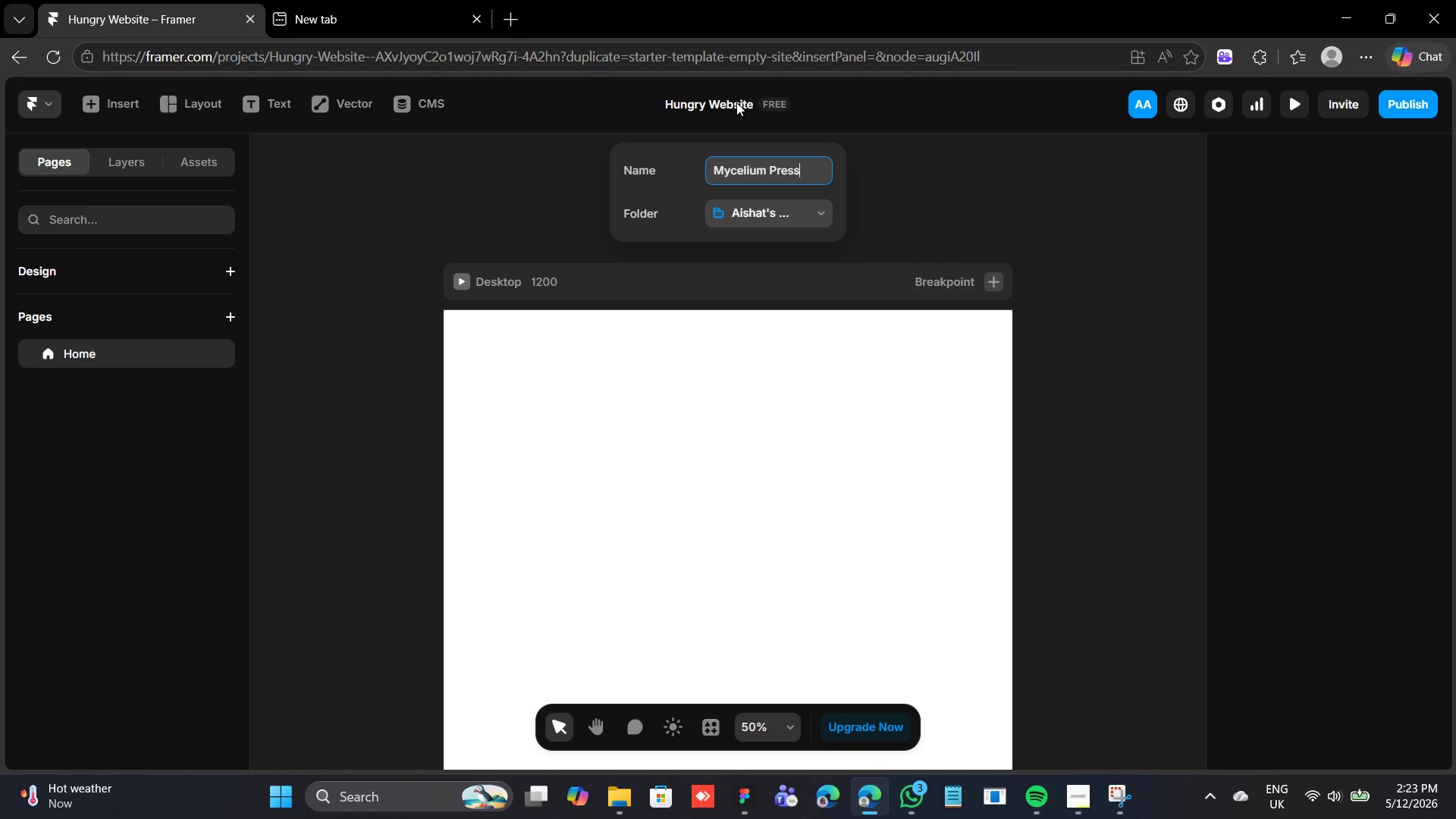 
key(Enter)
 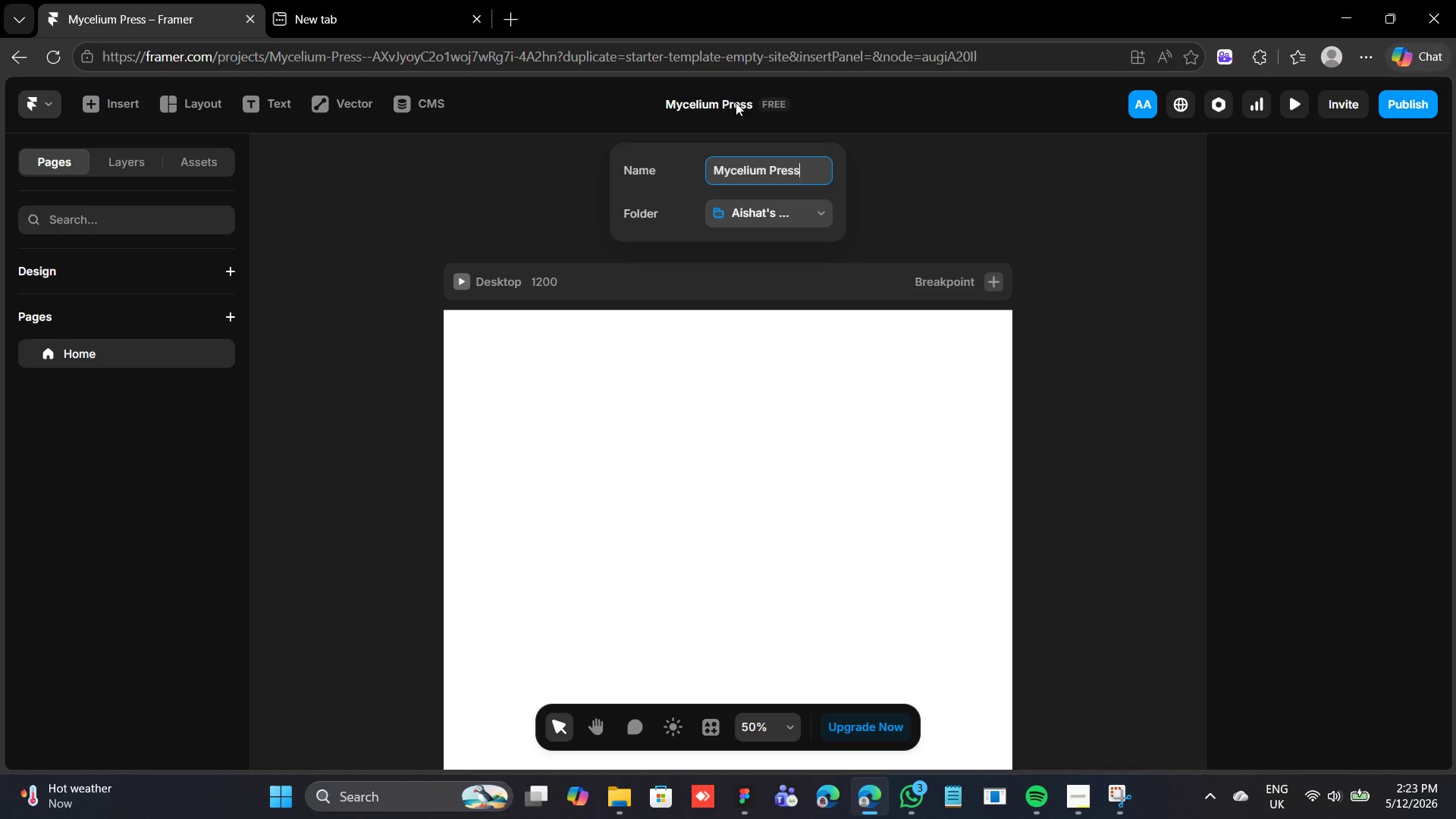 
wait(5.62)
 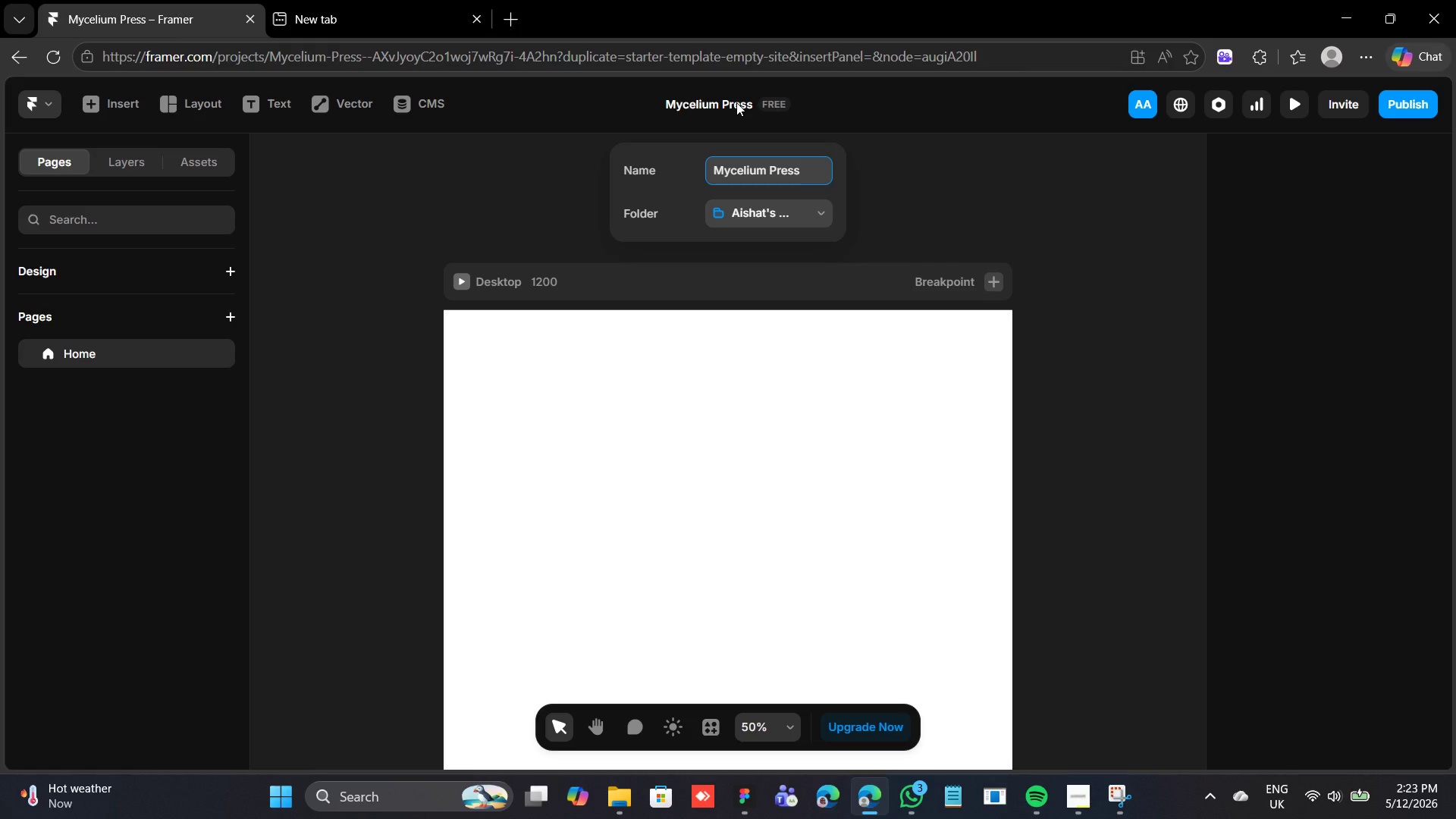 
left_click([547, 280])
 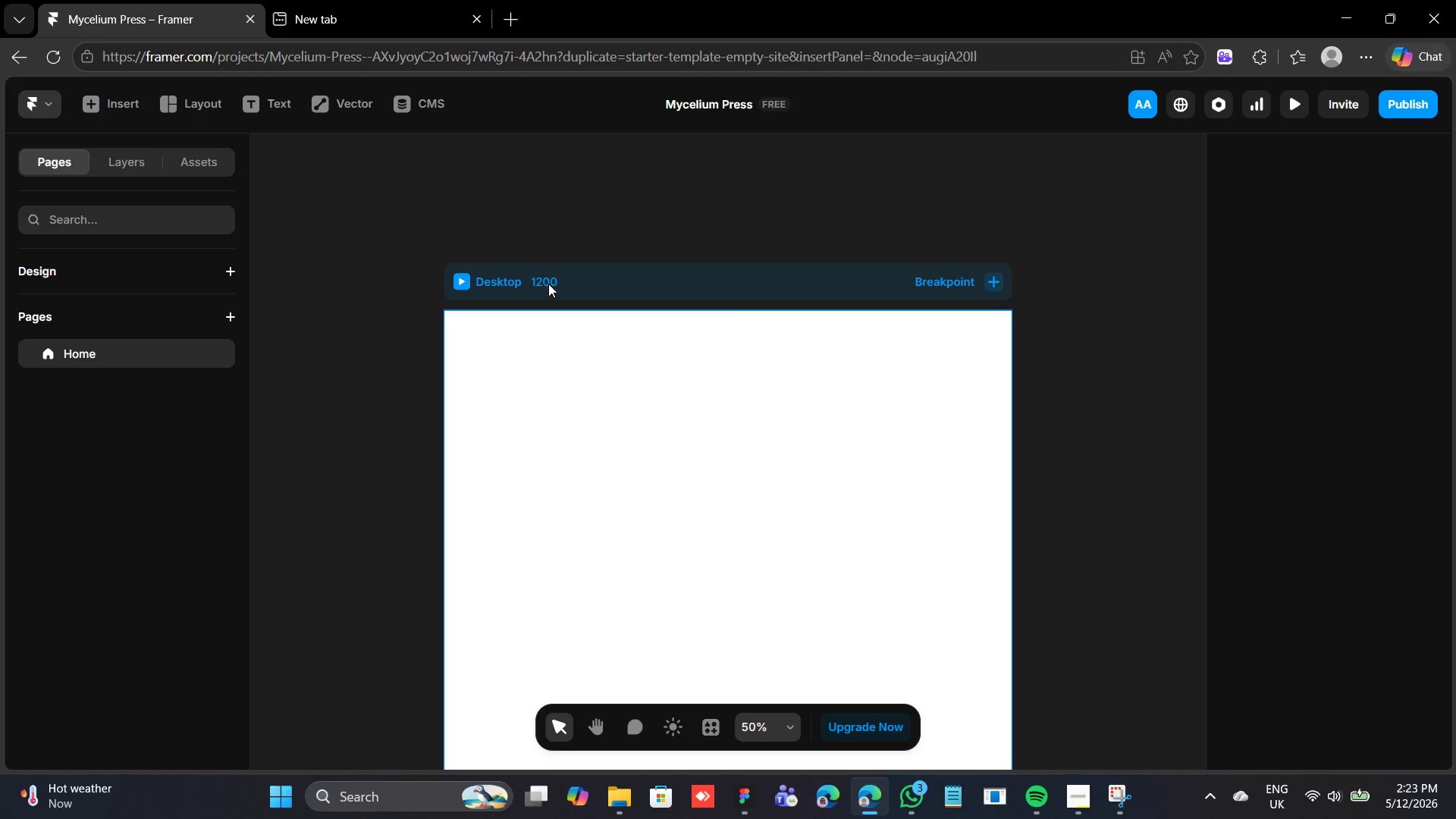 
left_click([548, 284])
 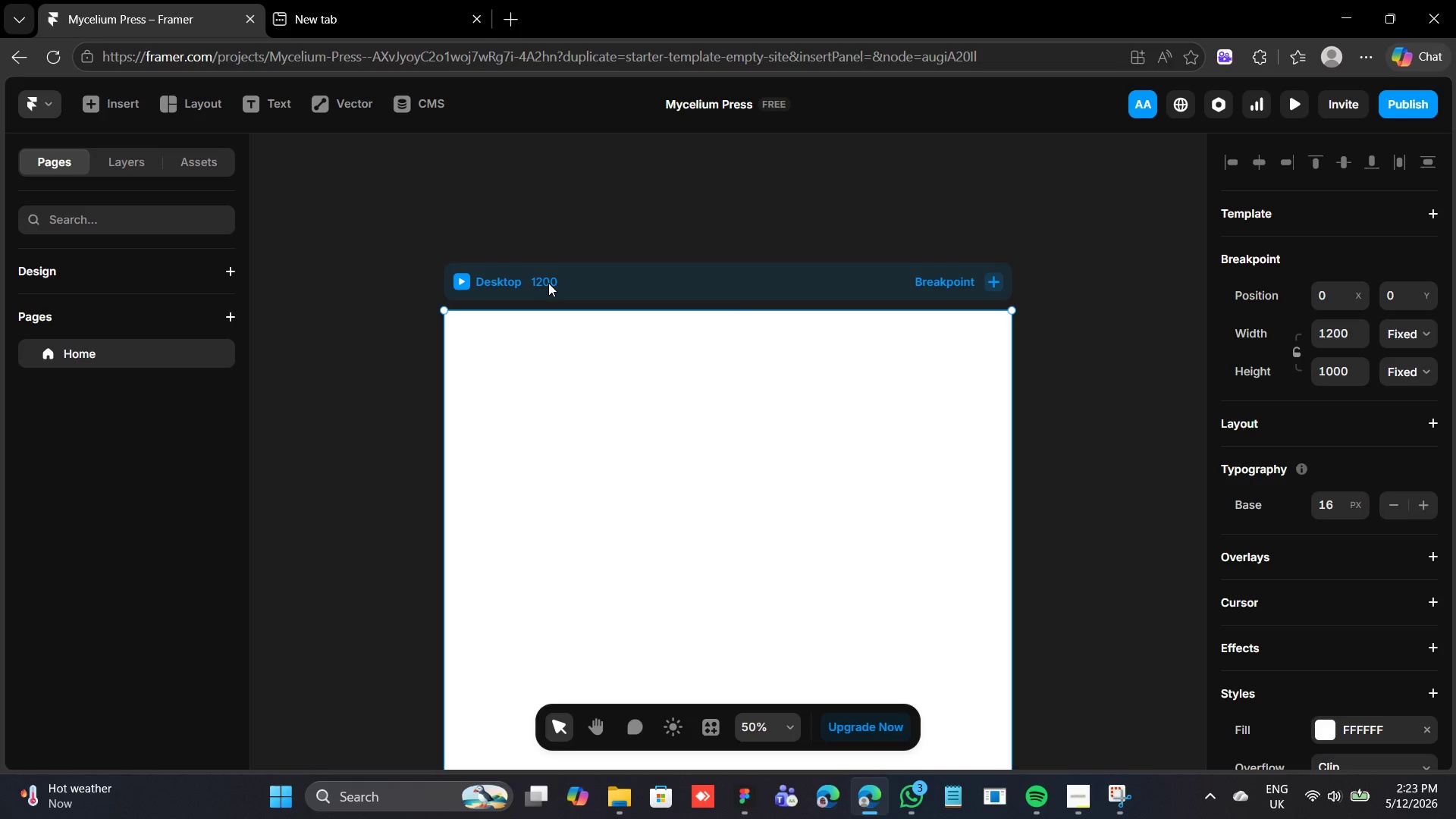 
left_click([548, 283])
 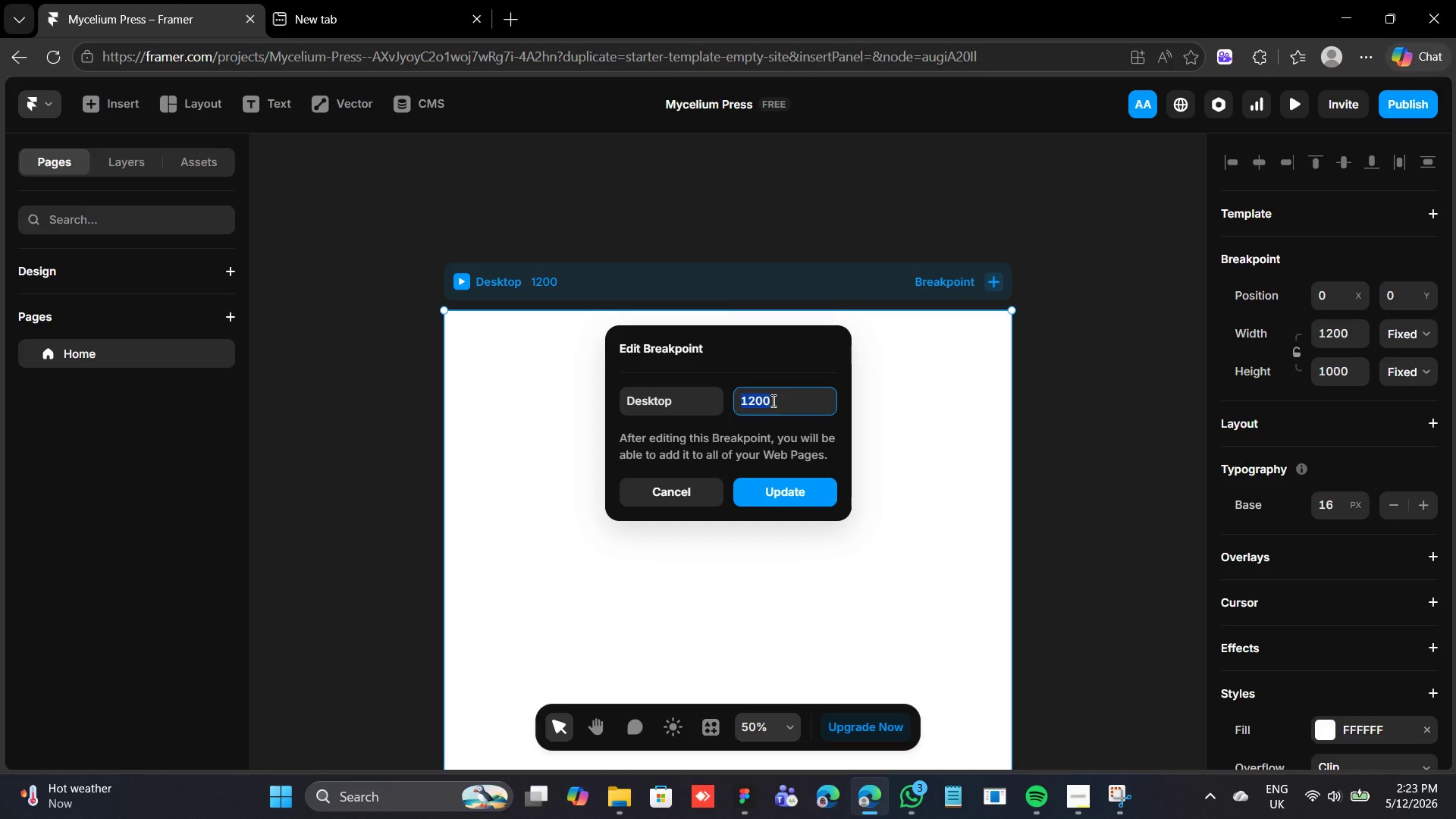 
wait(6.97)
 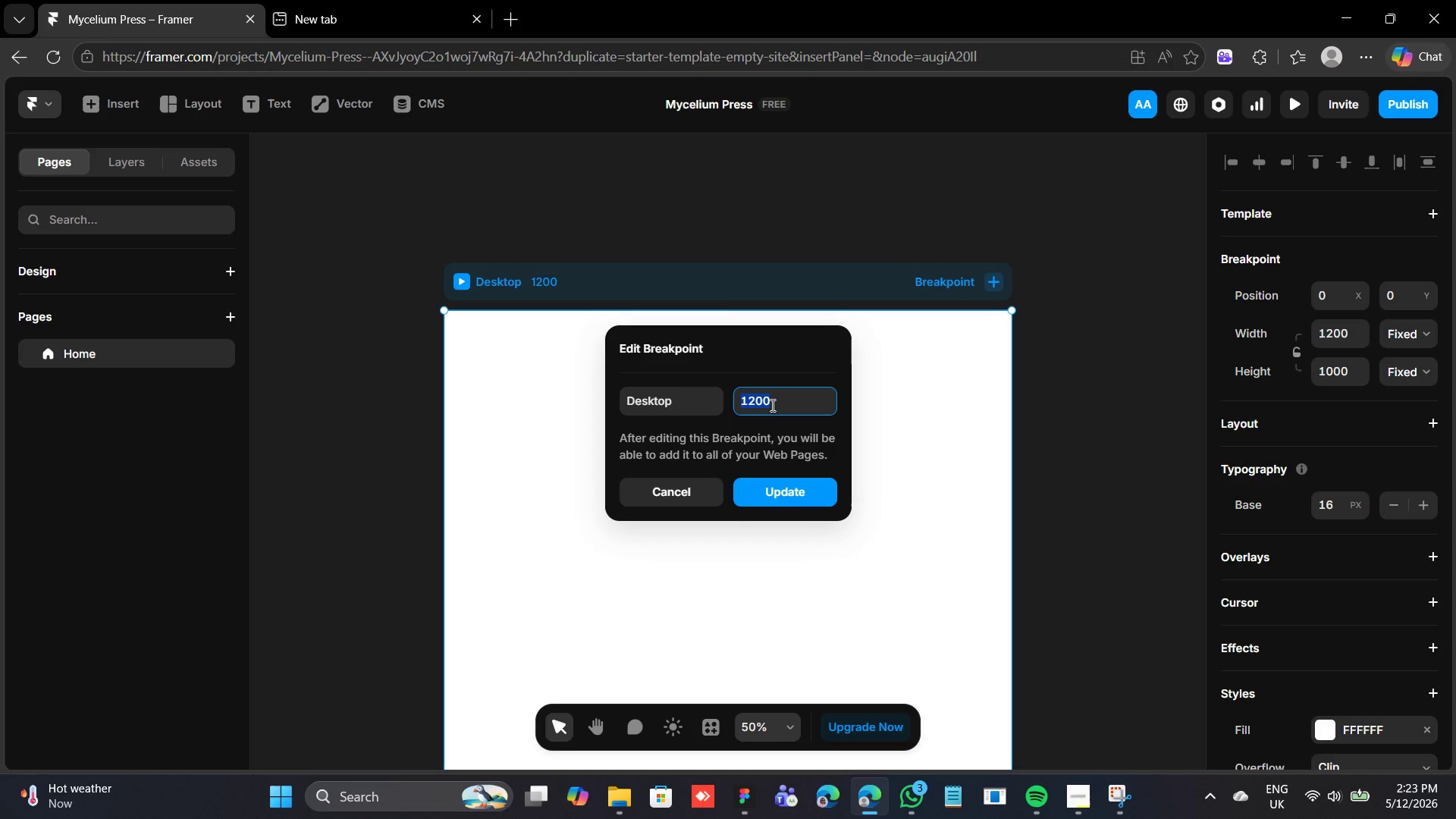 
type(1440)
 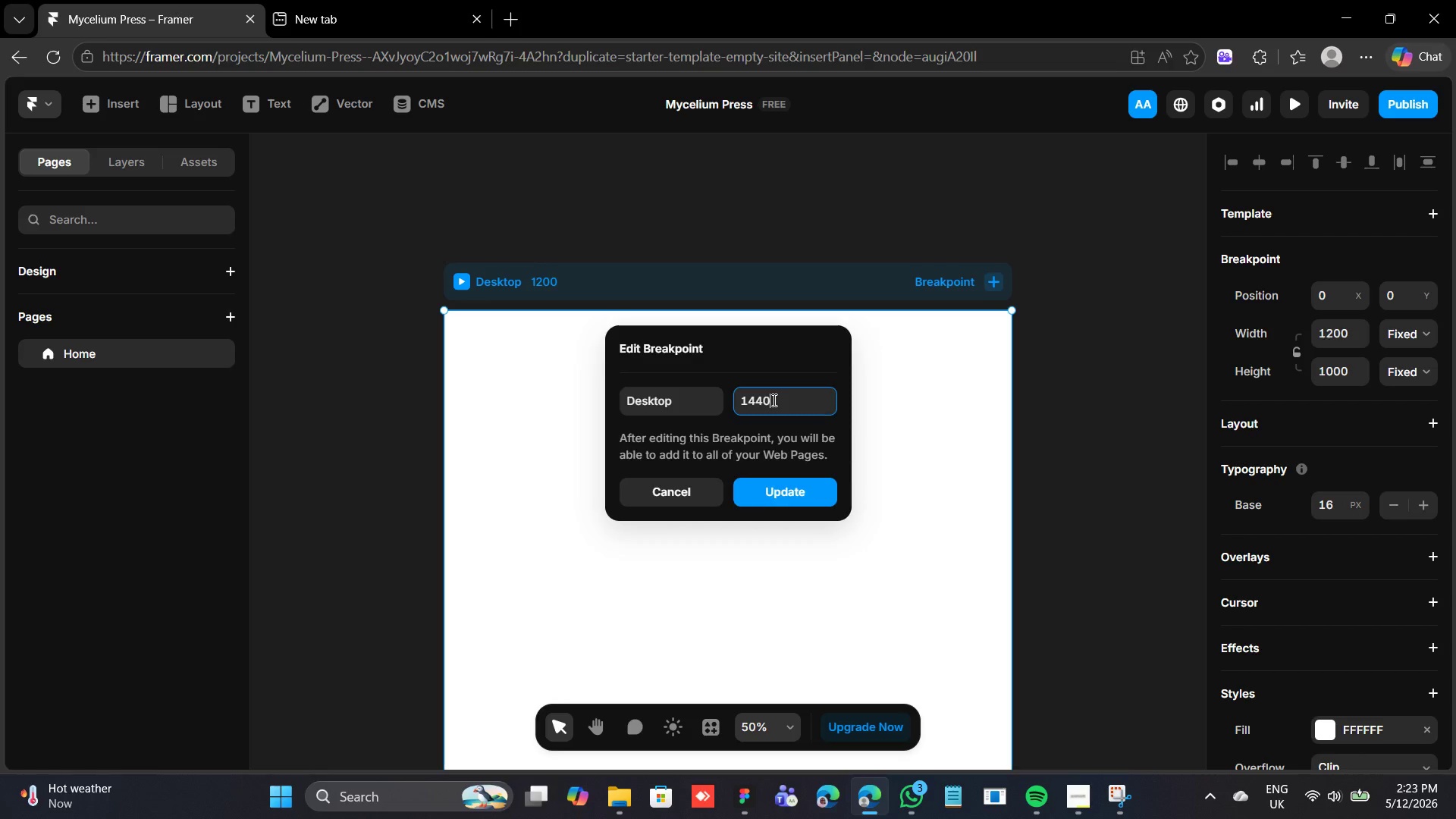 
key(Enter)
 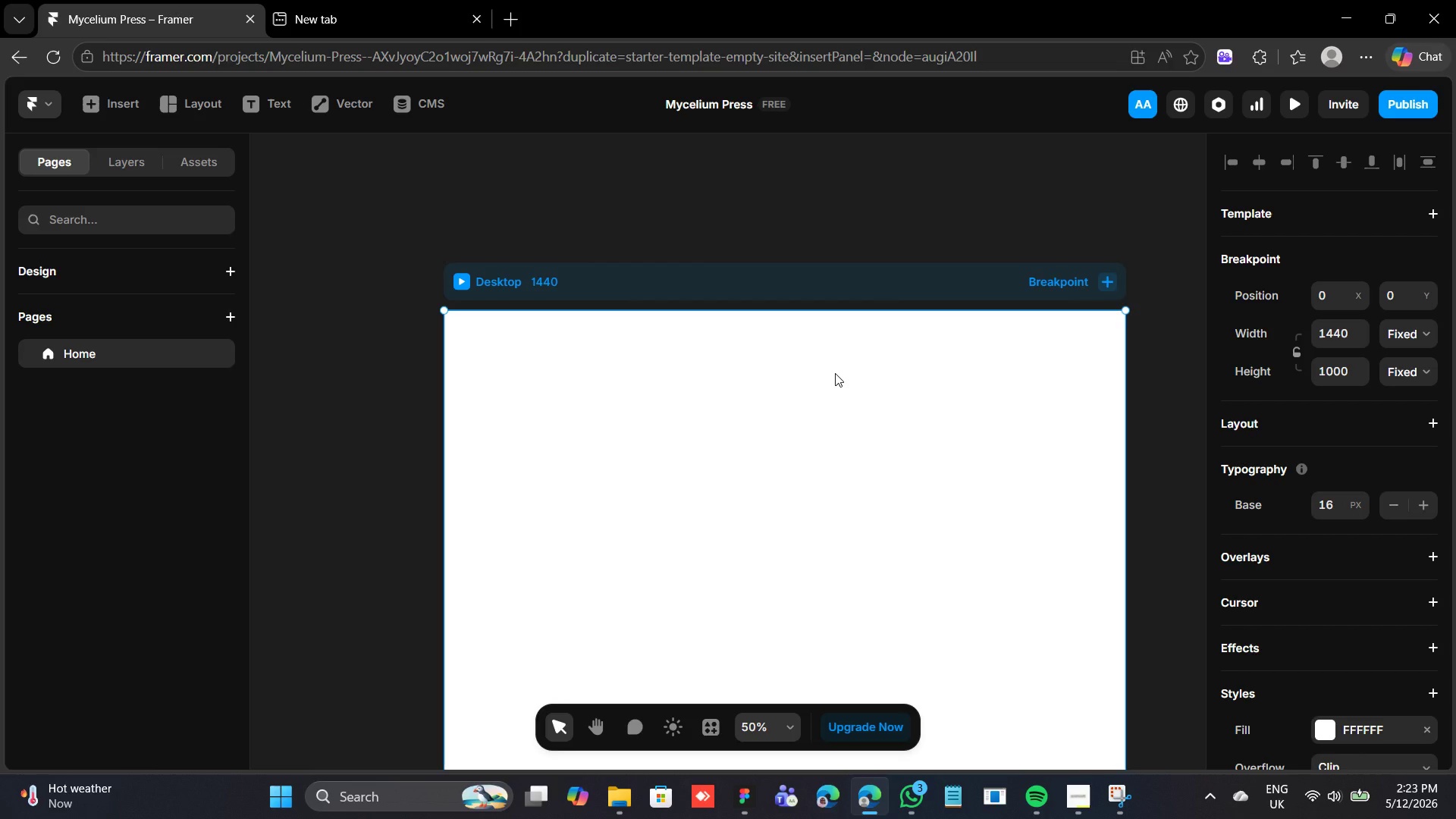 
wait(13.83)
 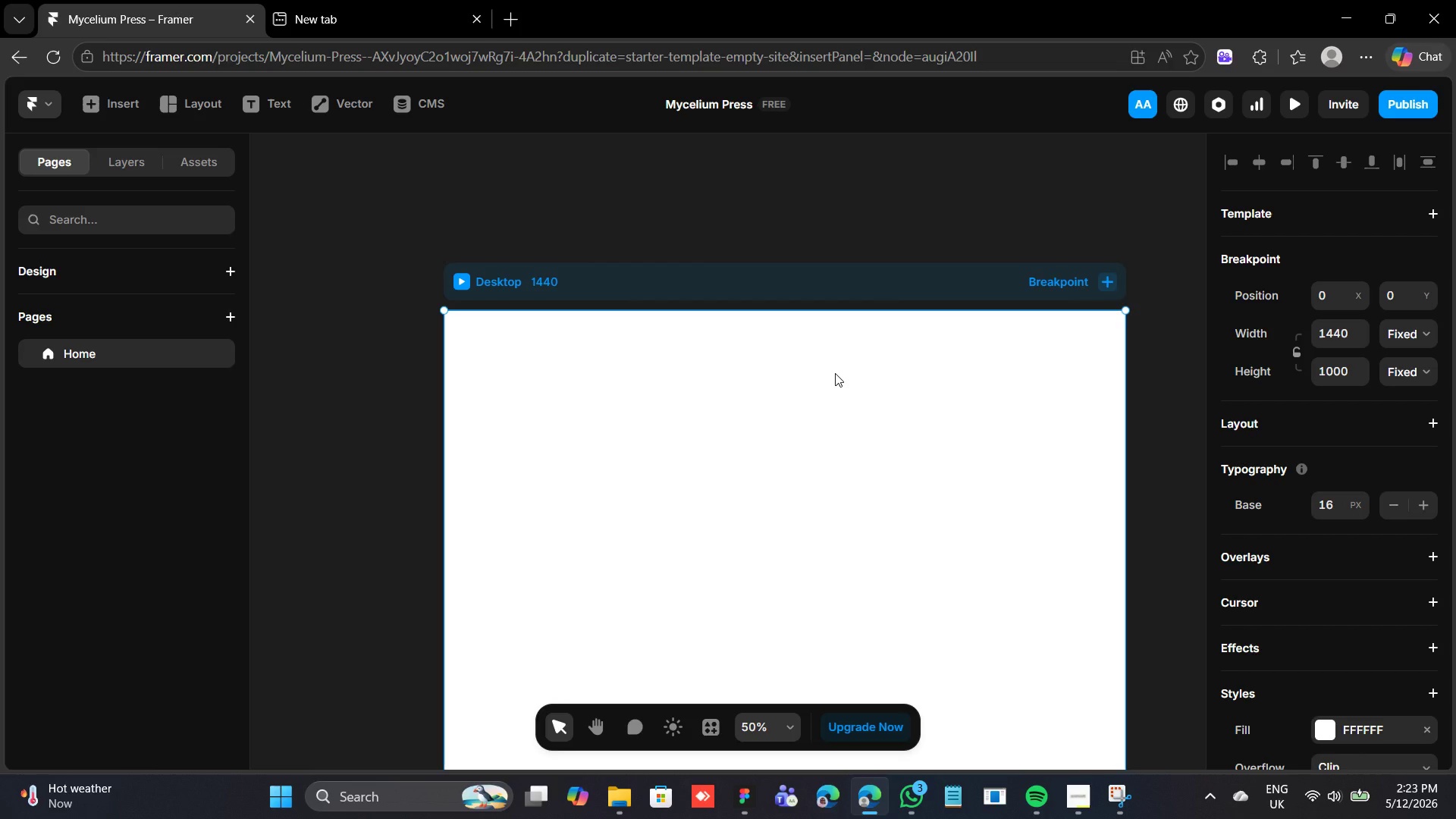 
left_click([133, 163])
 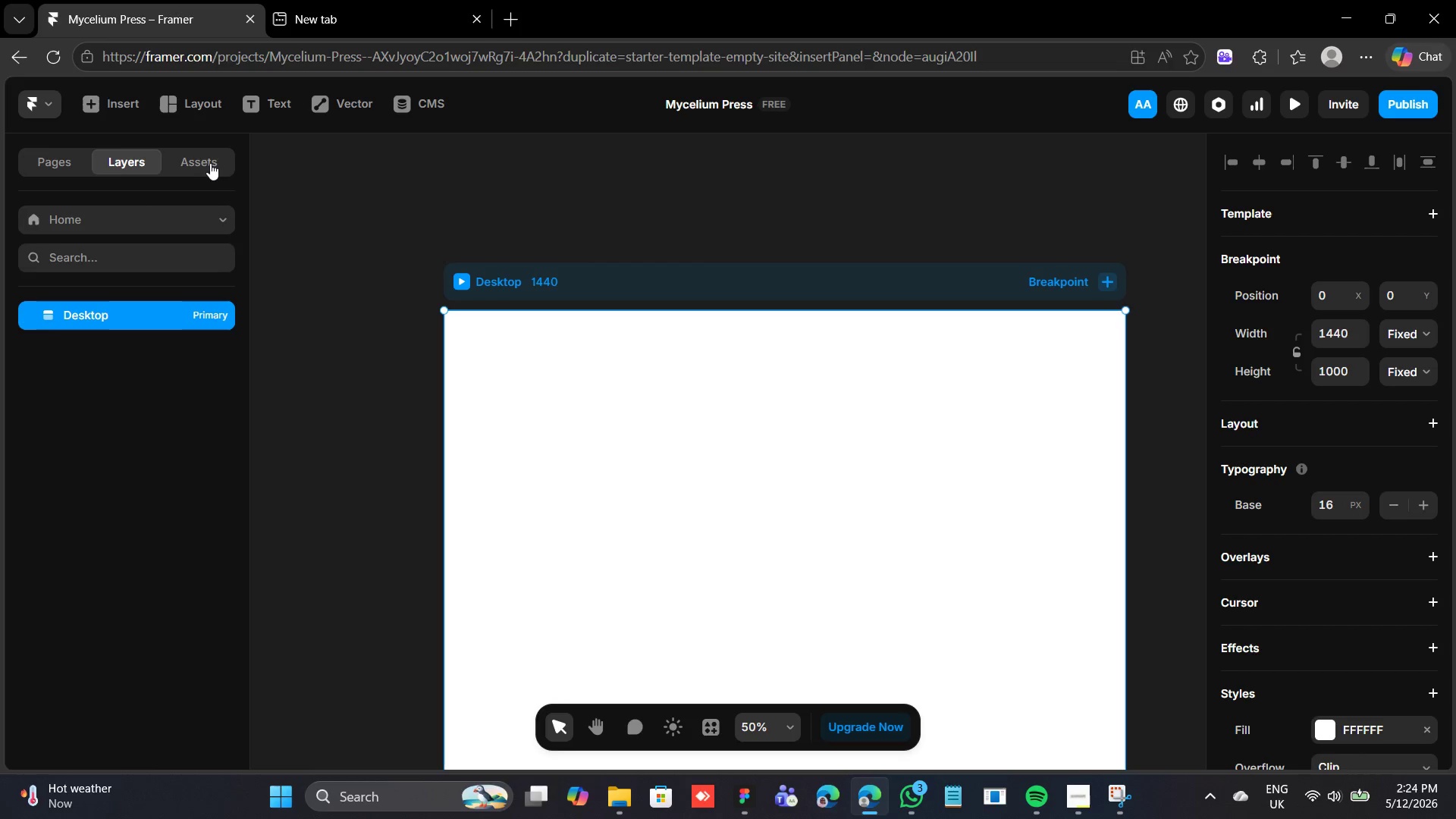 
left_click([212, 163])
 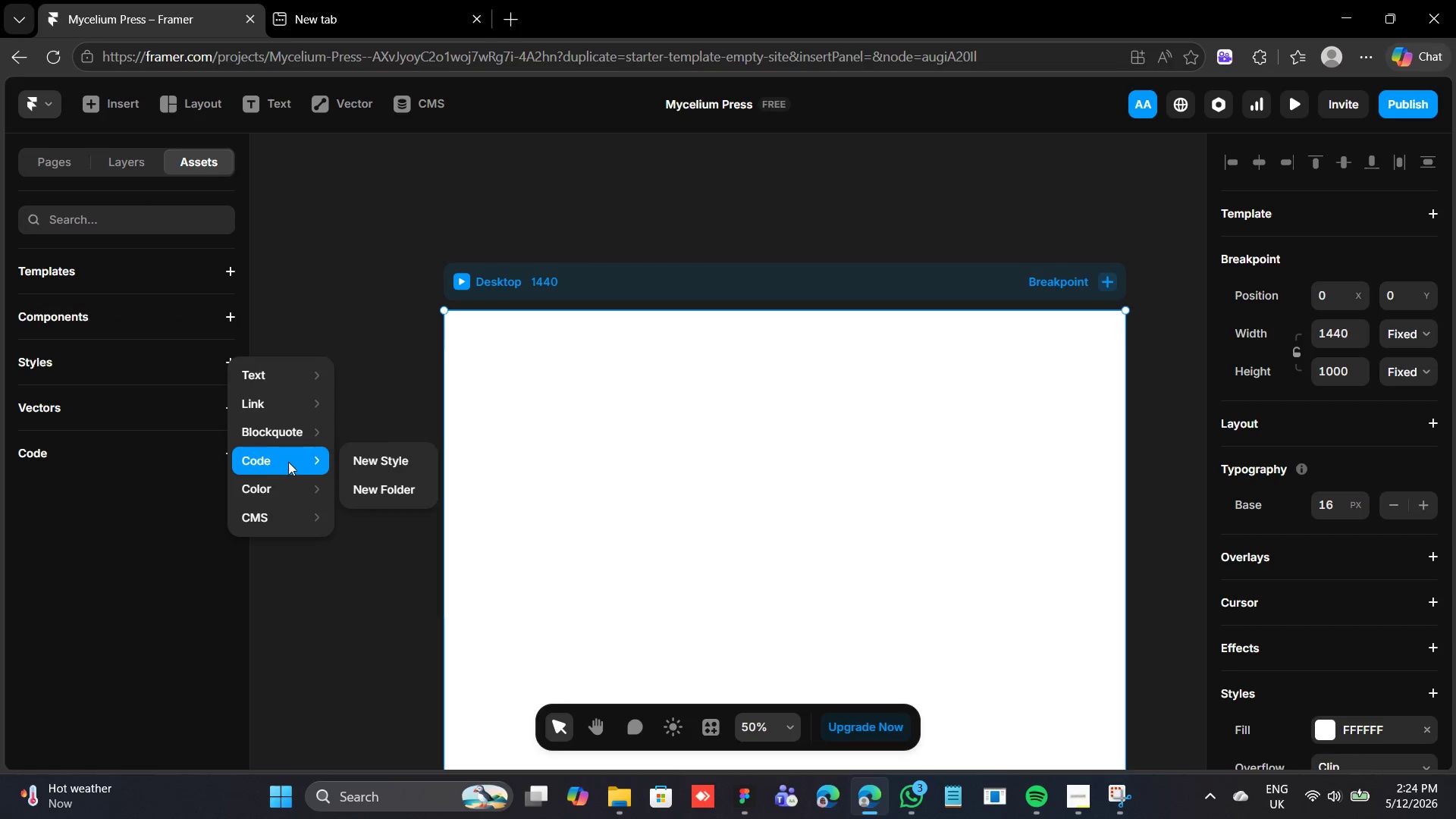 
left_click([394, 484])
 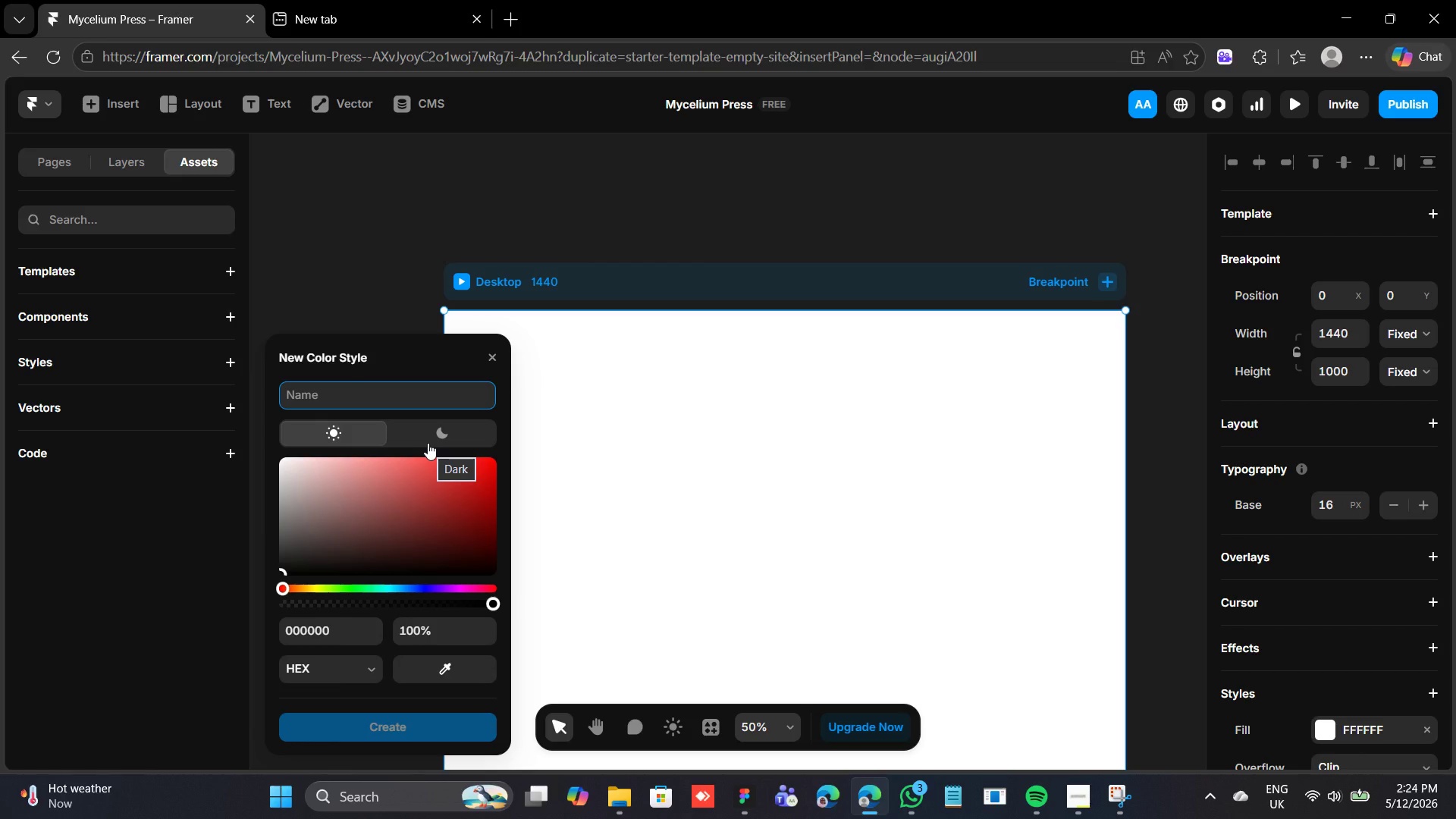 
wait(6.73)
 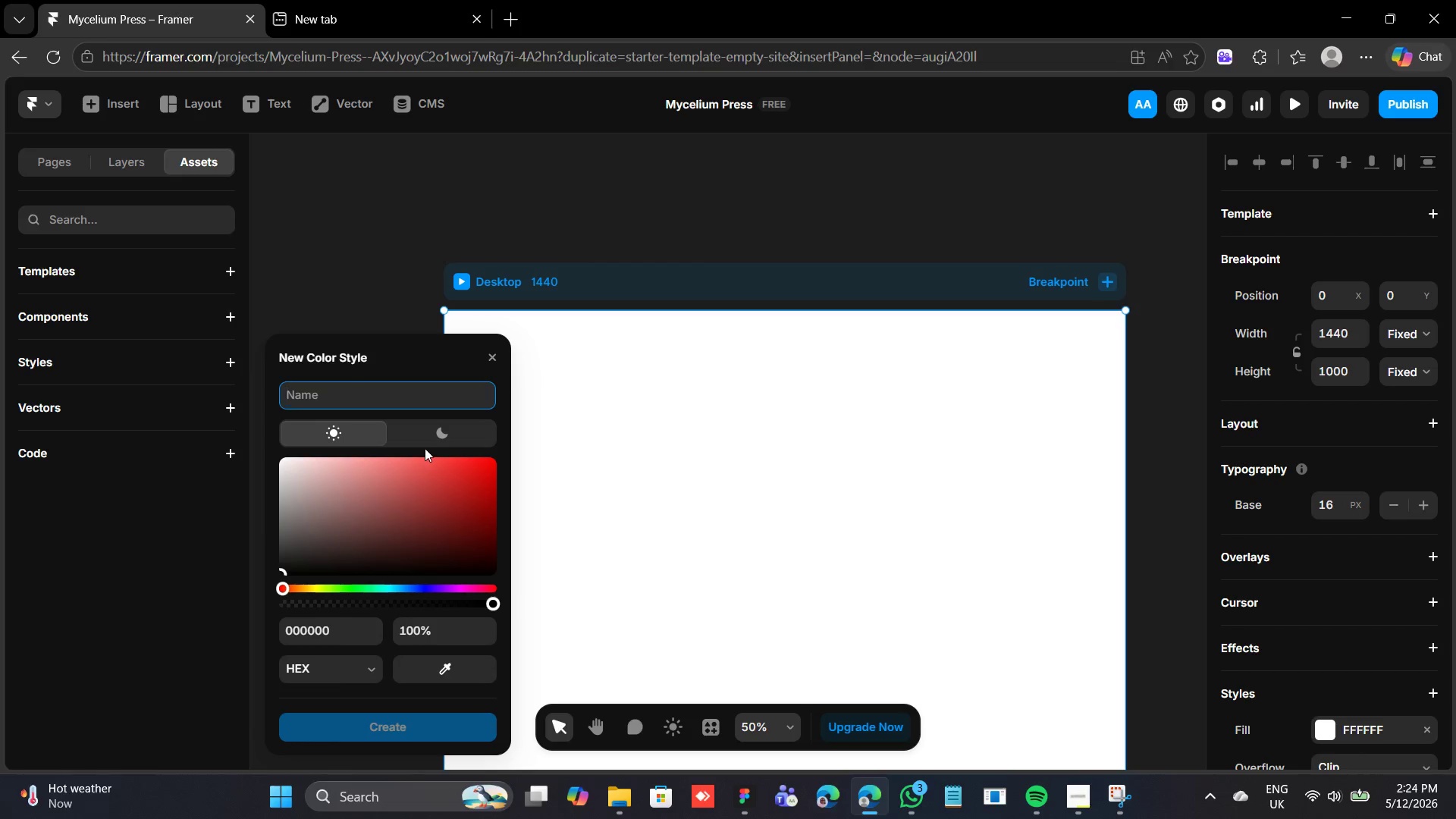 
type(char)
 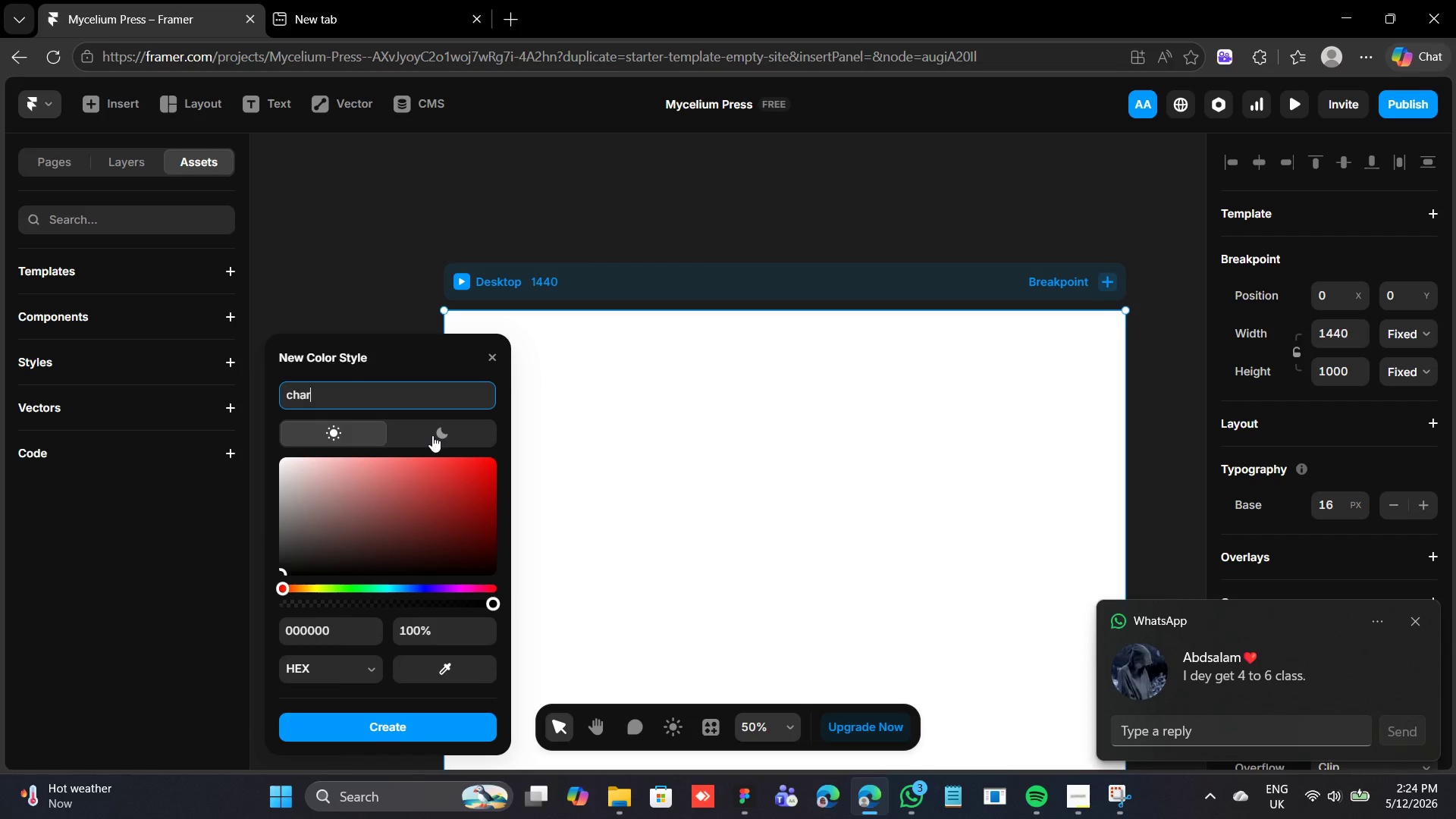 
type(coal)
 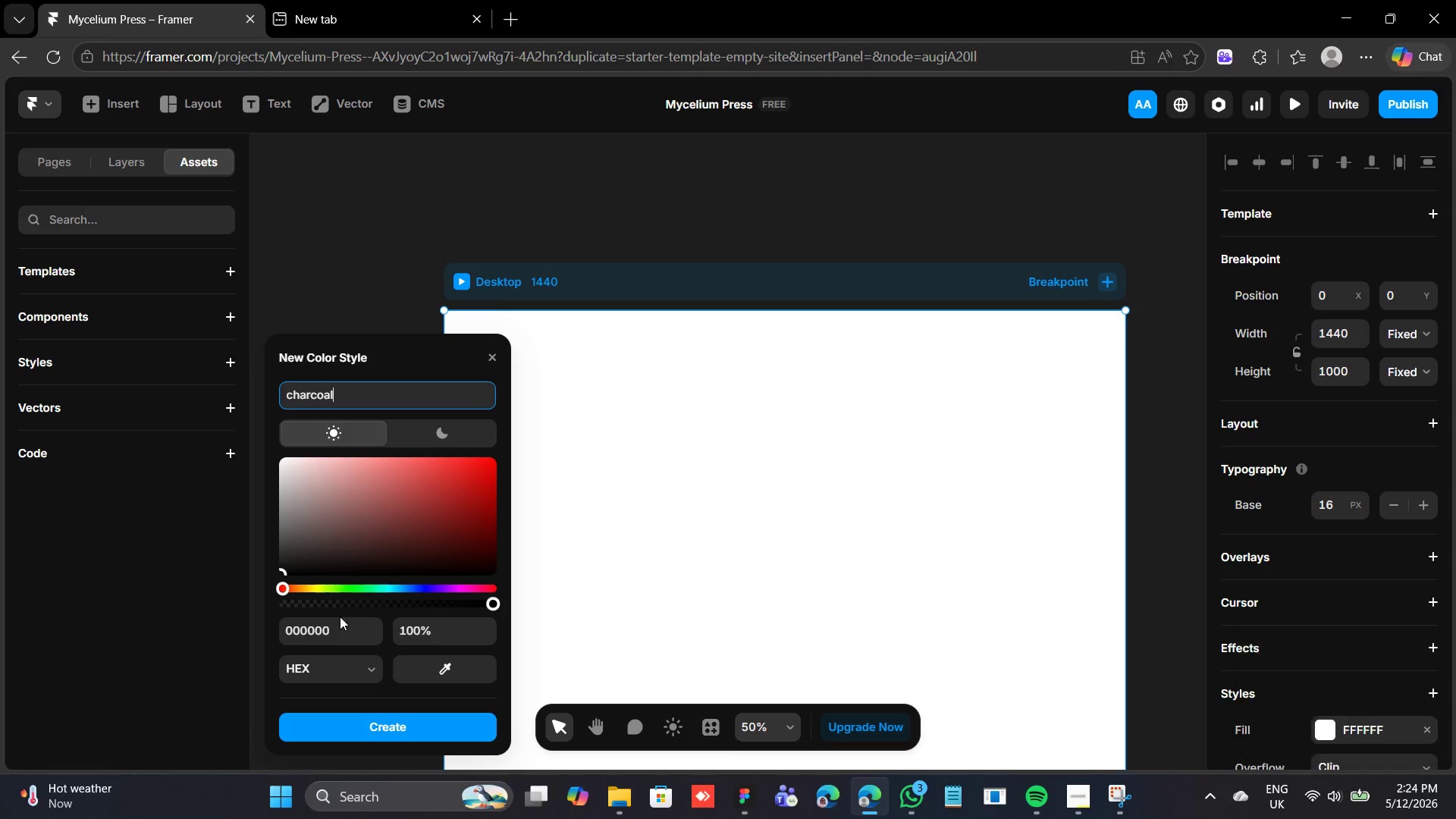 
left_click([344, 627])
 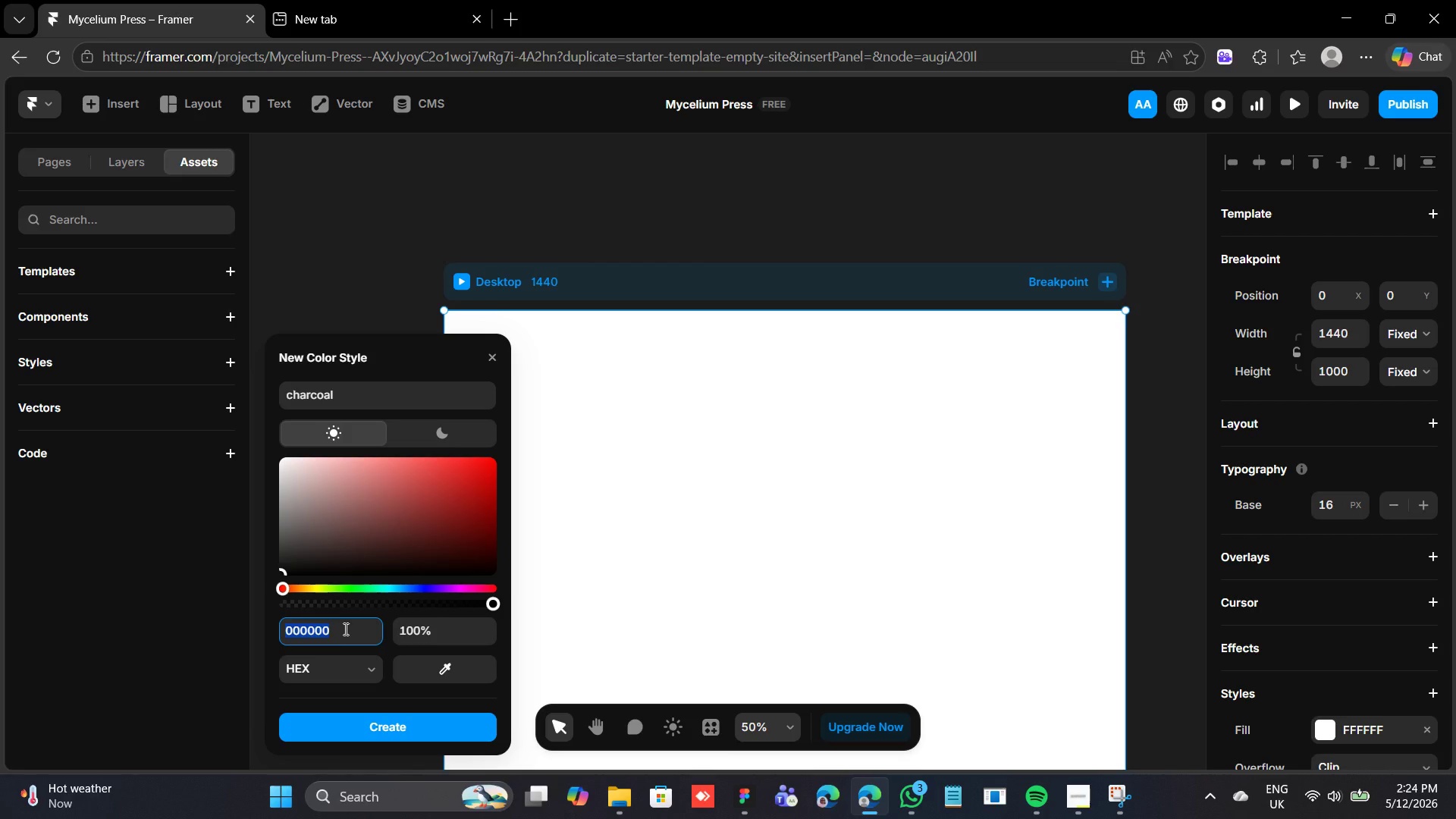 
type(2c2c2a)
 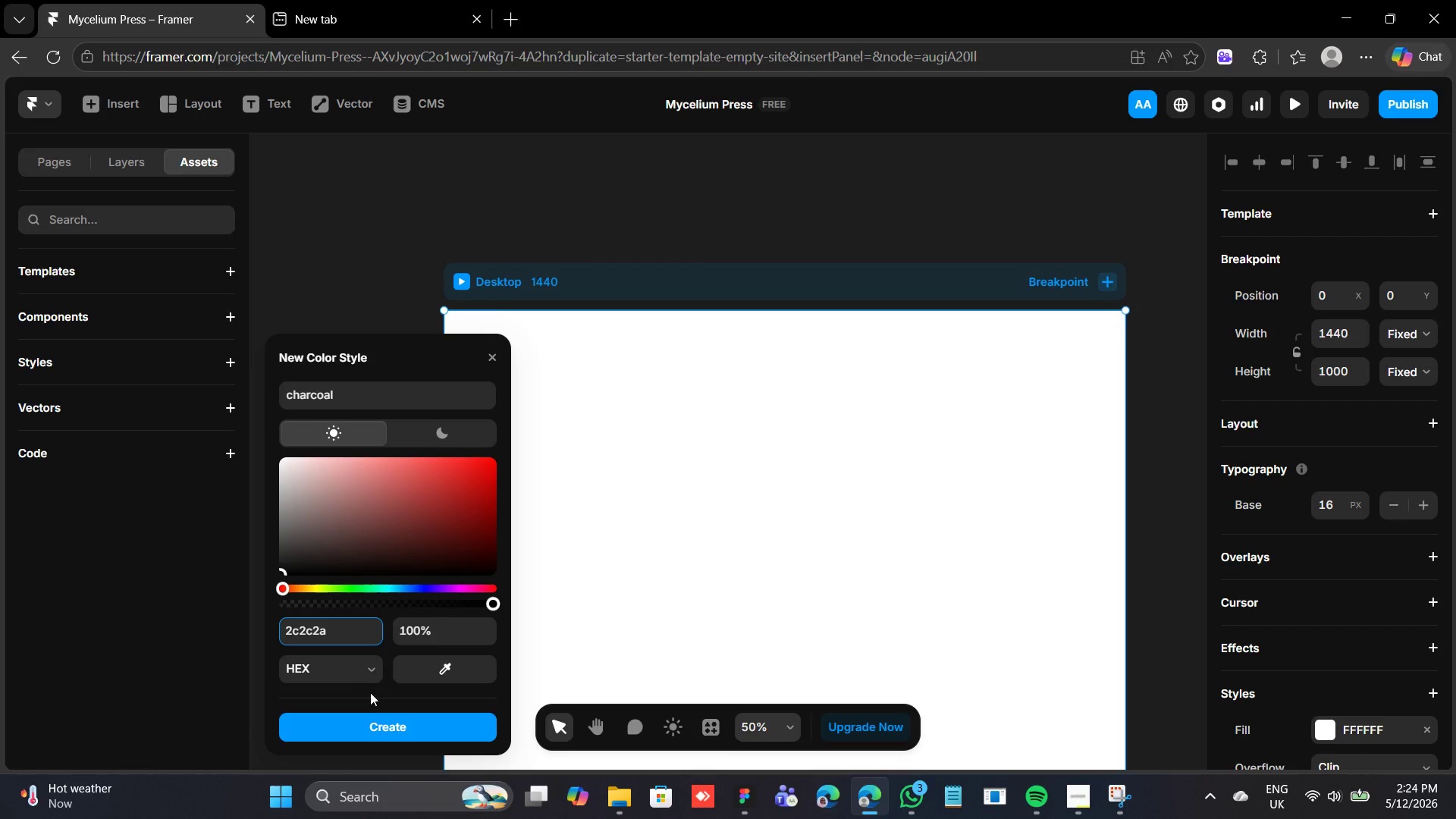 
left_click([372, 724])
 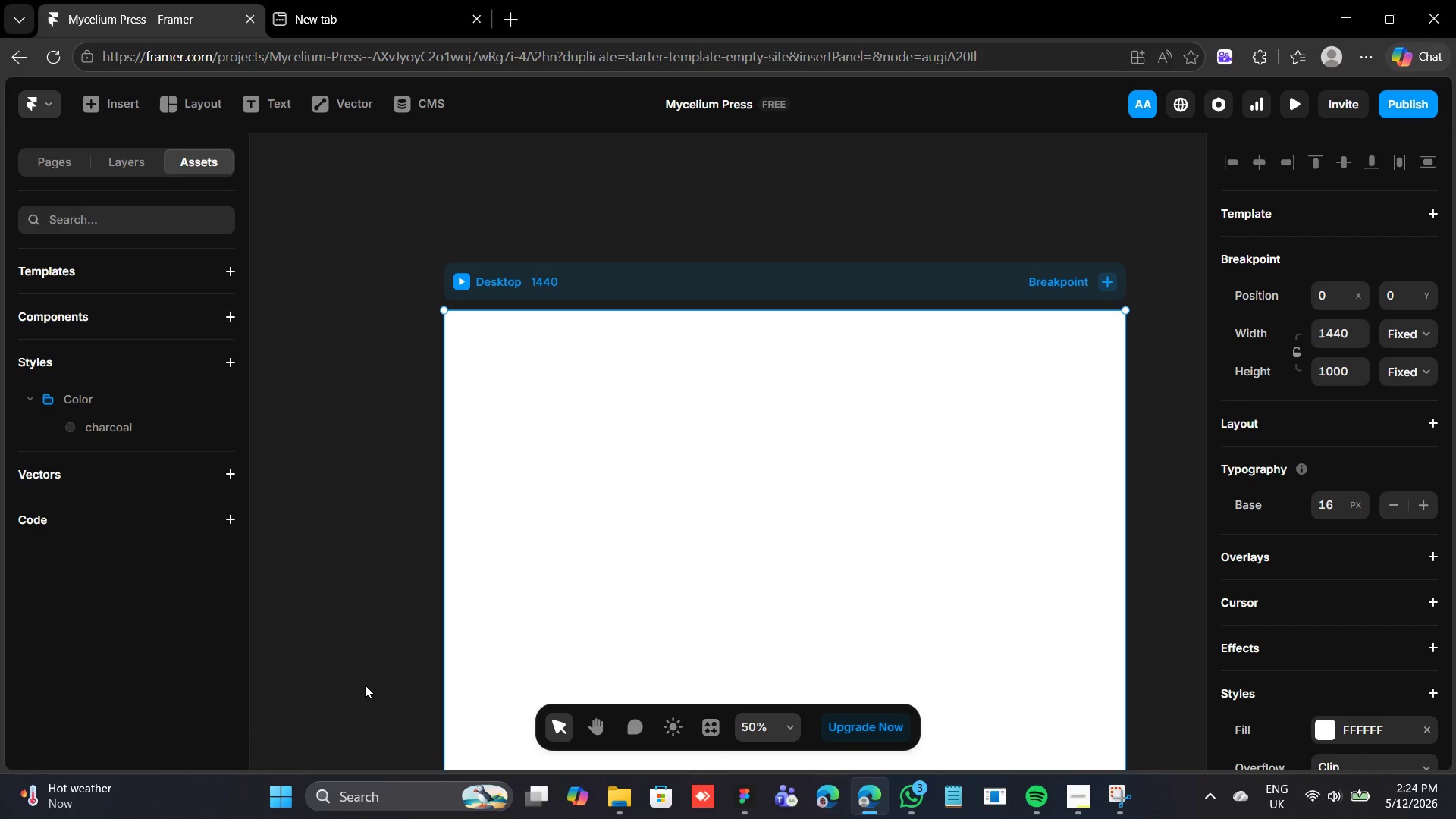 
wait(36.81)
 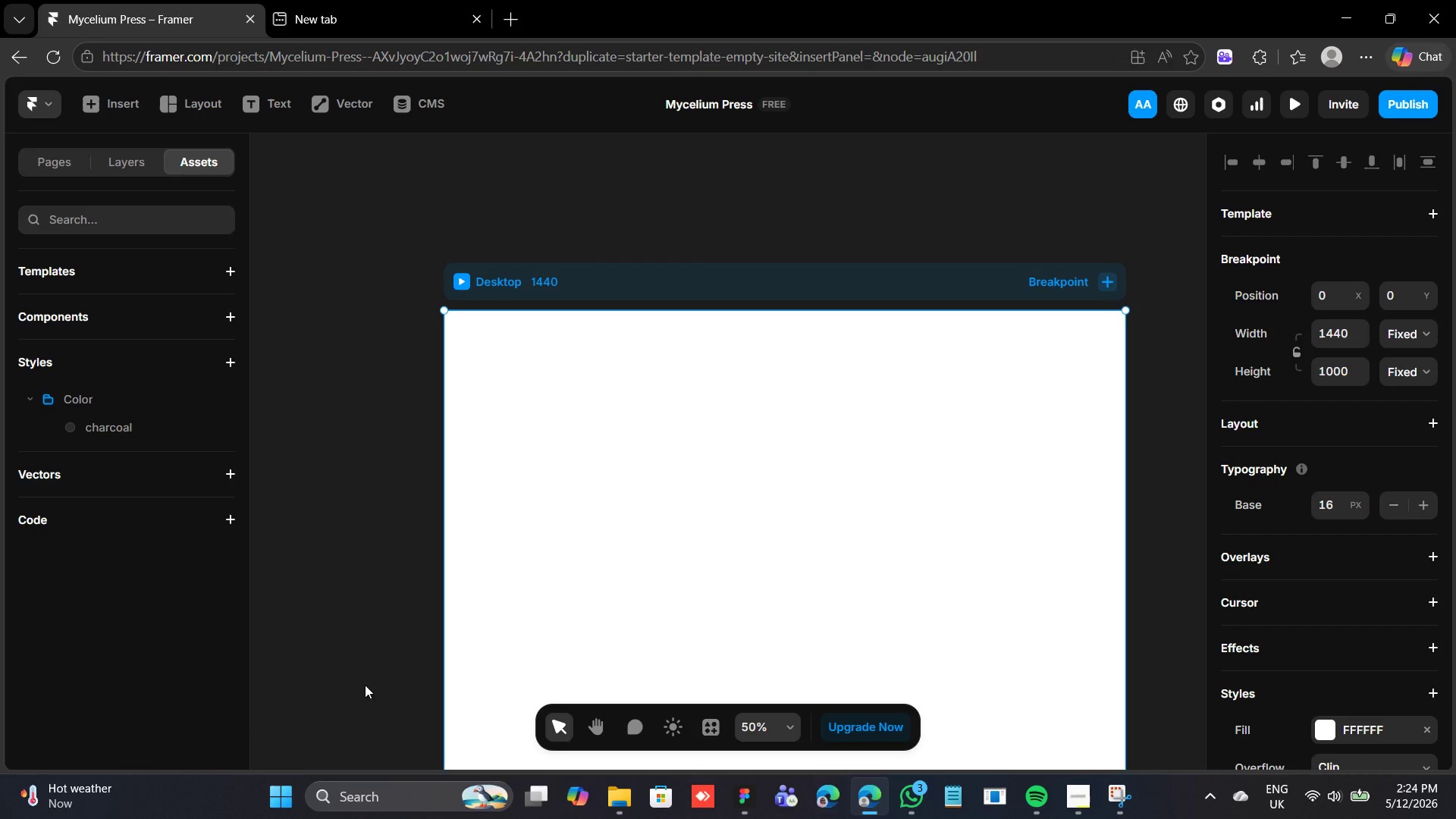 
left_click([223, 396])
 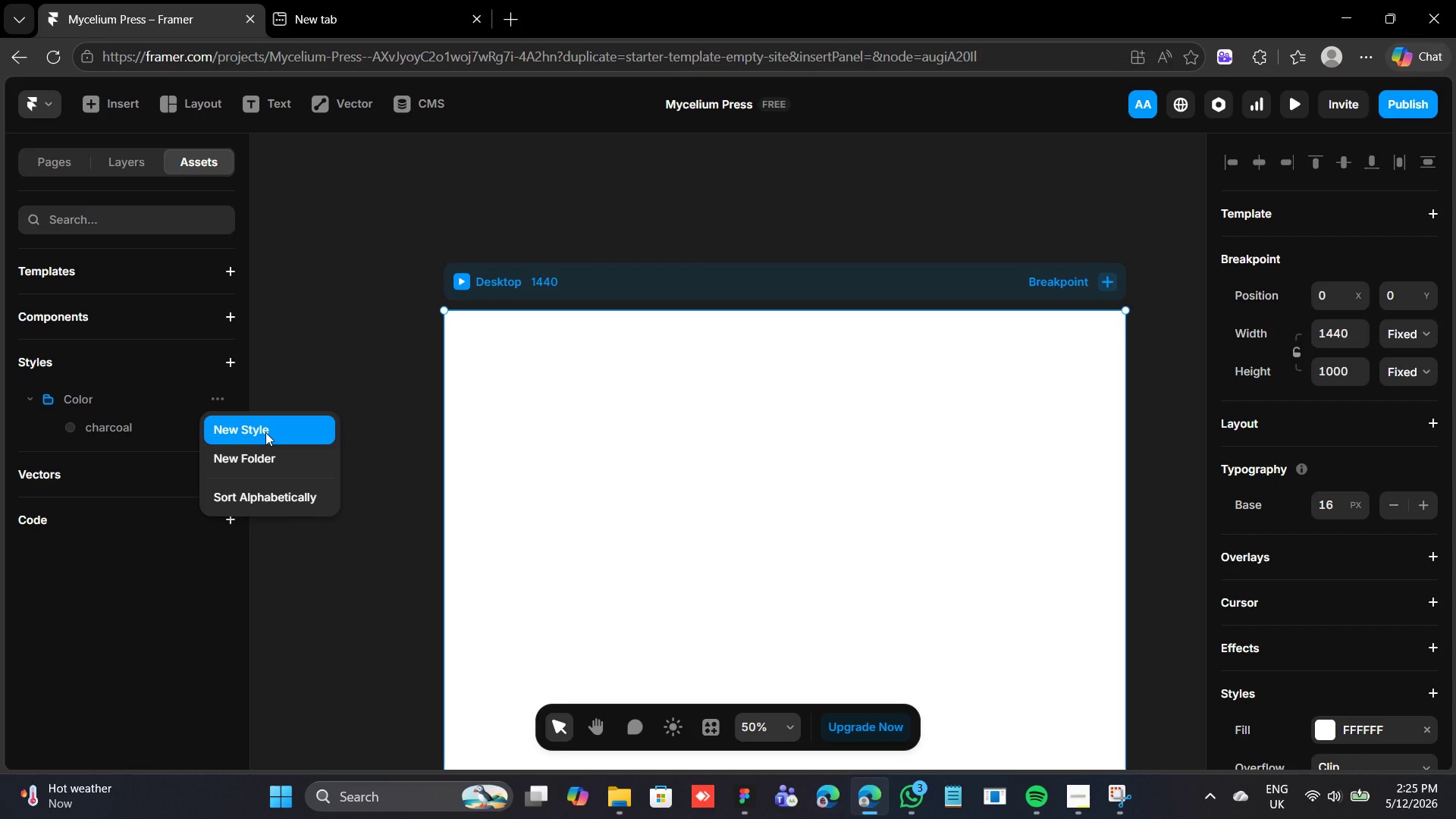 
left_click([265, 431])
 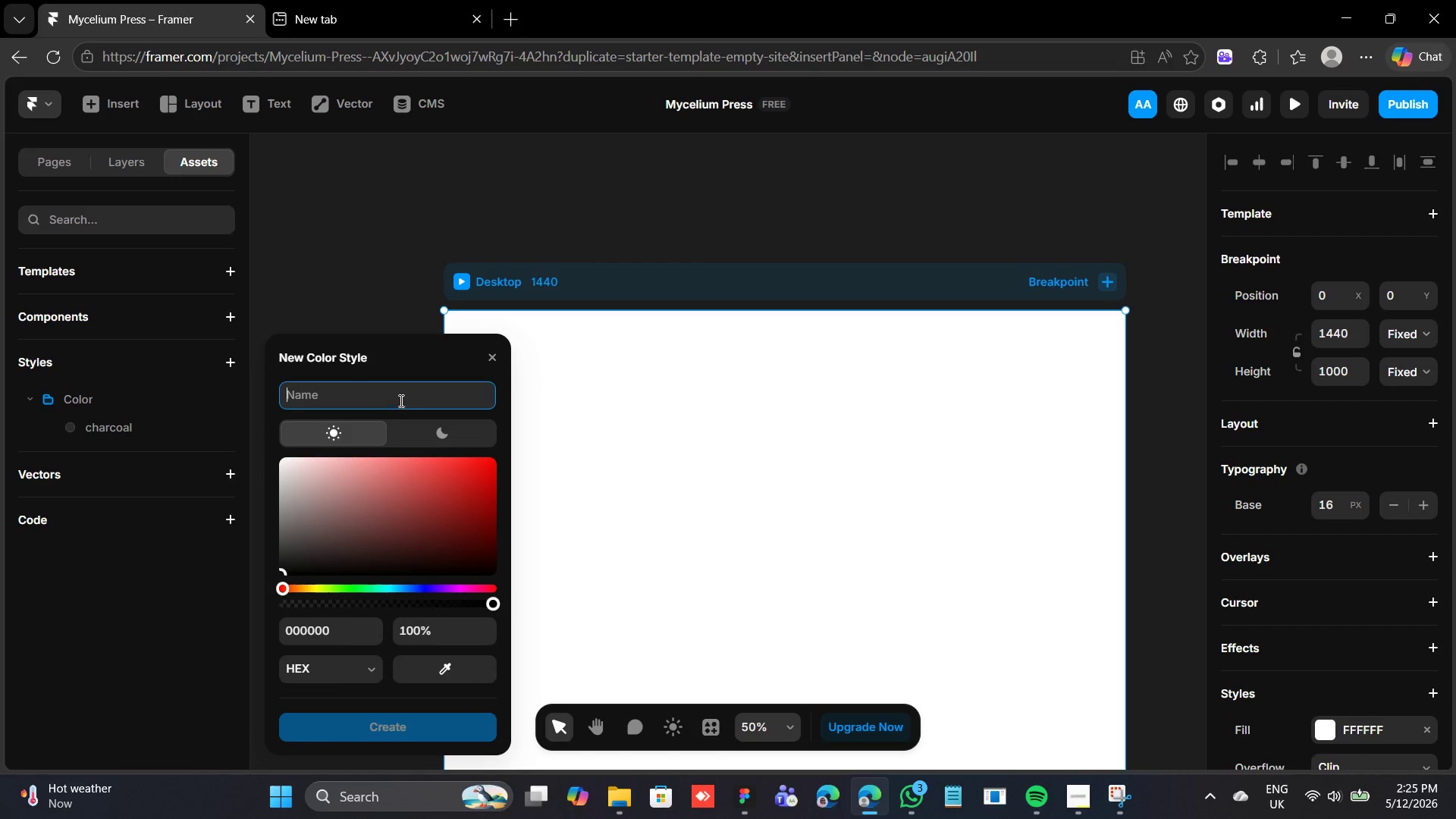 
type(moss)
 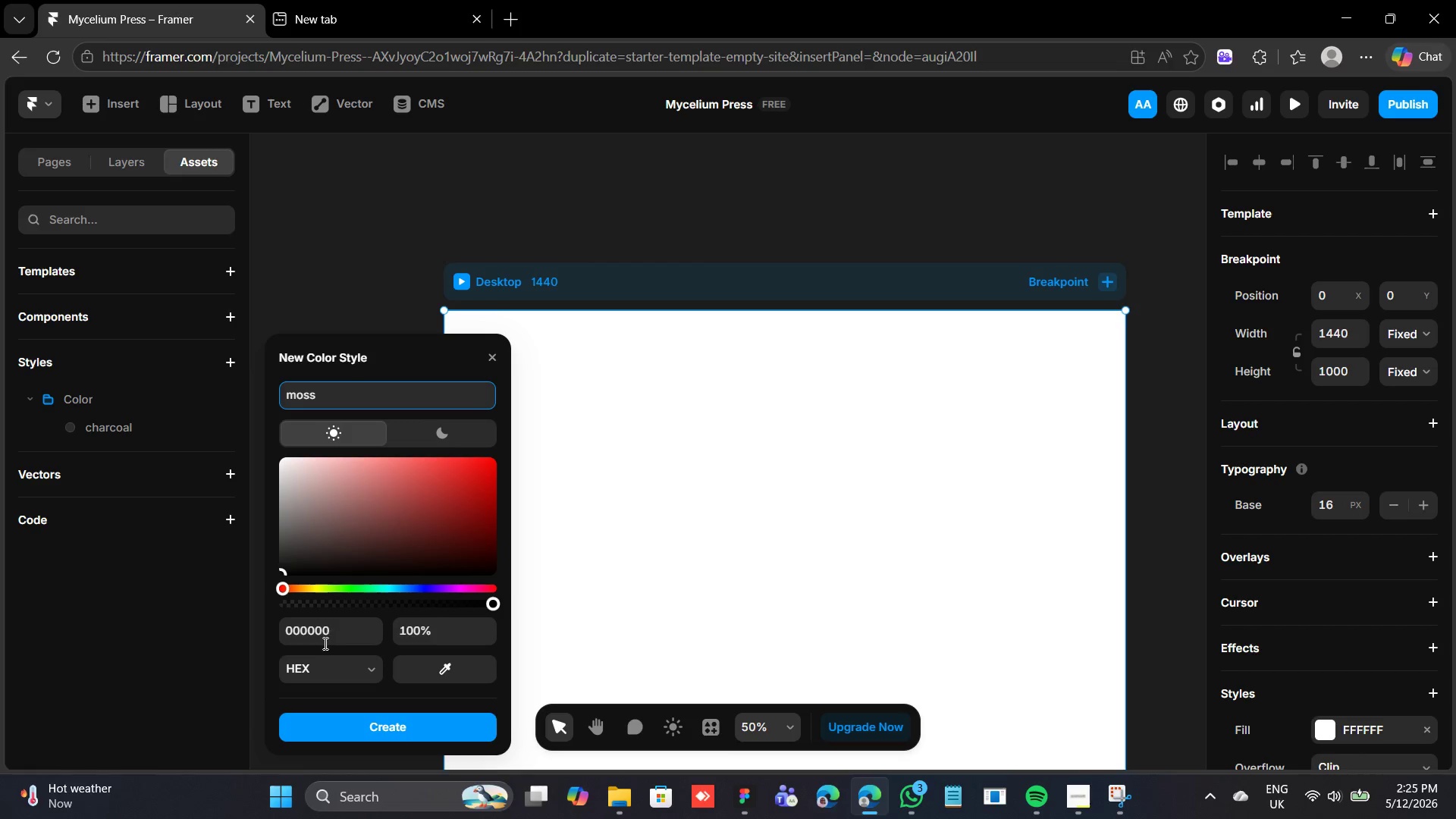 
left_click([321, 644])
 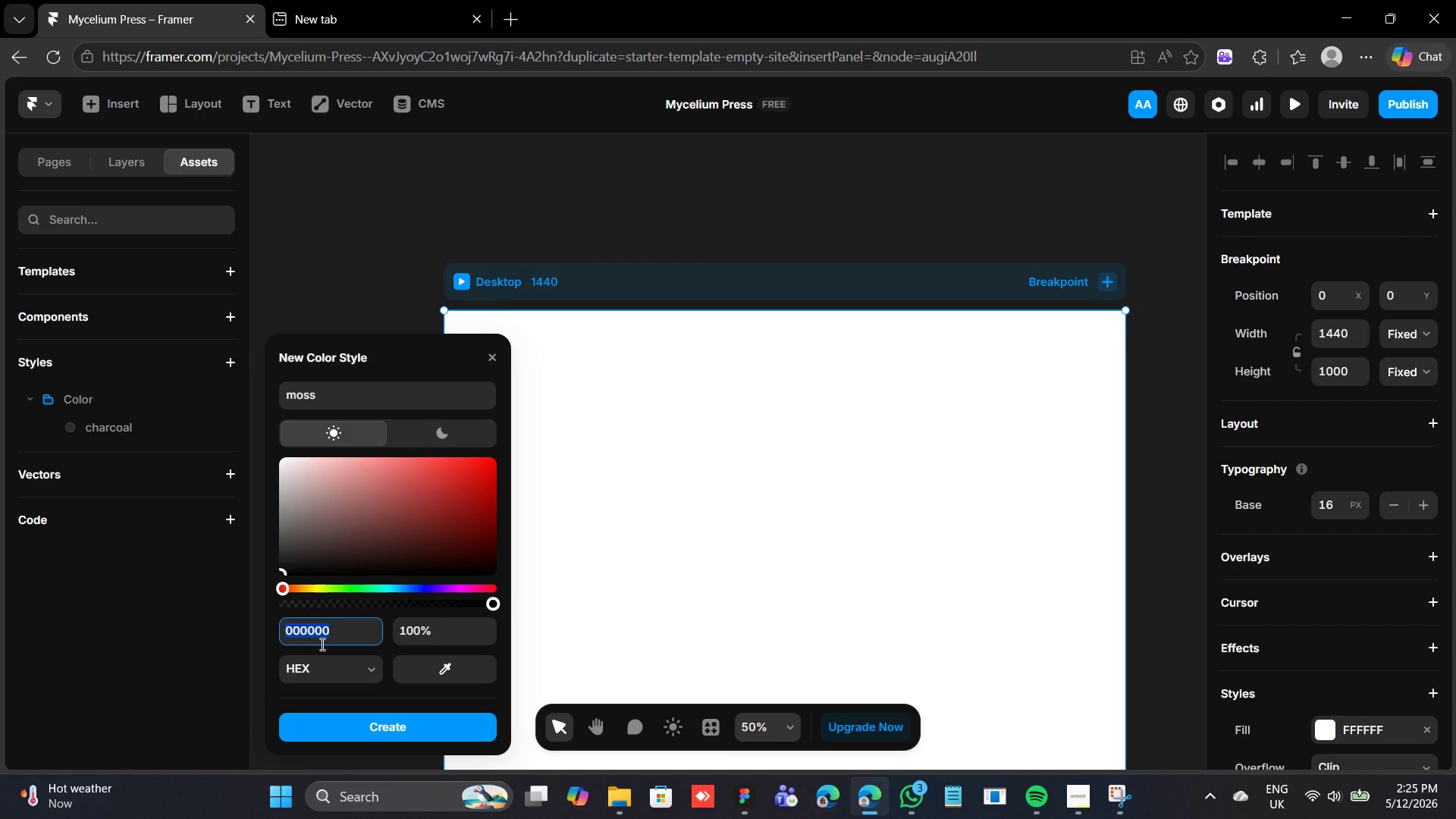 
type(3b6d11)
 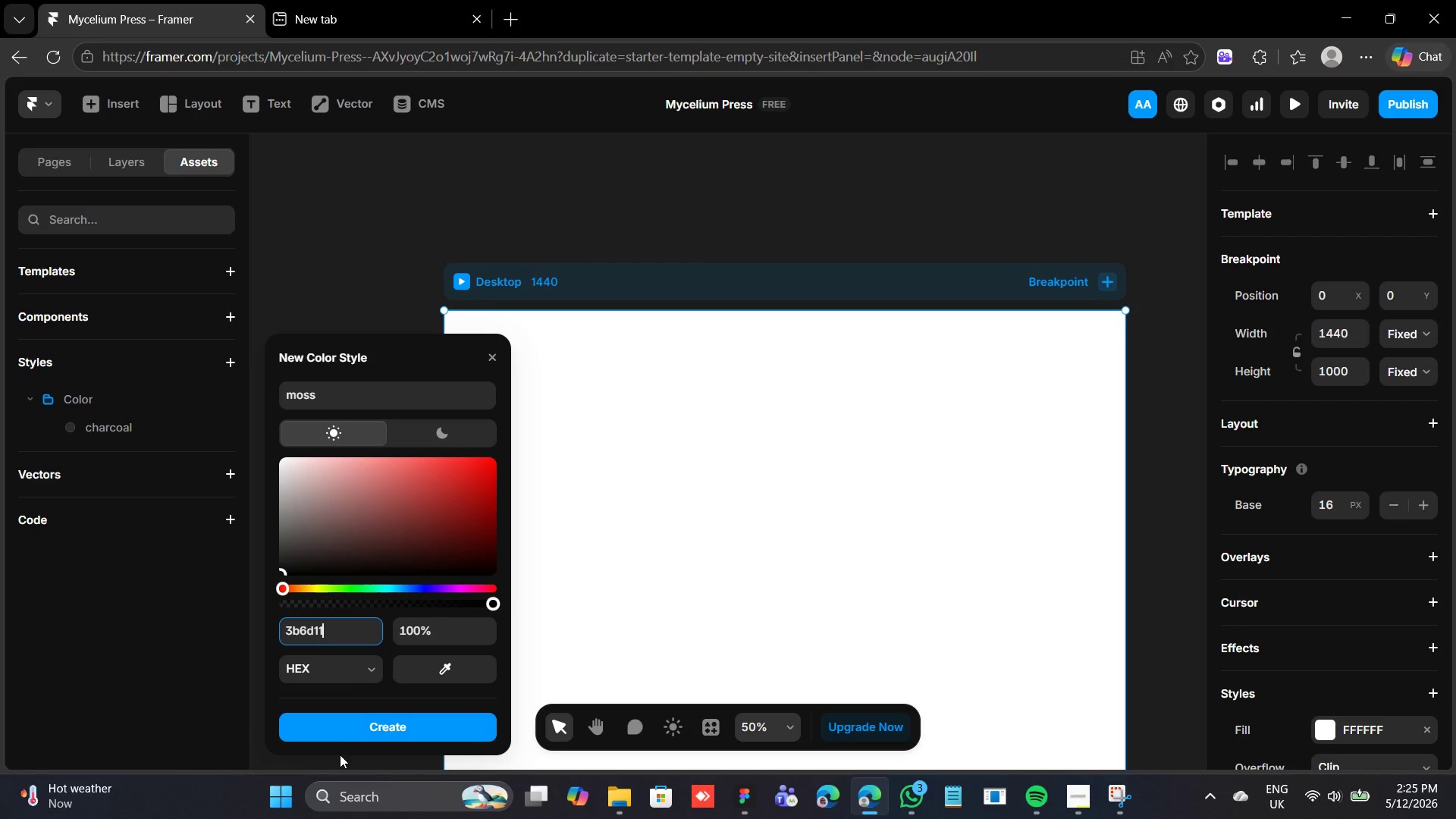 
left_click([359, 728])
 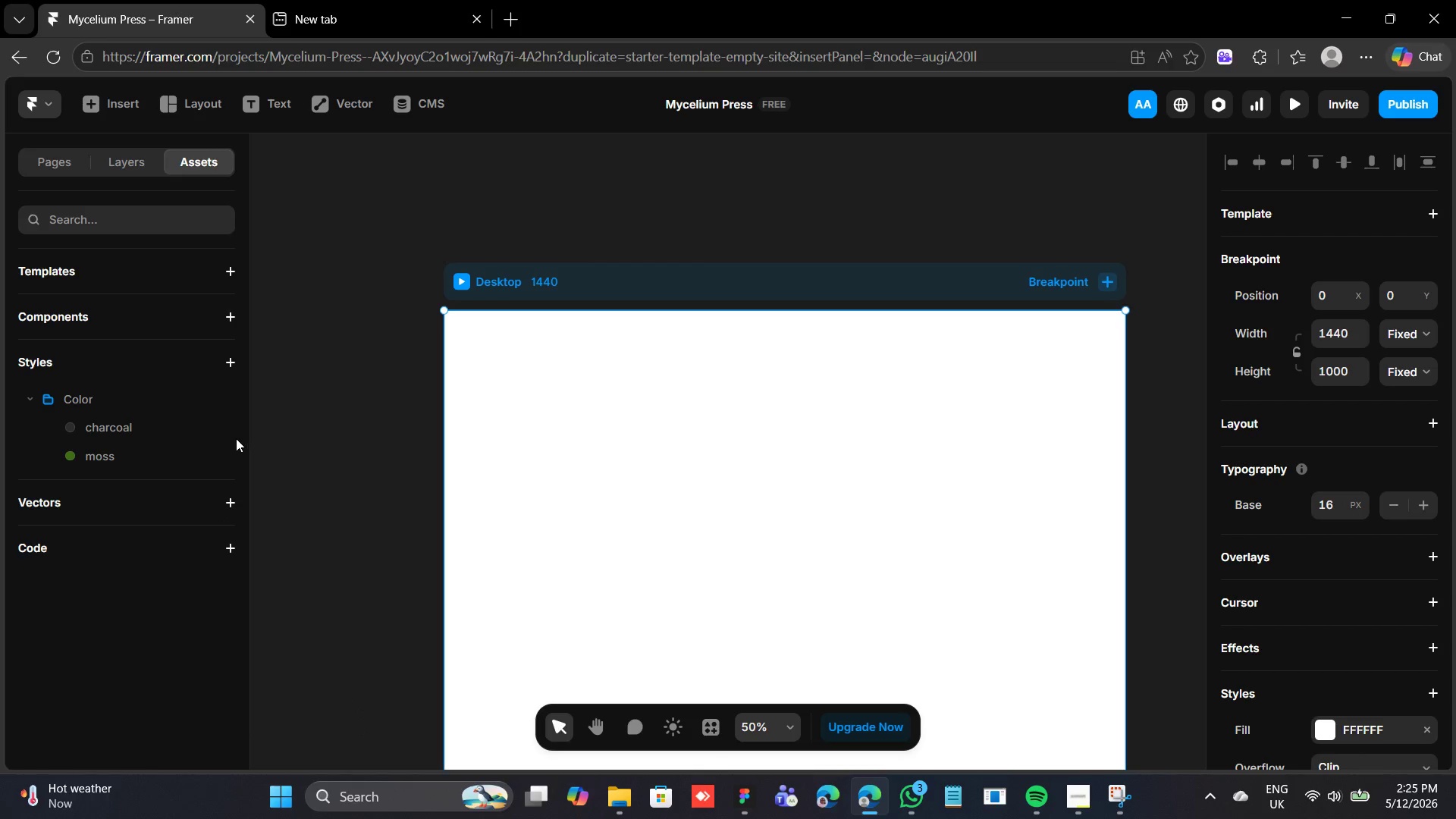 
left_click([212, 394])
 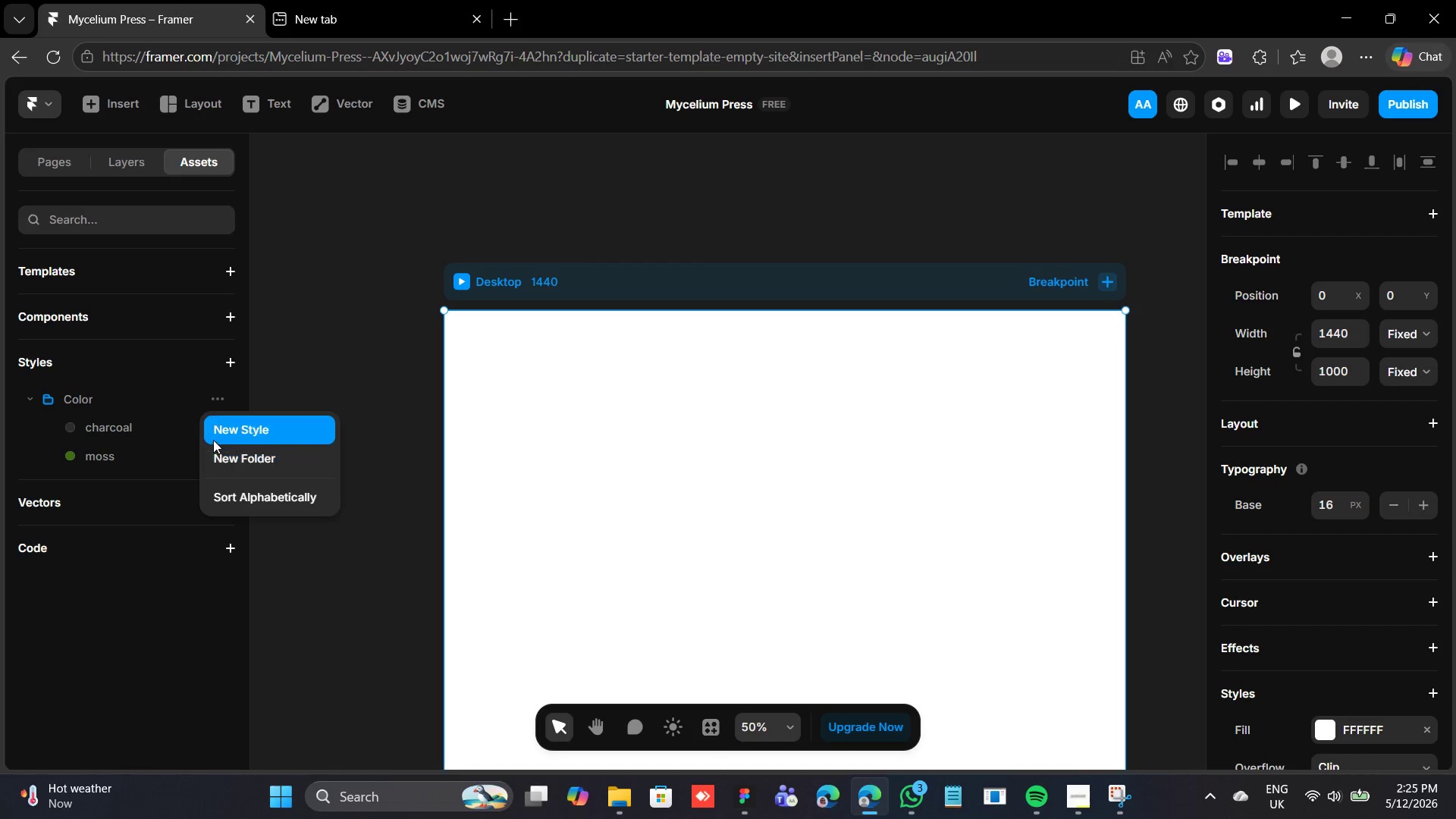 
left_click([215, 435])
 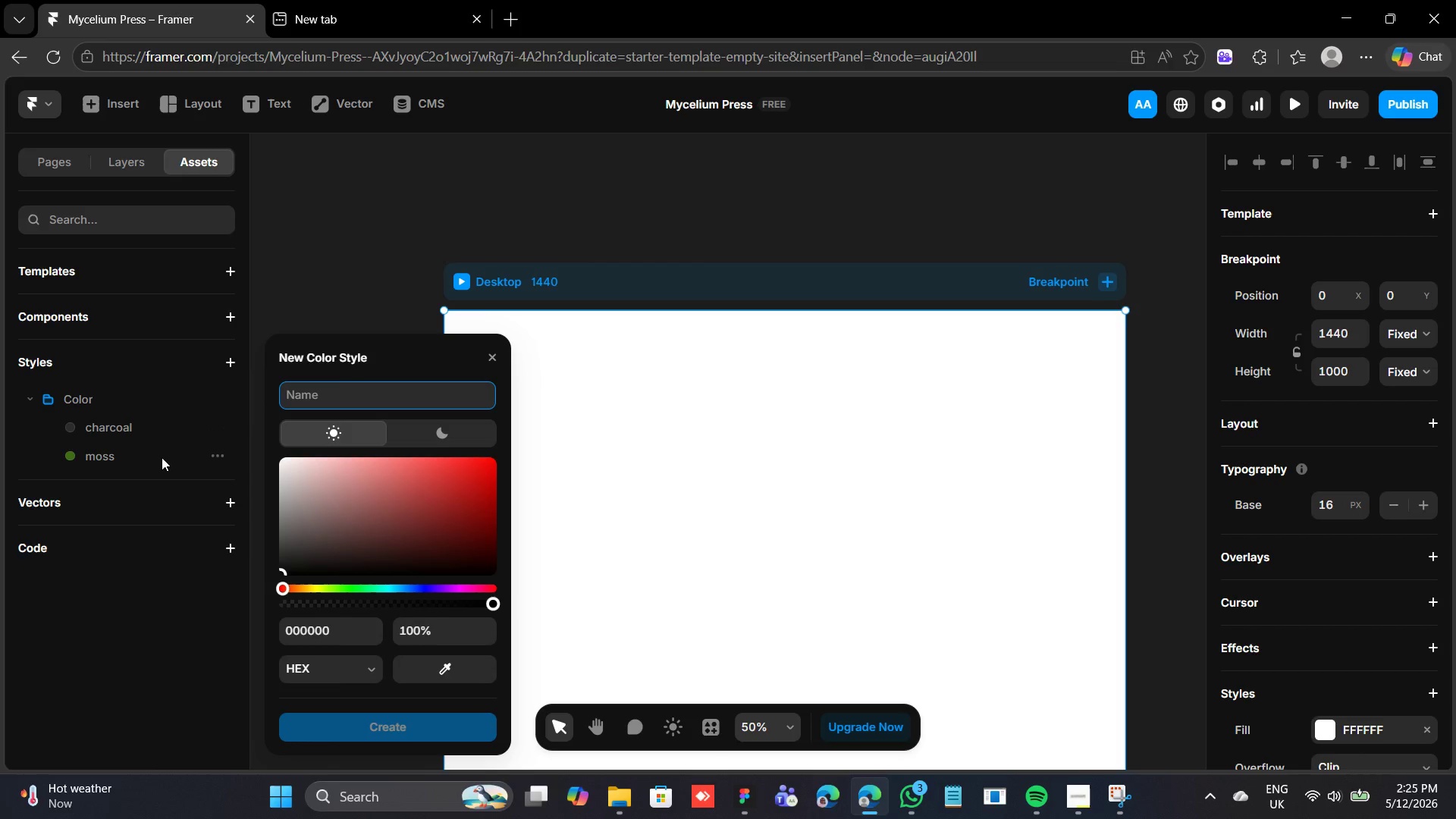 
type(cream)
 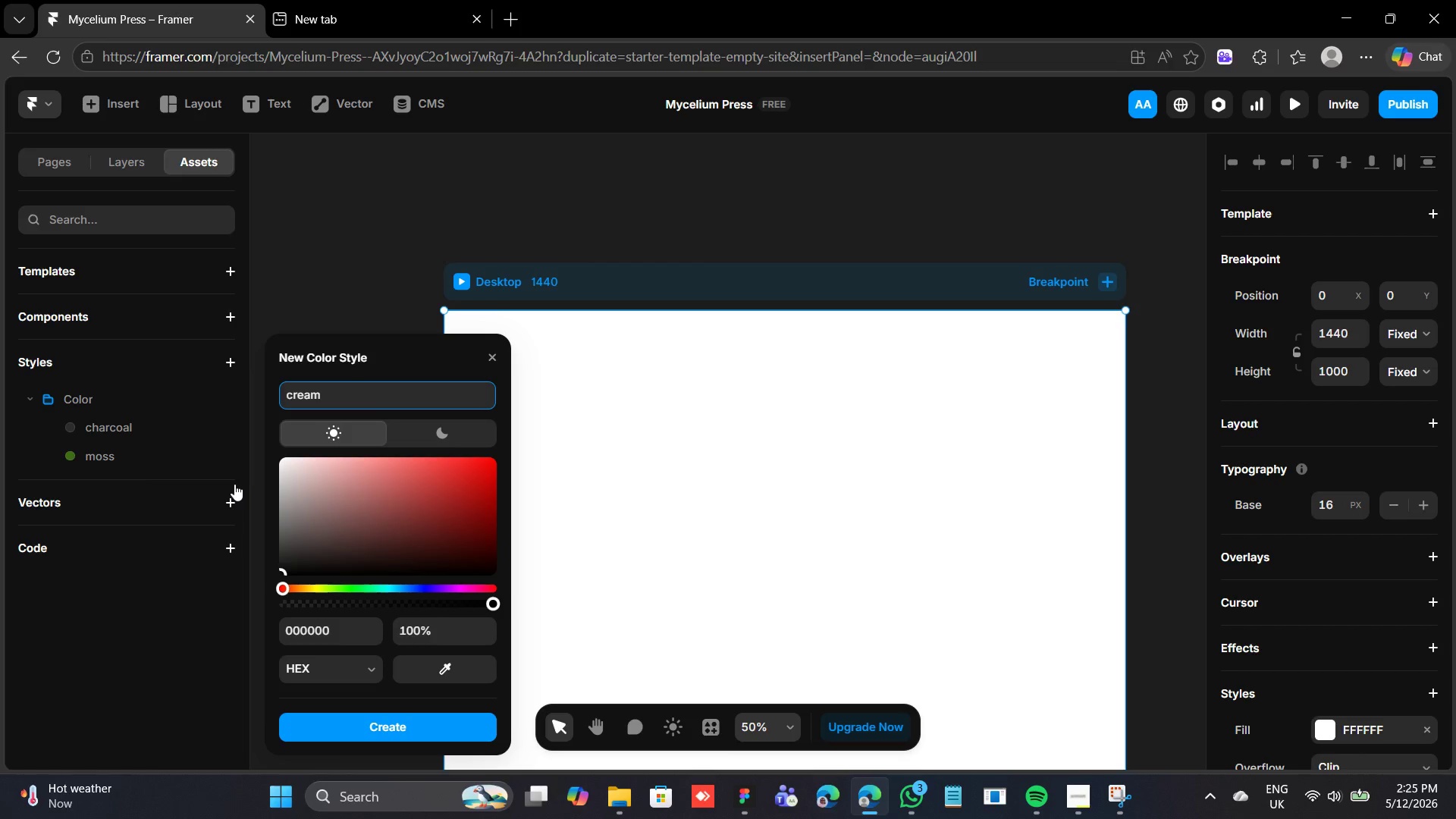 
wait(6.58)
 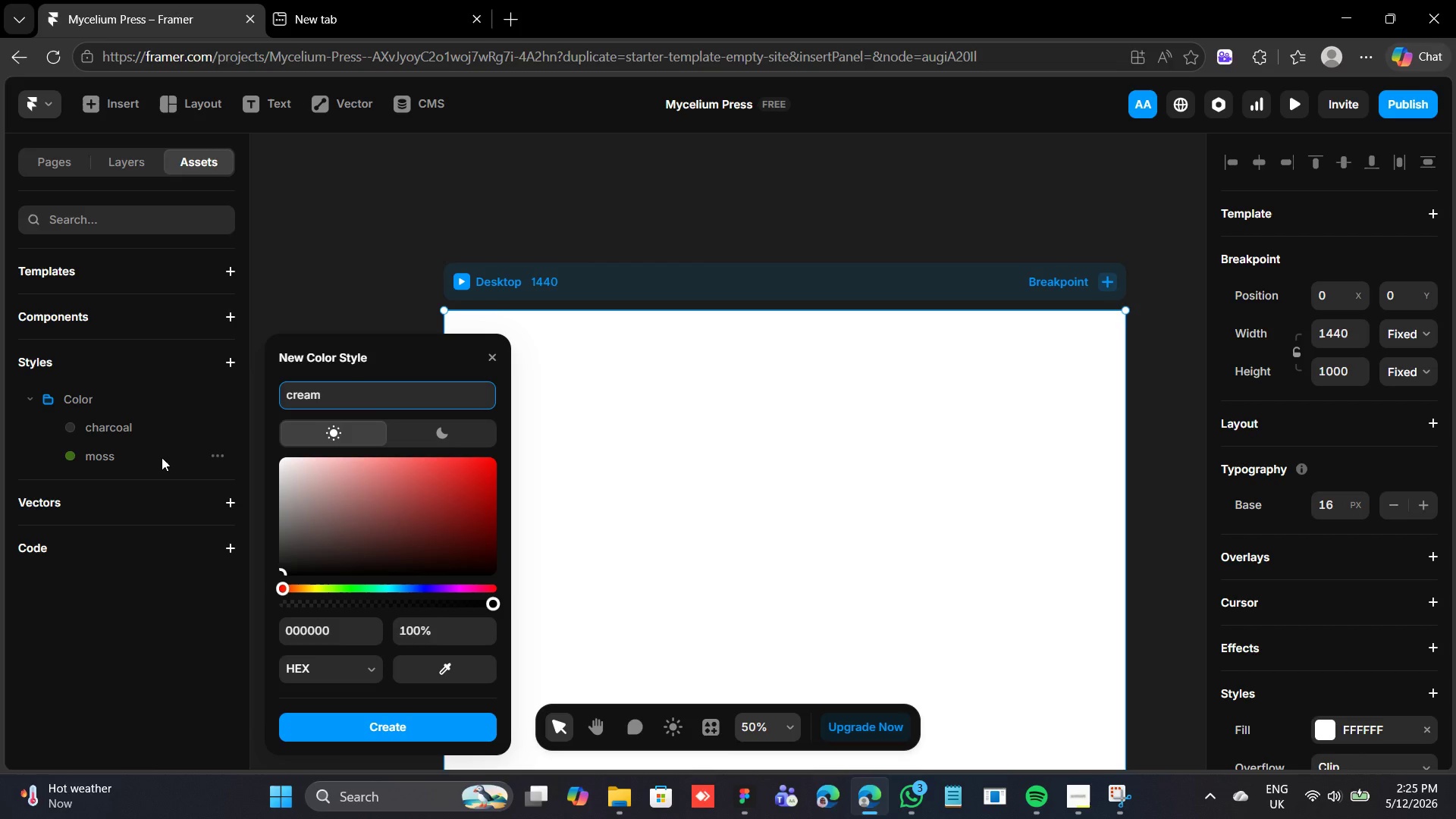 
left_click([343, 632])
 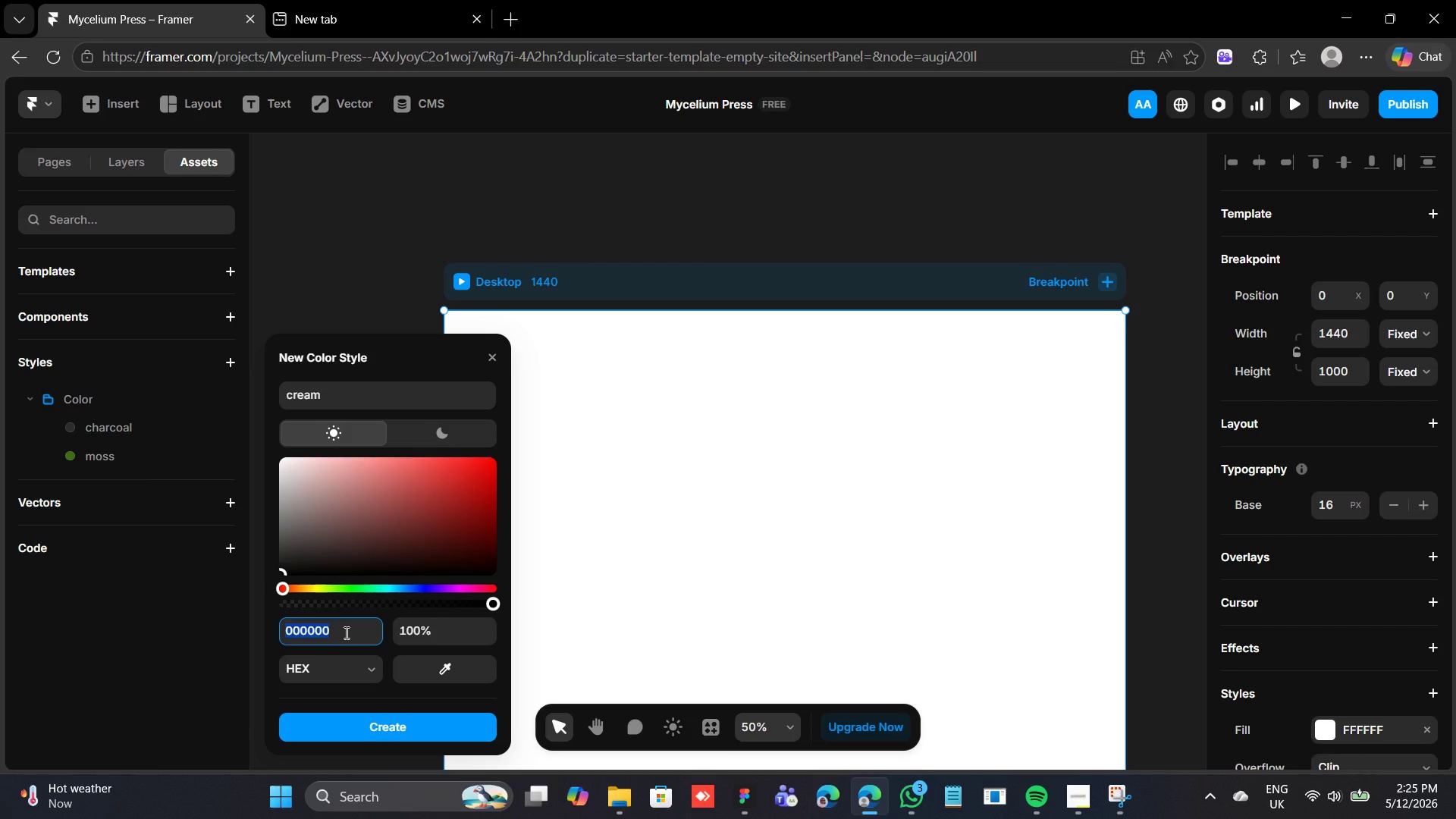 
type(f1efe8)
 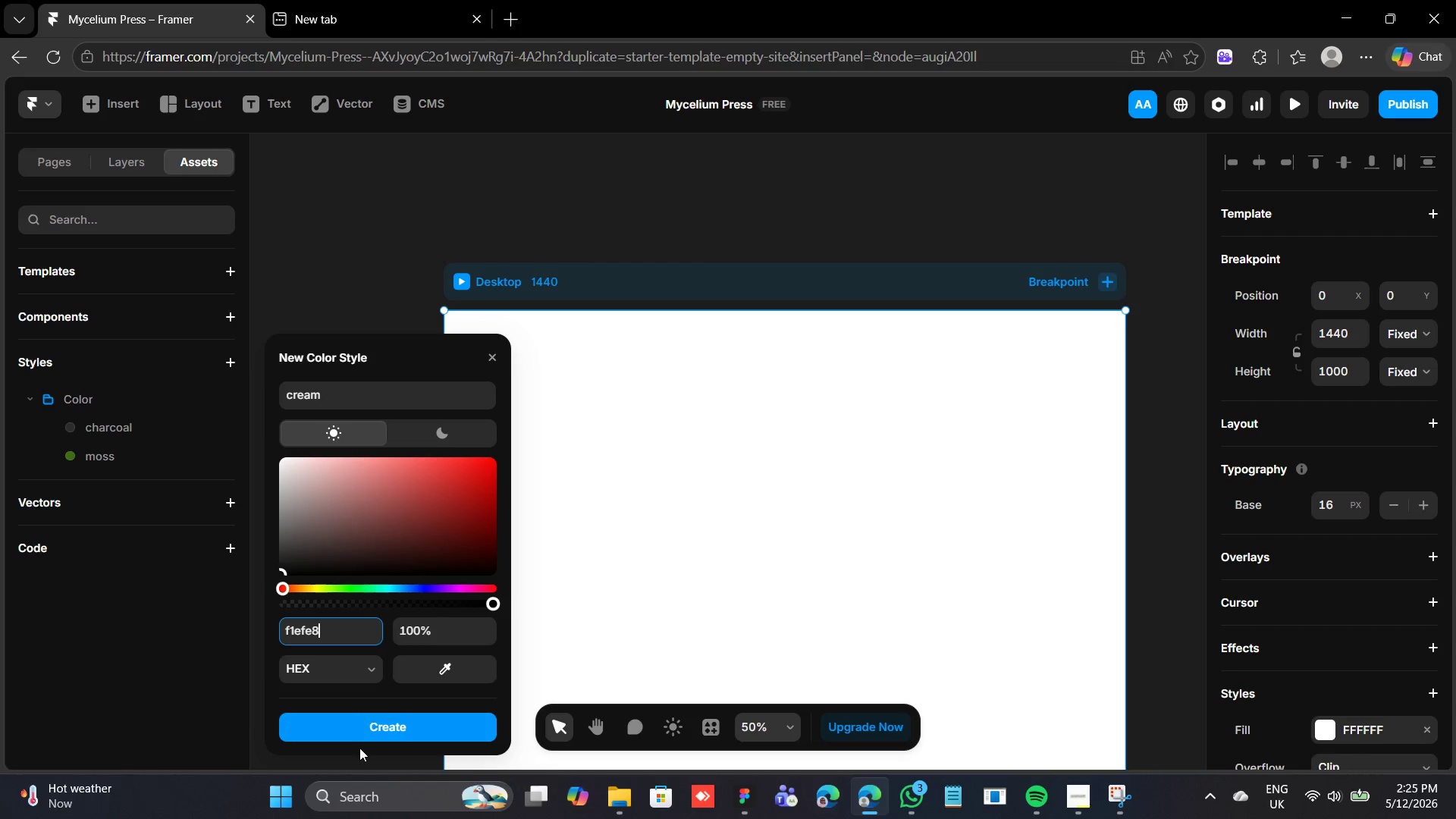 
left_click([359, 727])
 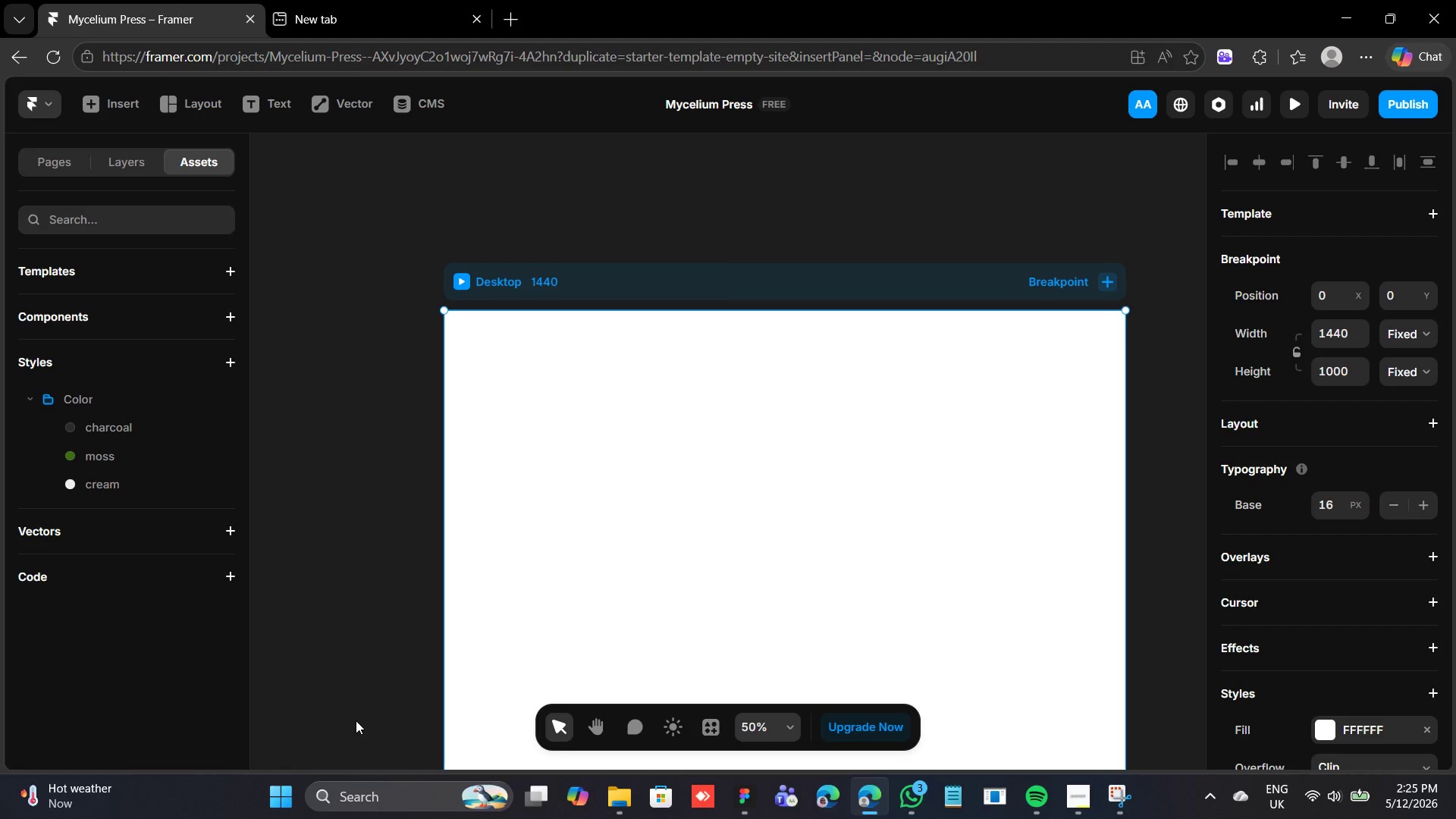 
wait(18.73)
 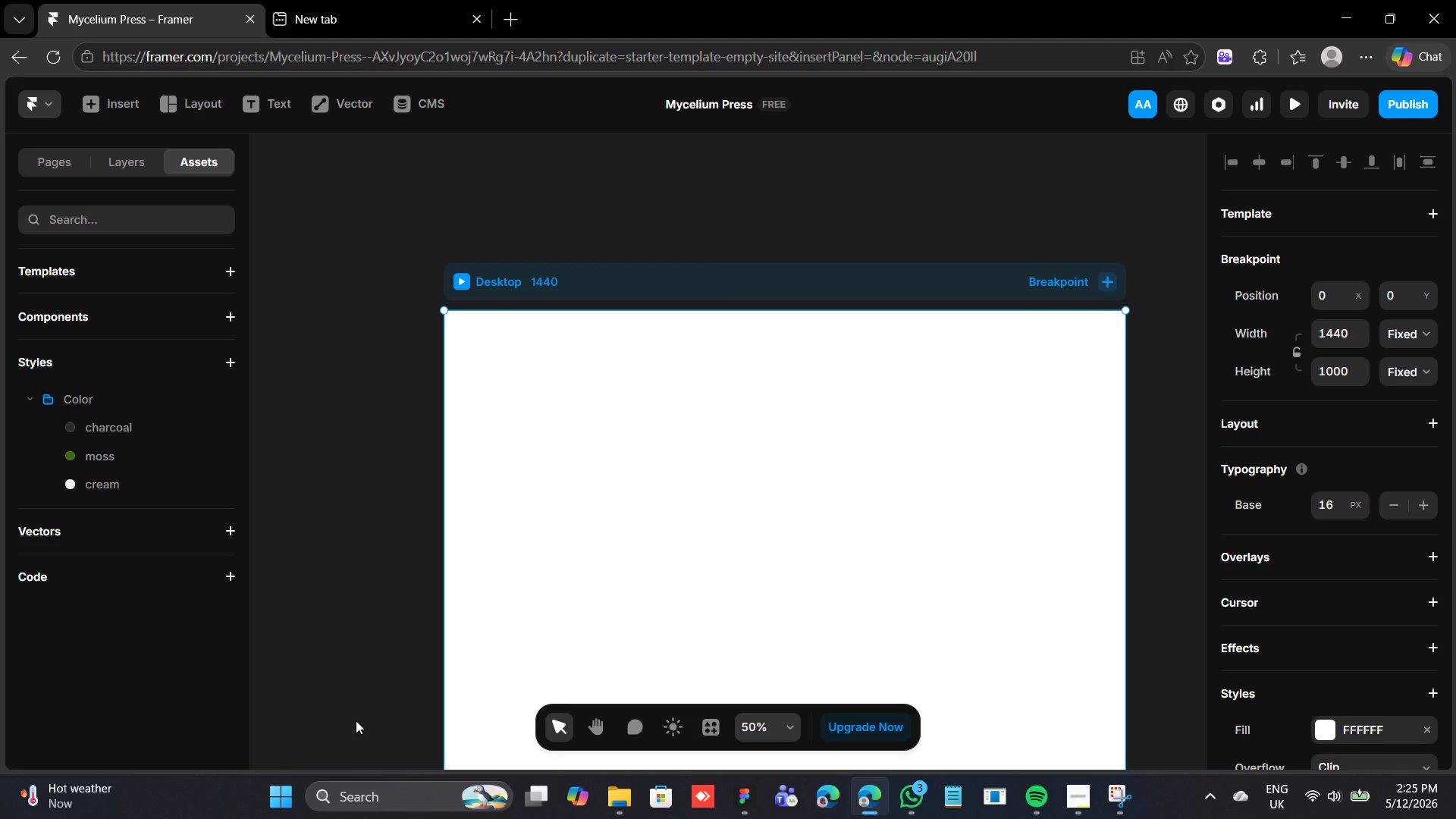 
key(F)
 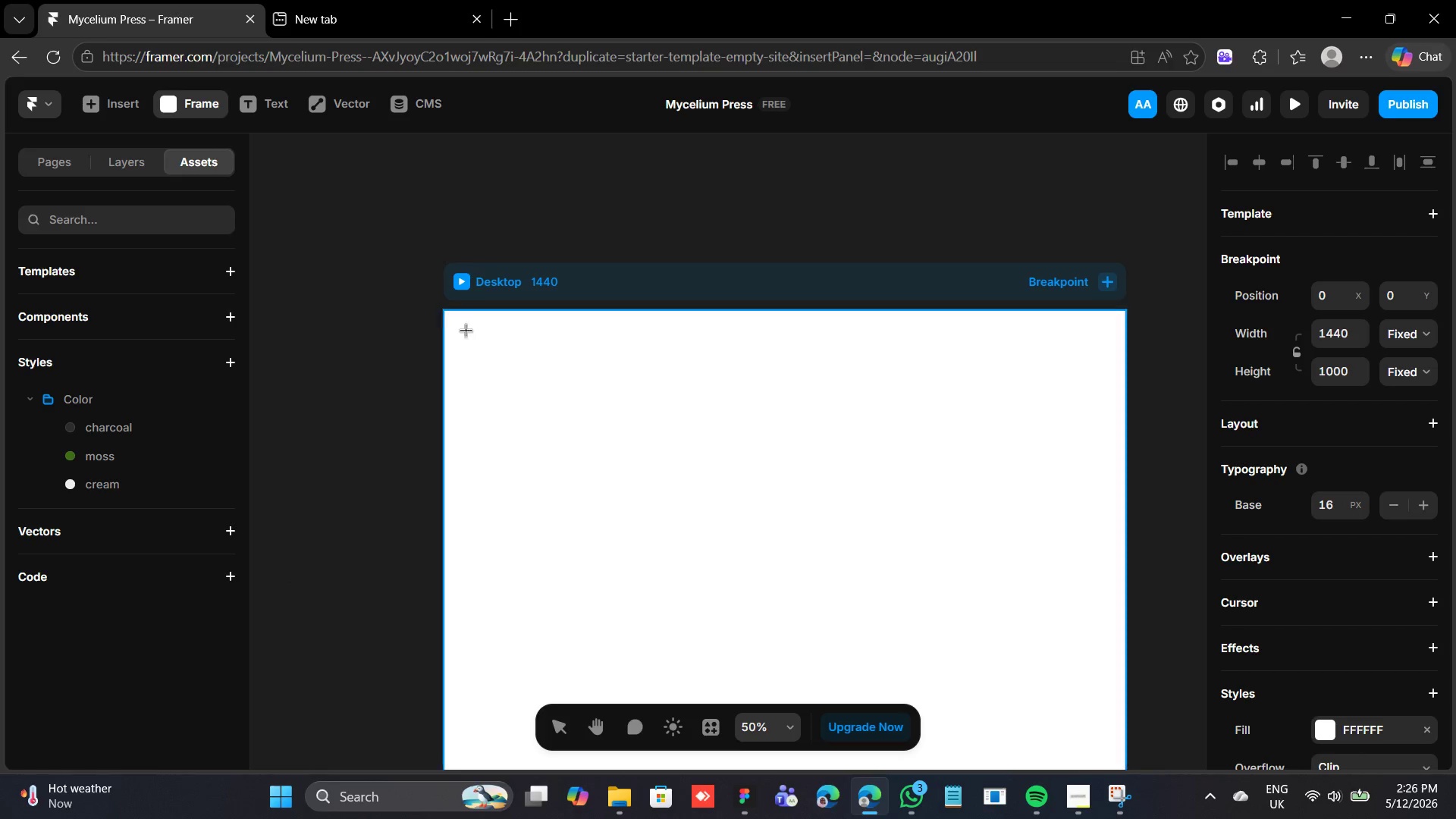 
wait(5.88)
 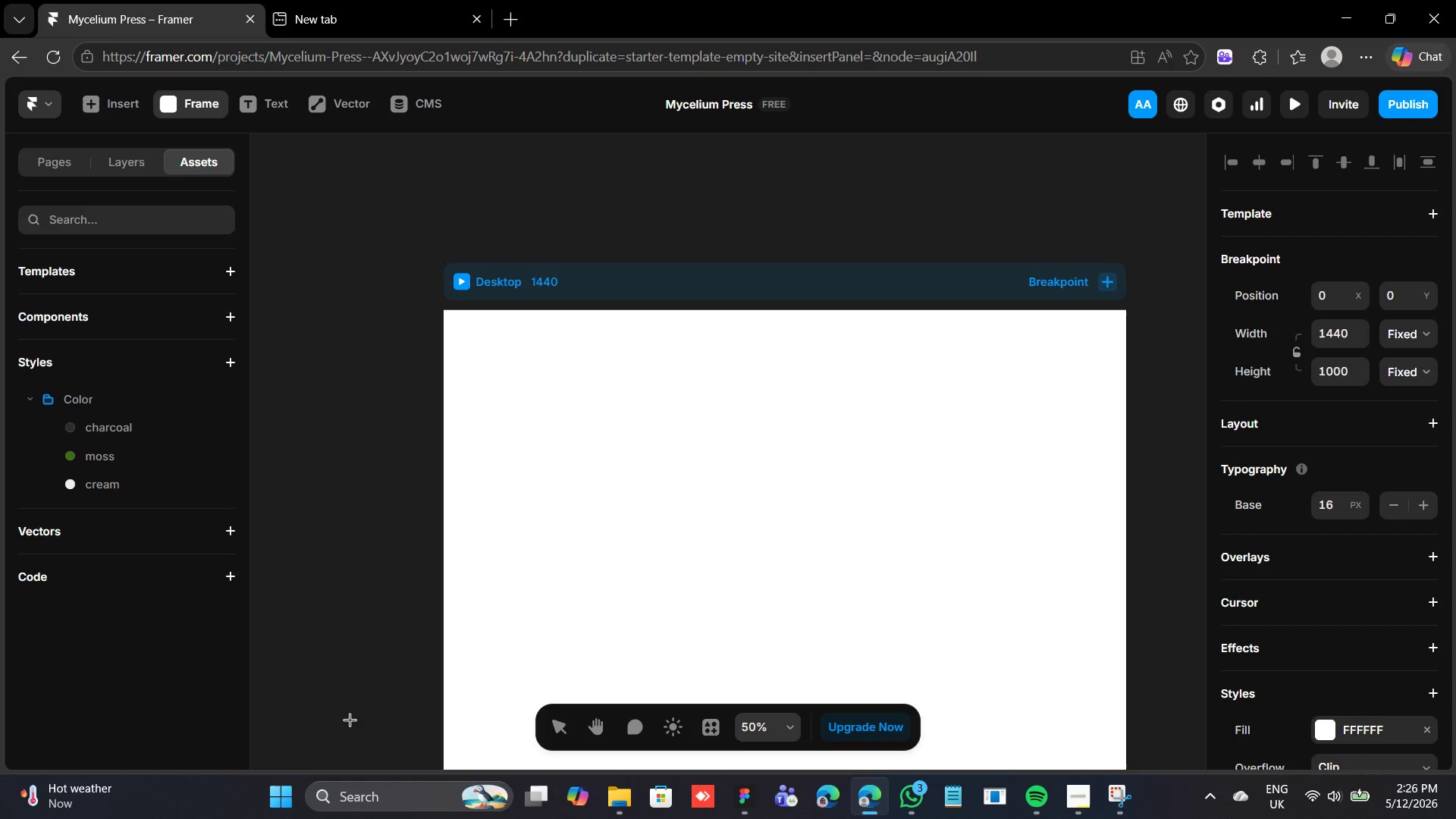 
left_click_drag(start_coordinate=[444, 309], to_coordinate=[1128, 659])
 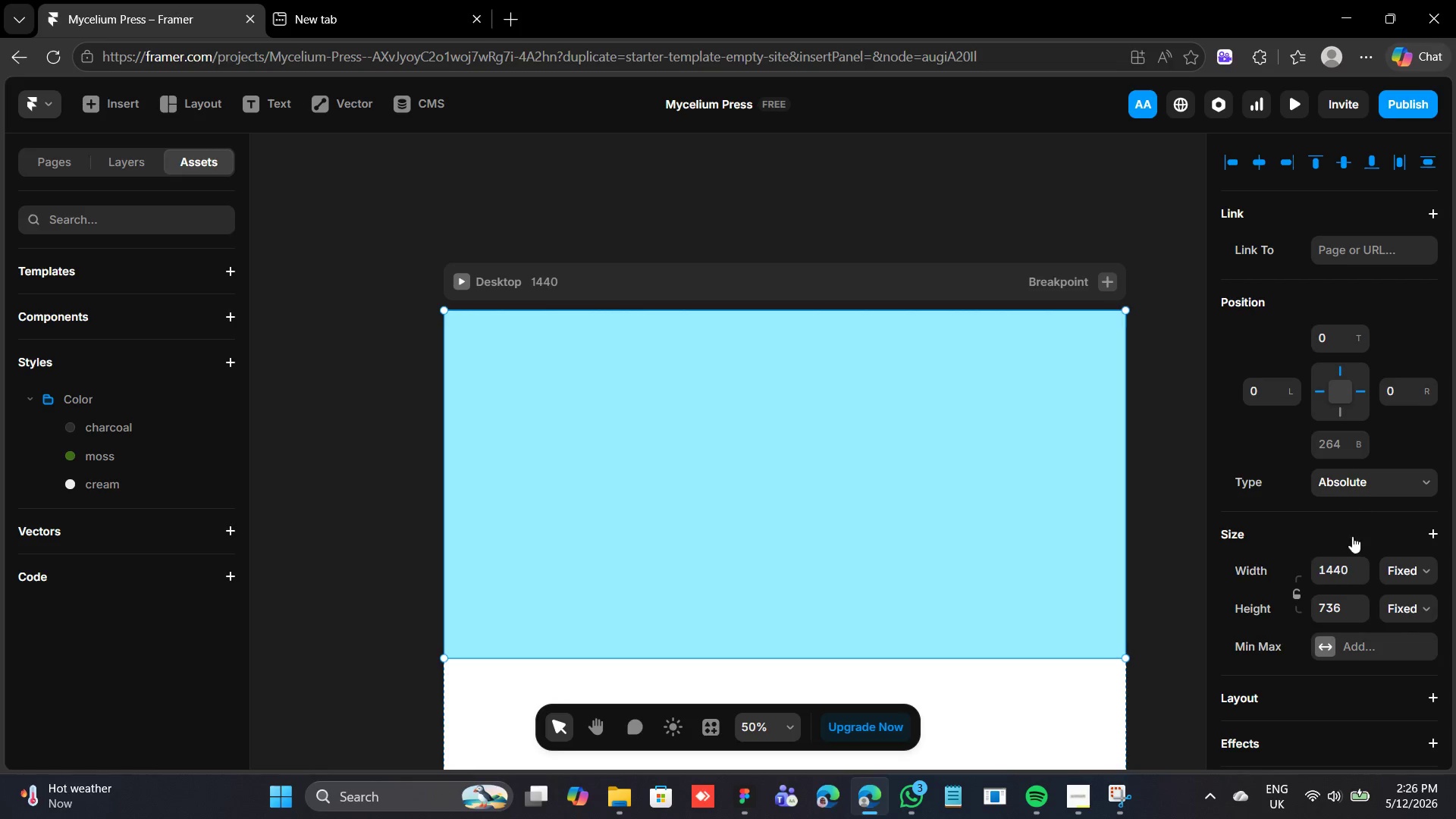 
left_click([1332, 612])
 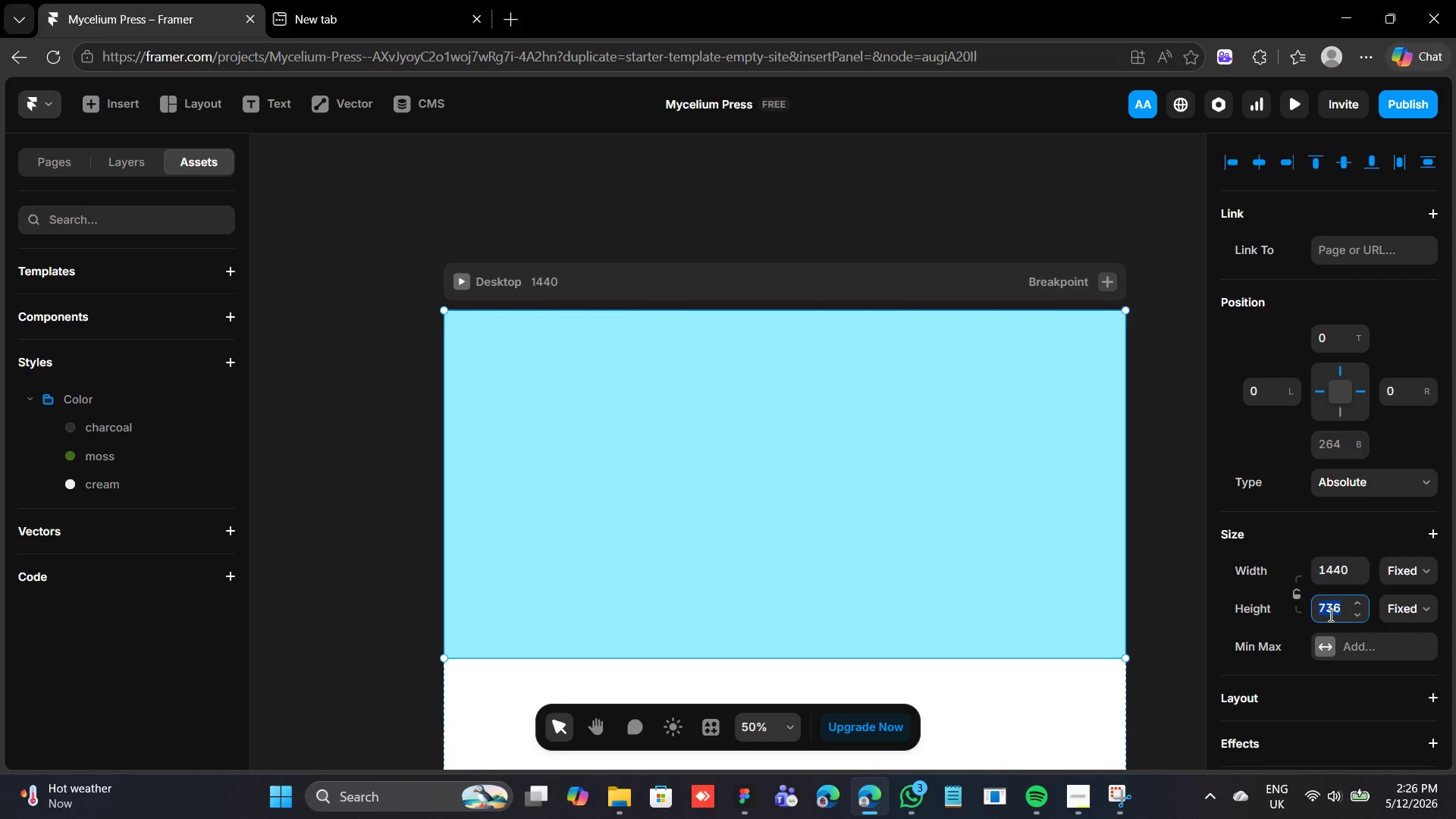 
type(700)
 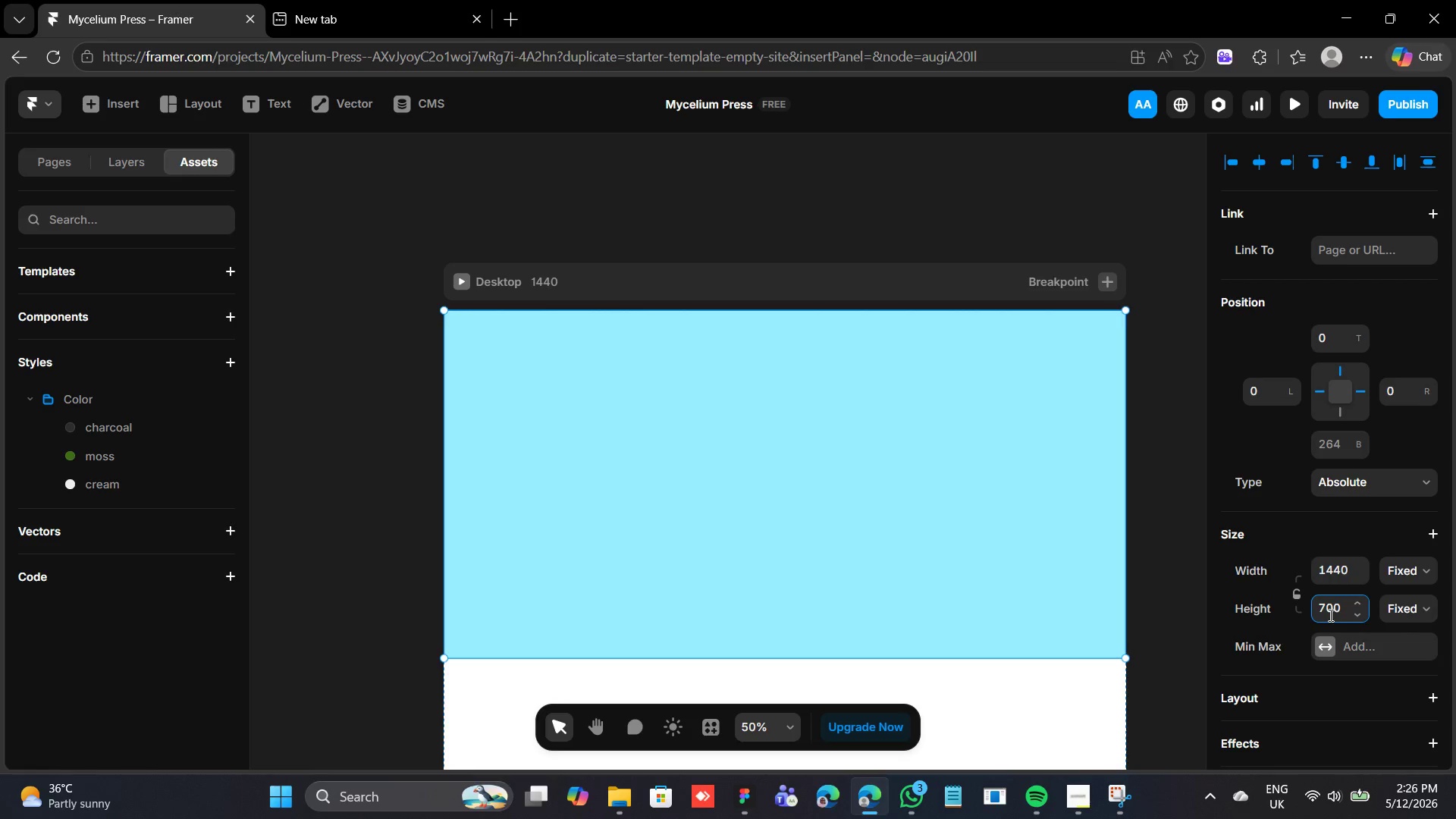 
wait(6.39)
 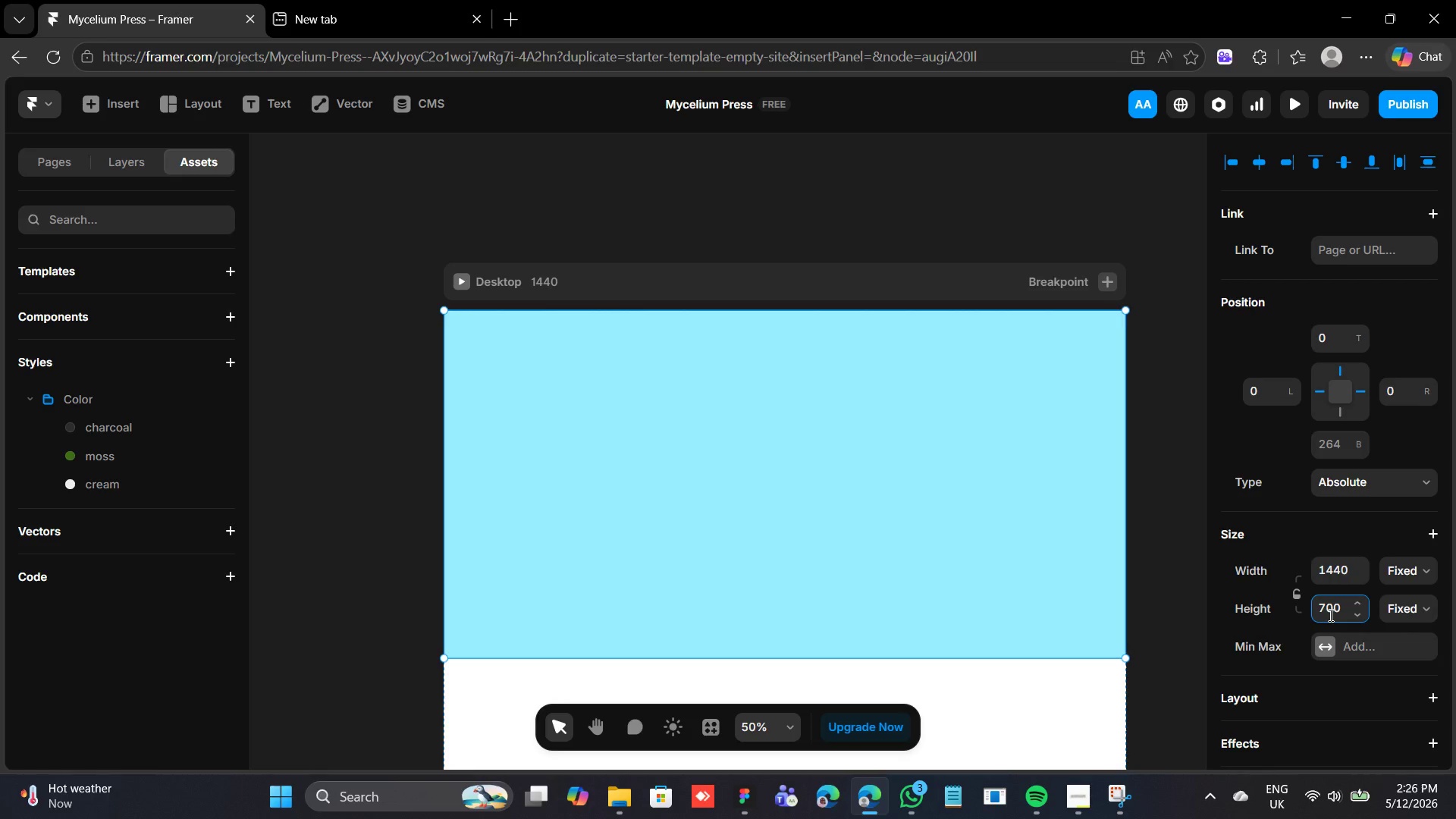 
key(Enter)
 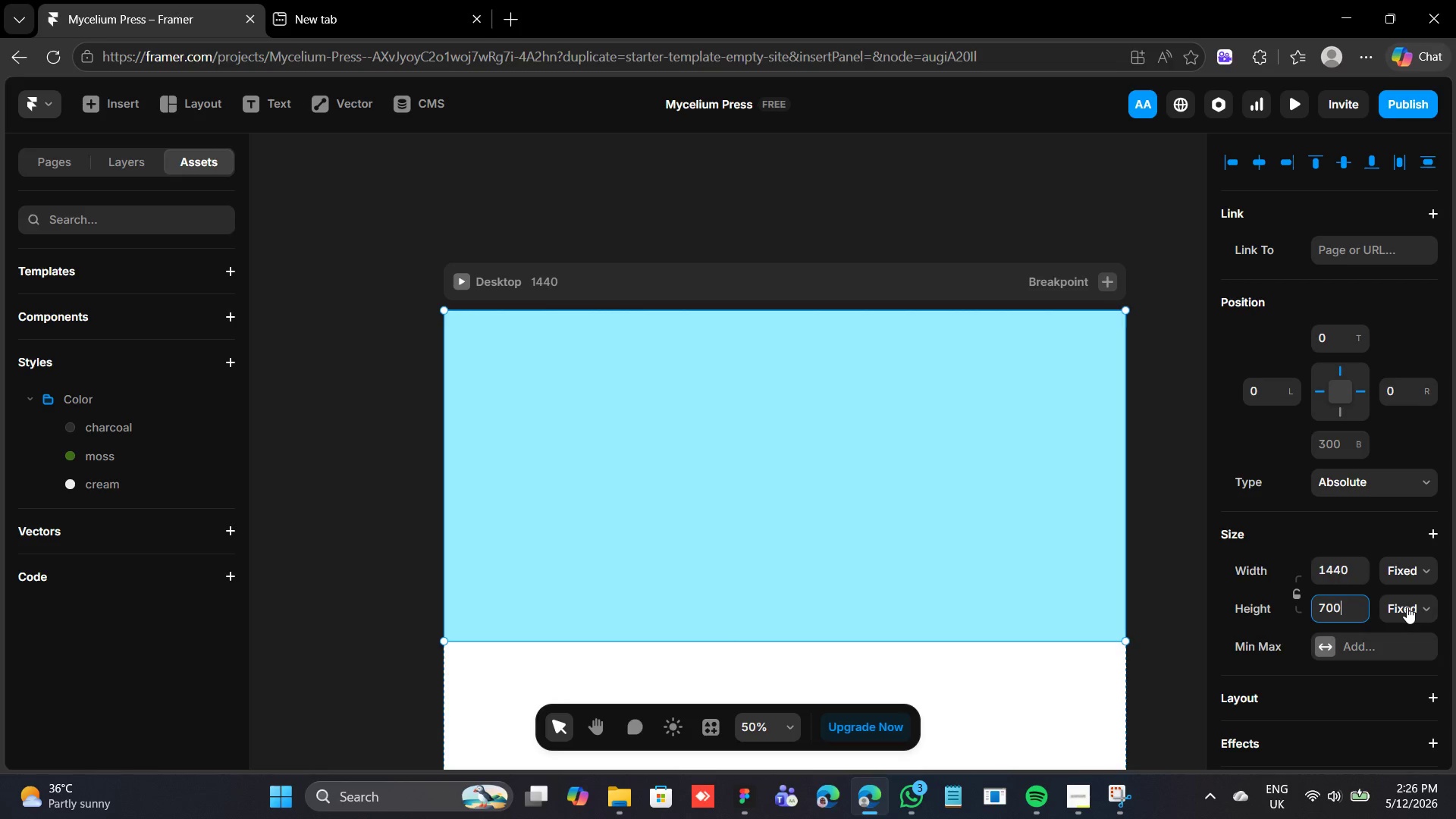 
wait(22.95)
 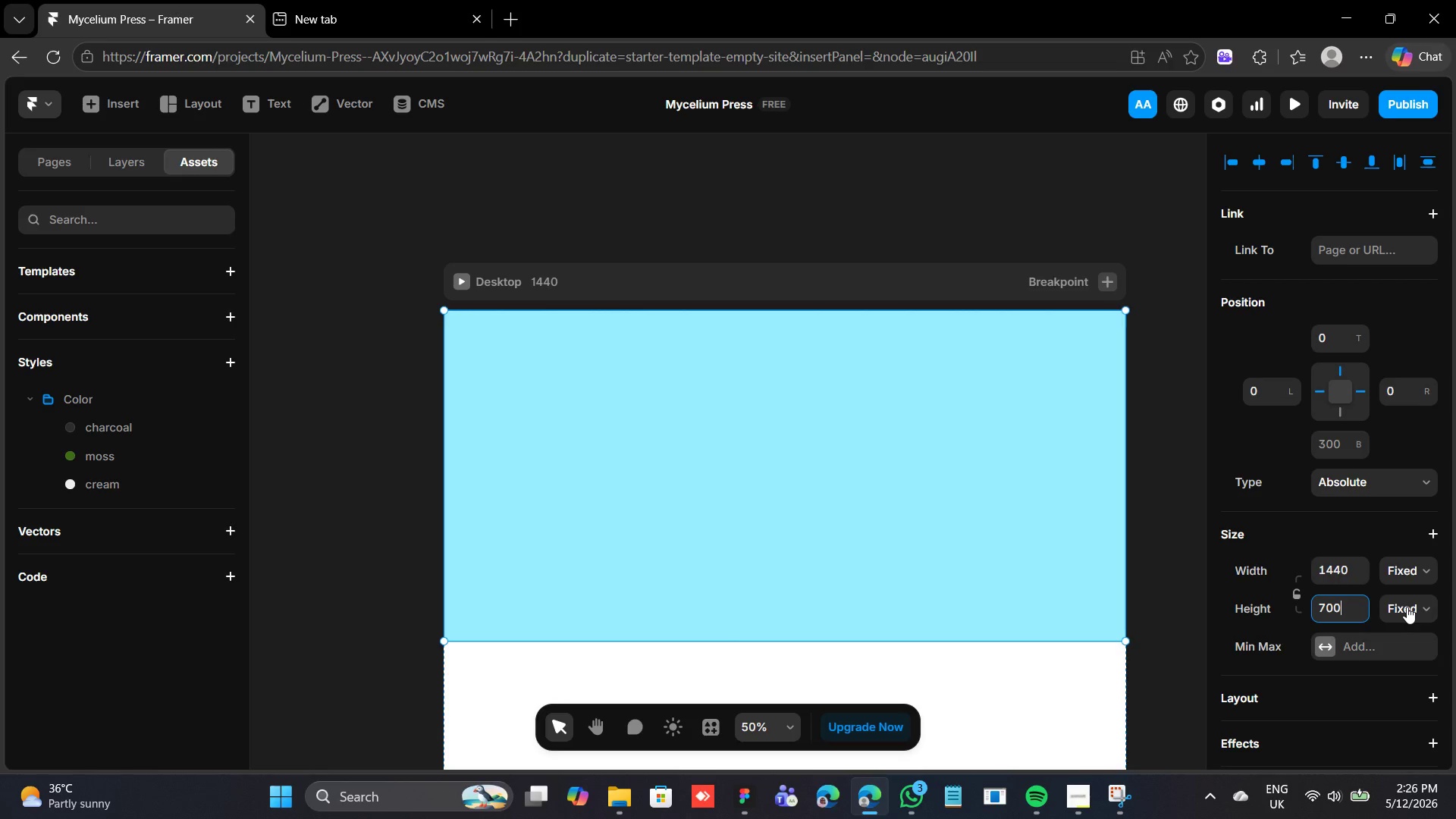 
left_click([1216, 570])
 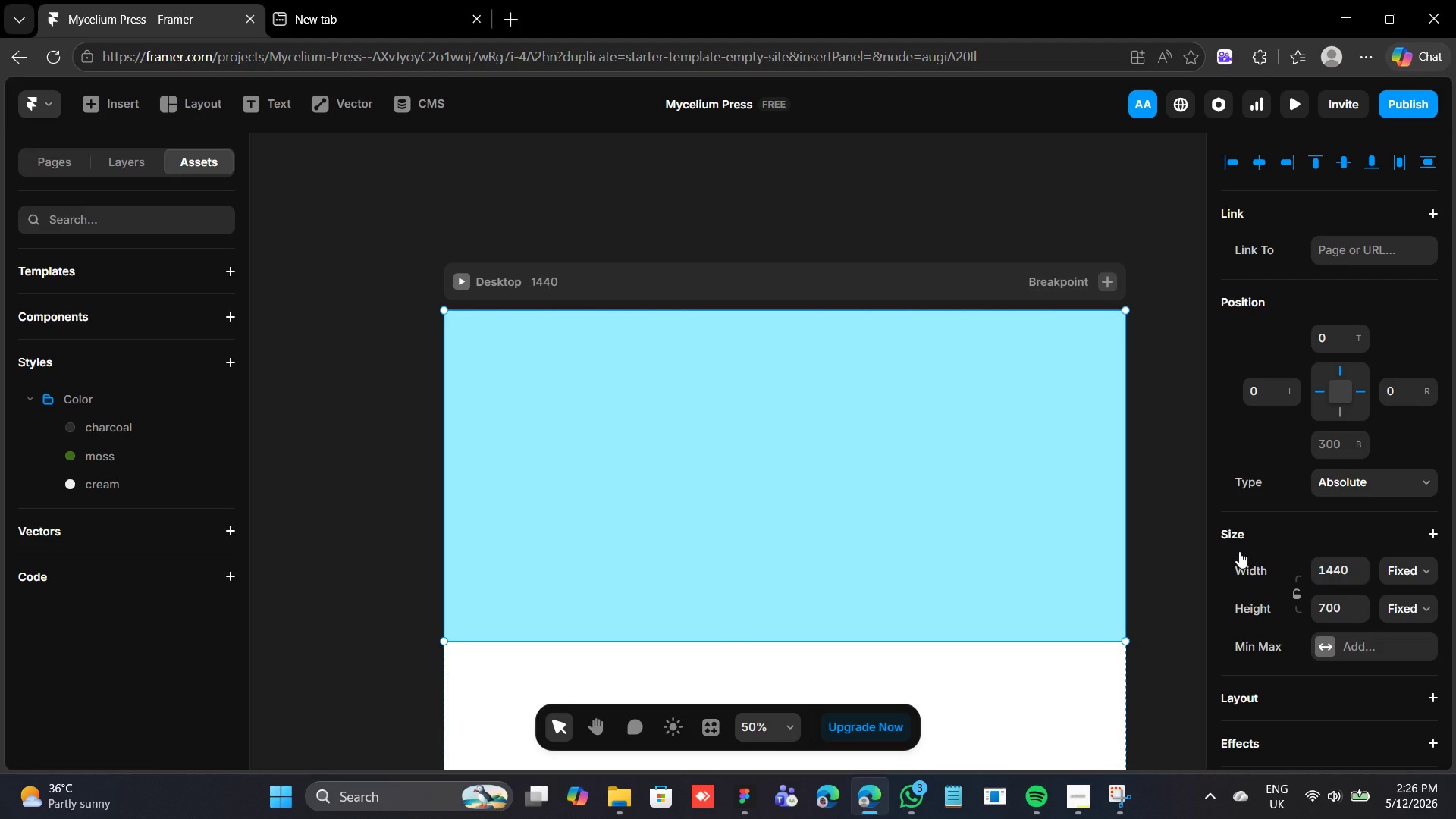 
wait(20.03)
 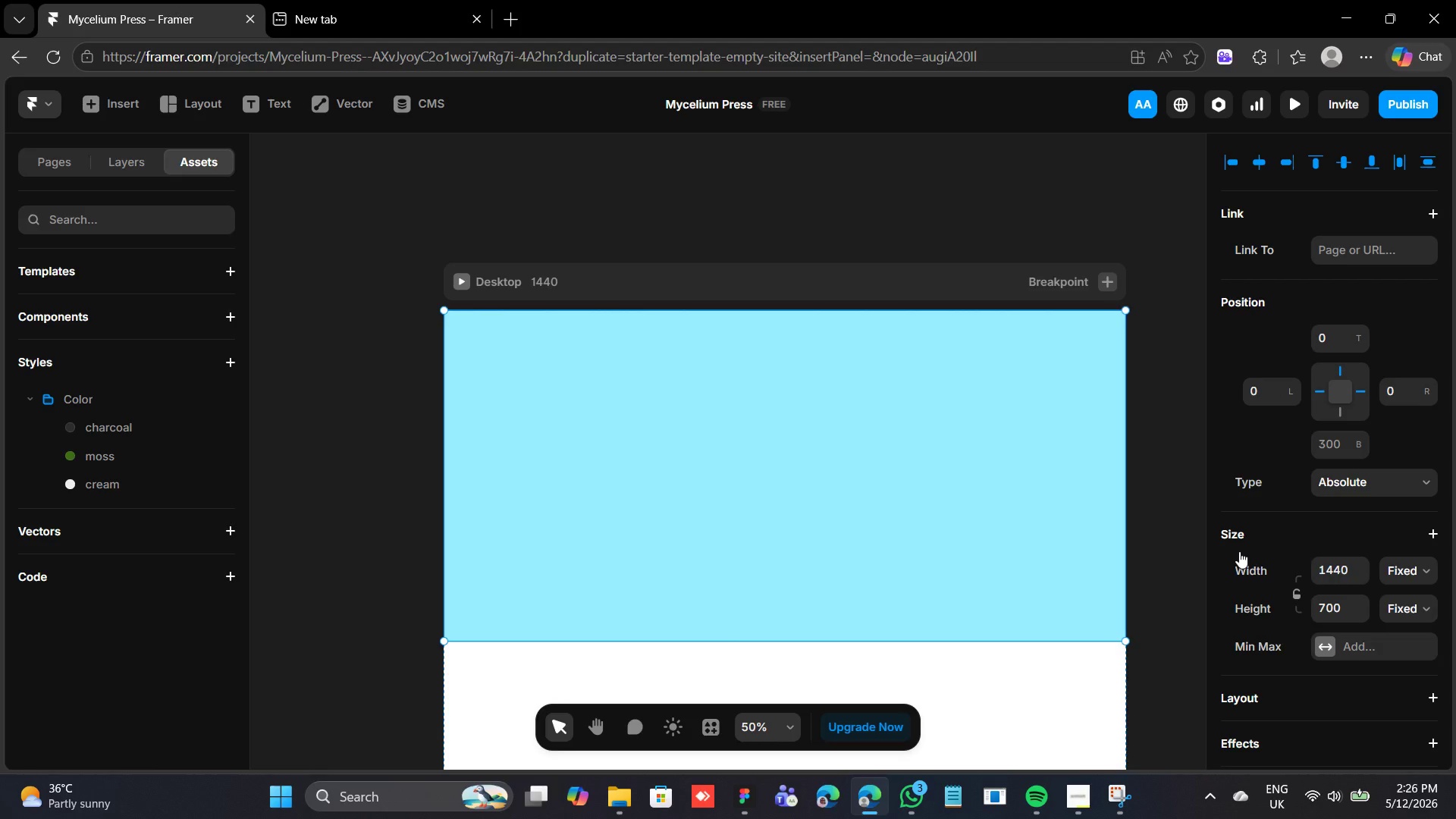 
scroll: coordinate [1226, 623], scroll_direction: down, amount: 3.0
 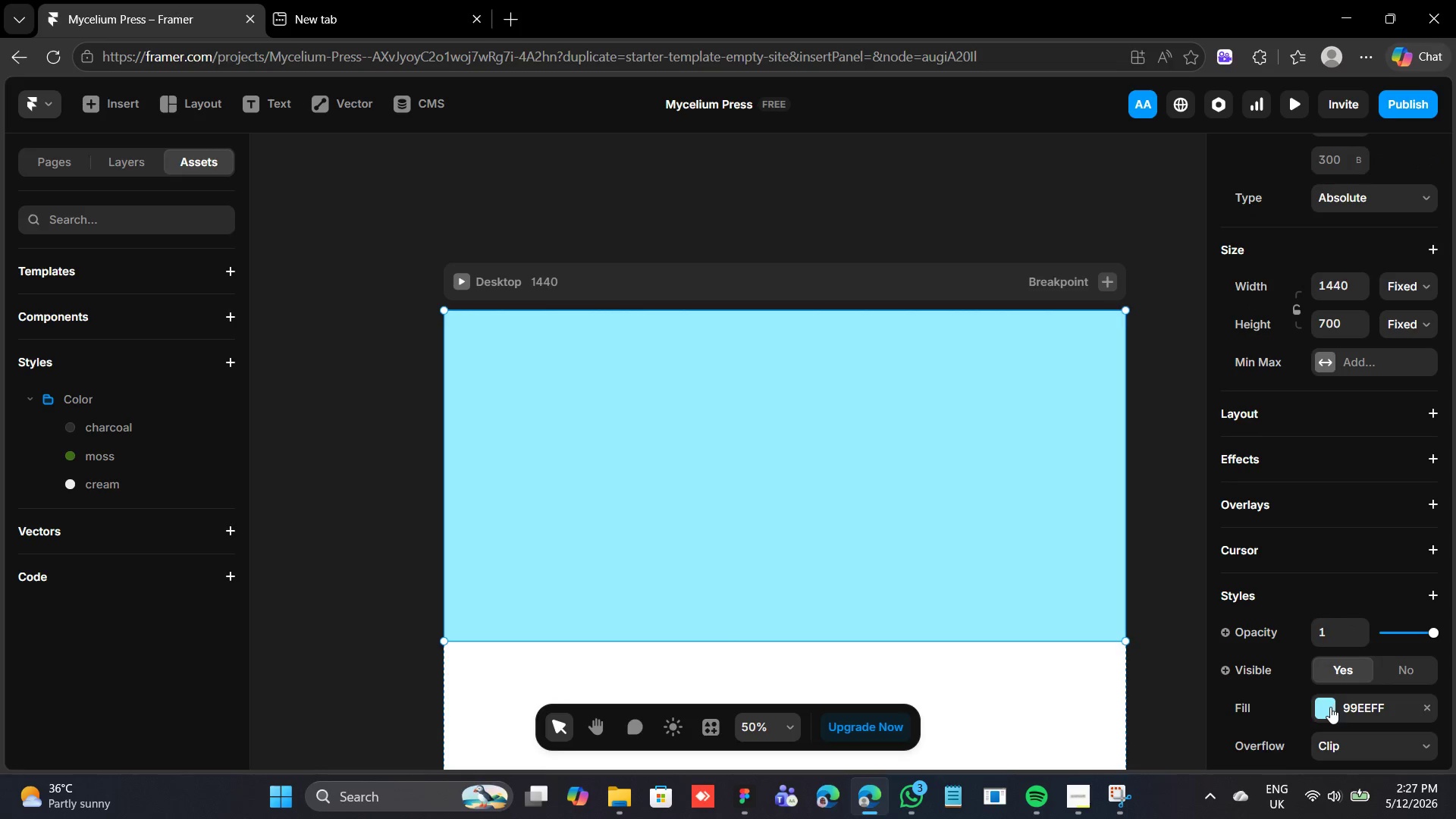 
left_click([1330, 705])
 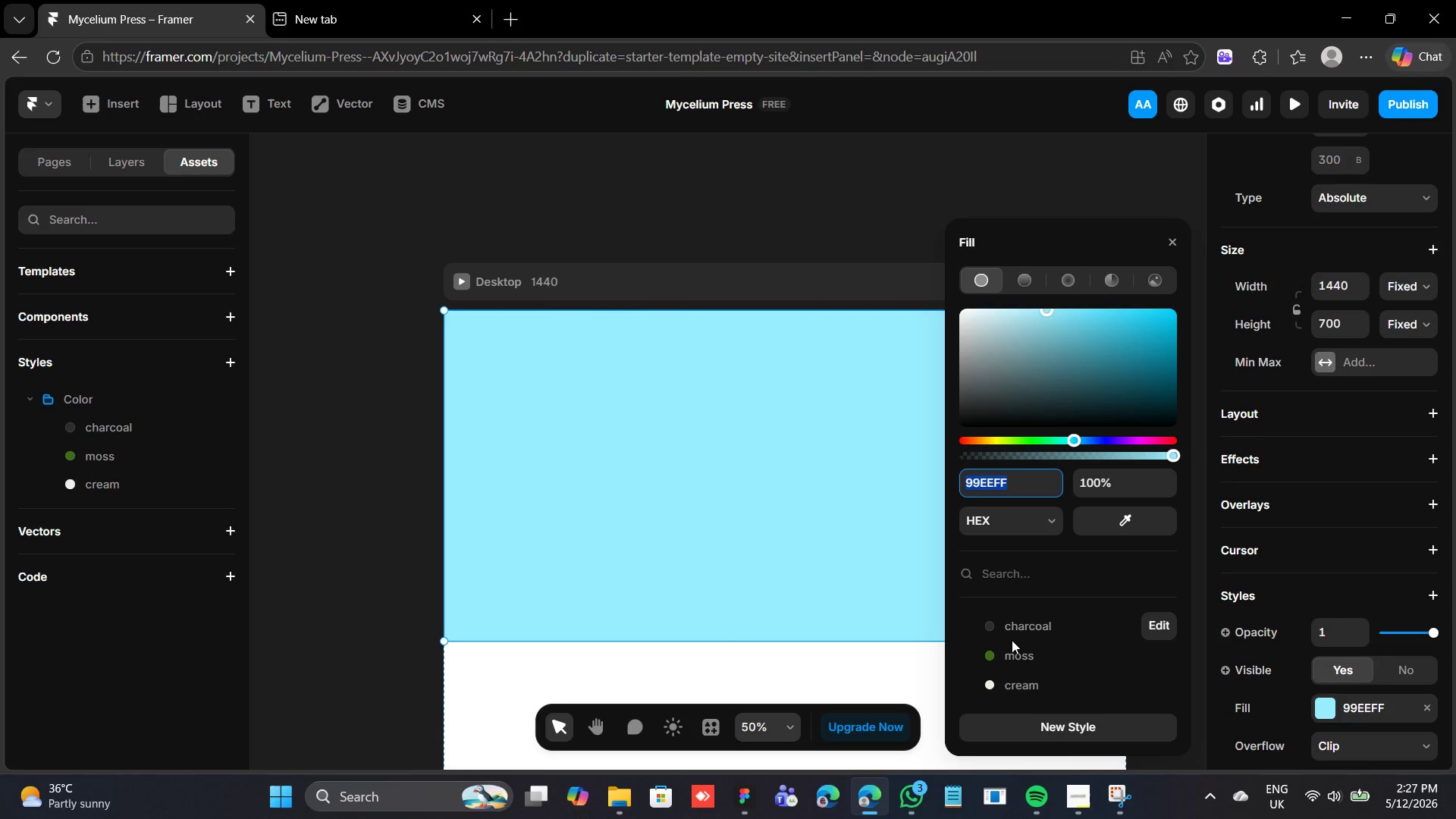 
left_click([1012, 631])
 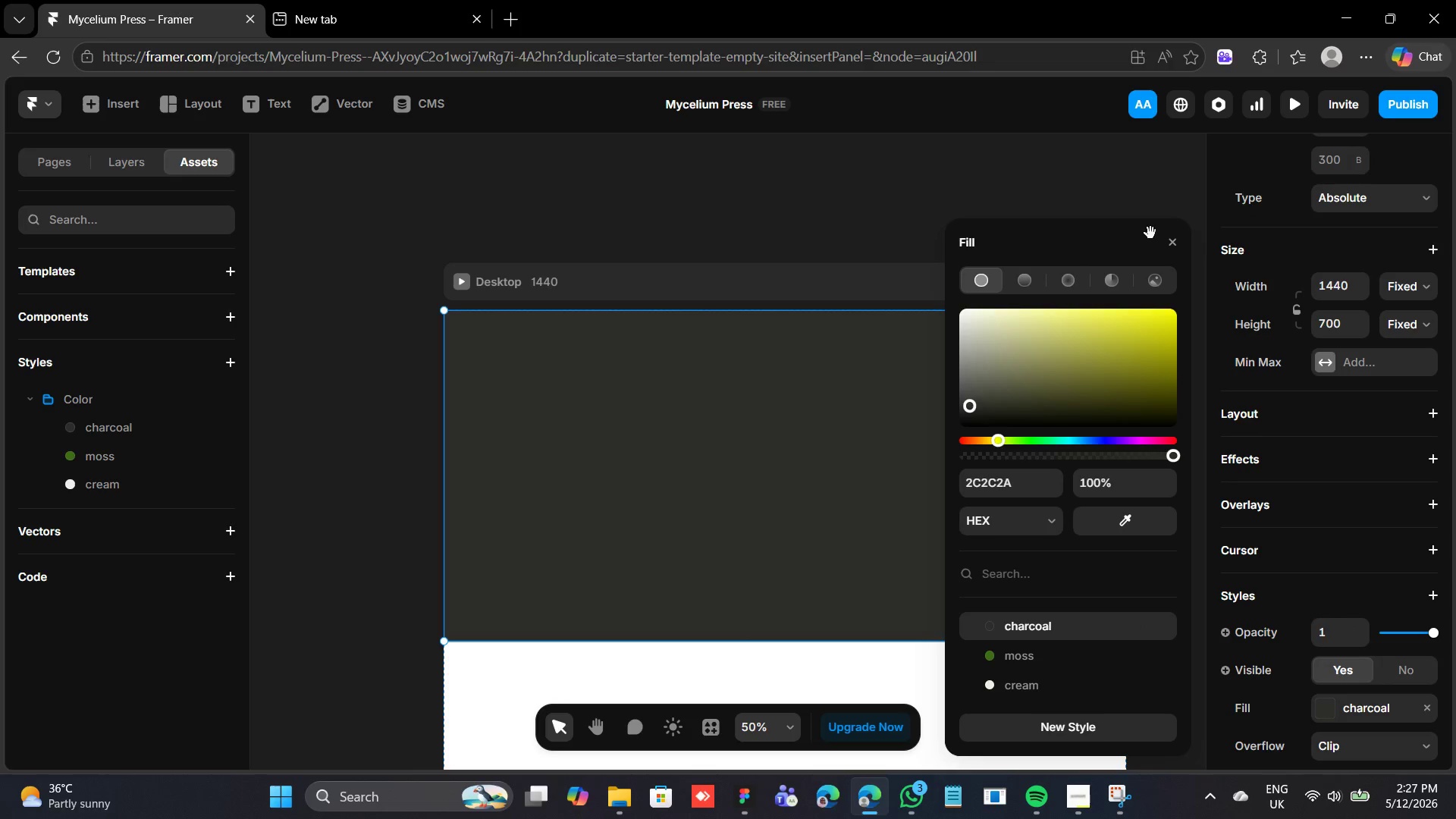 
left_click([1171, 243])
 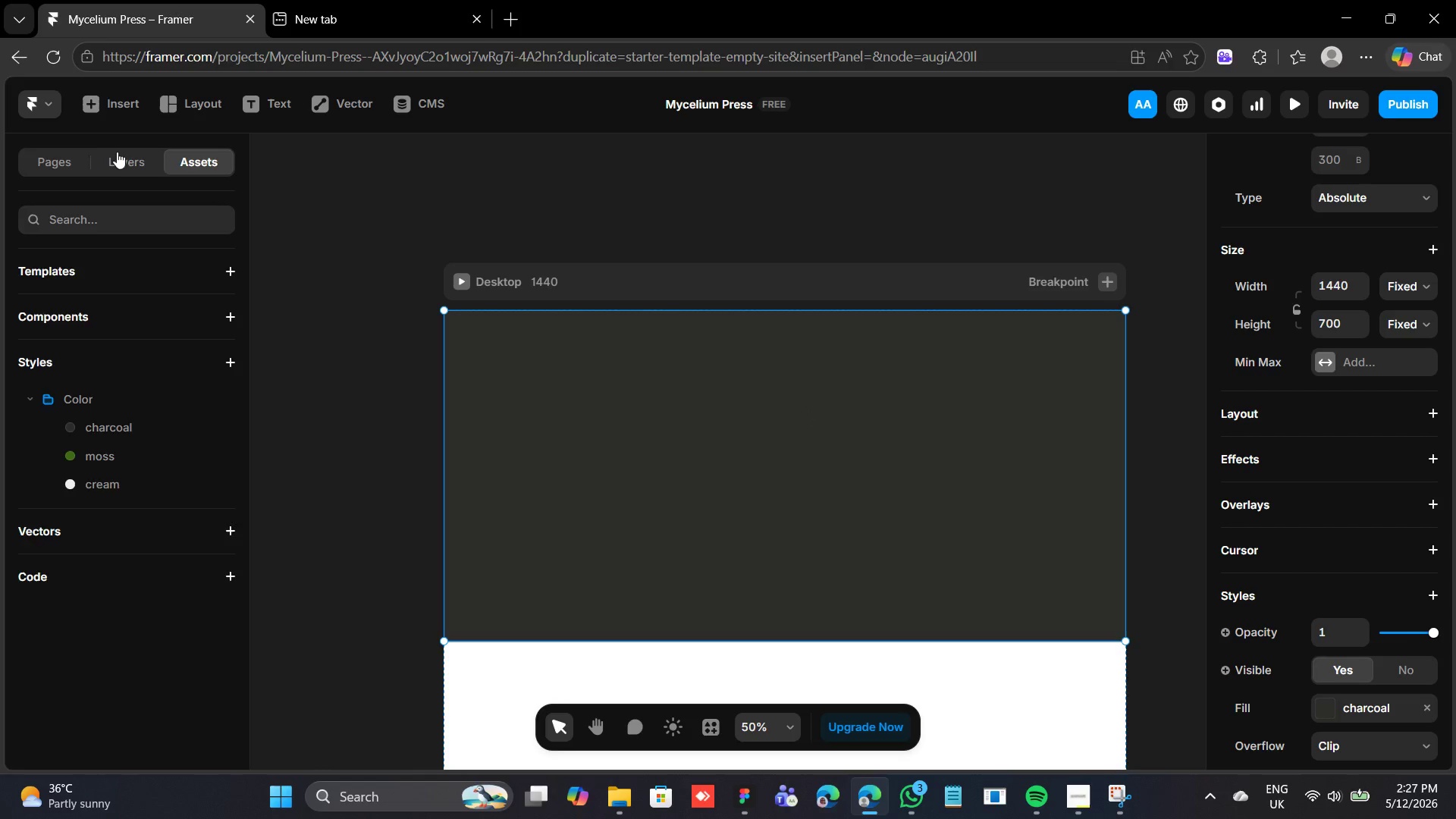 
left_click([106, 344])
 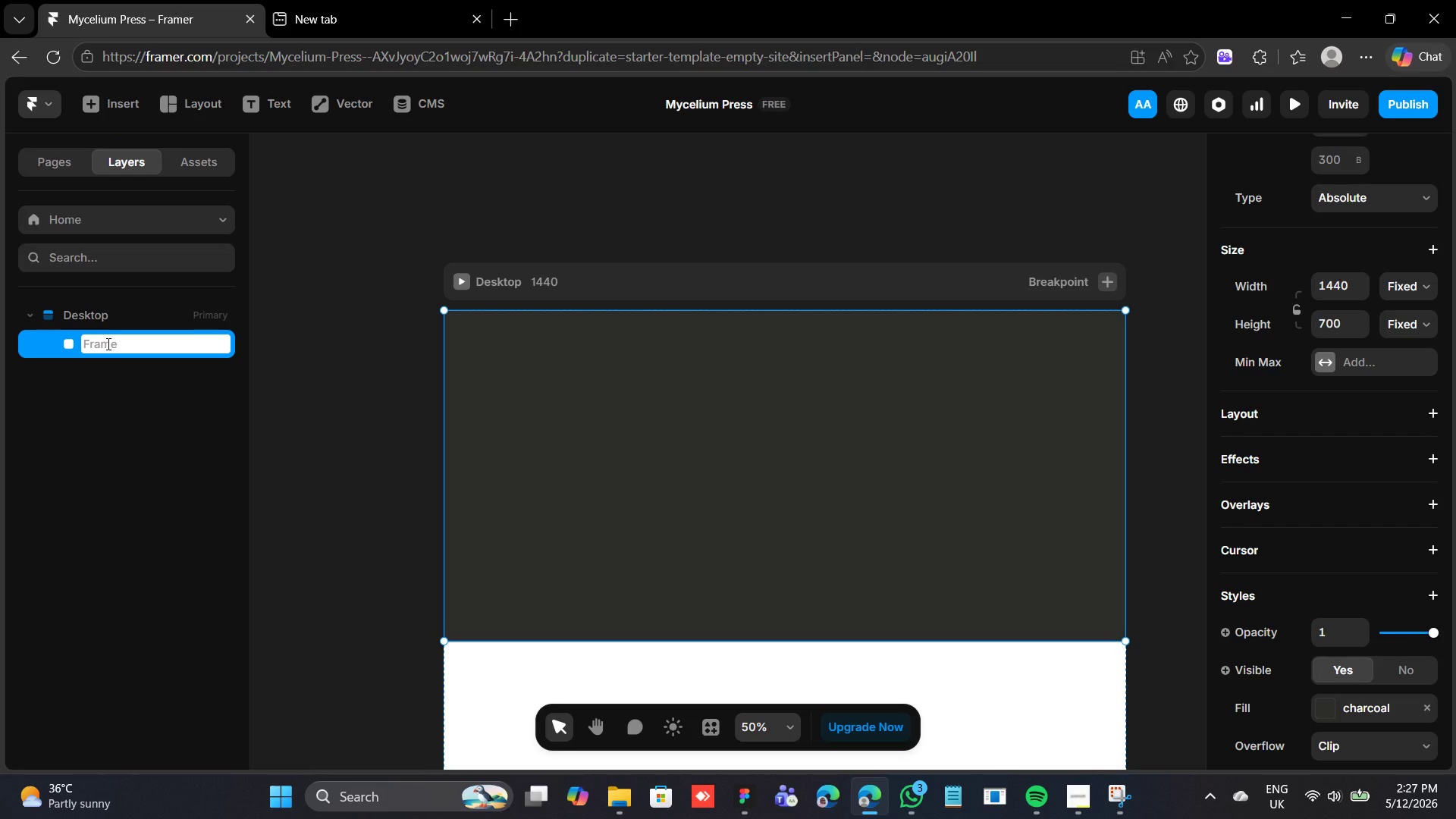 
type(hero b)
key(Backspace)
key(Backspace)
 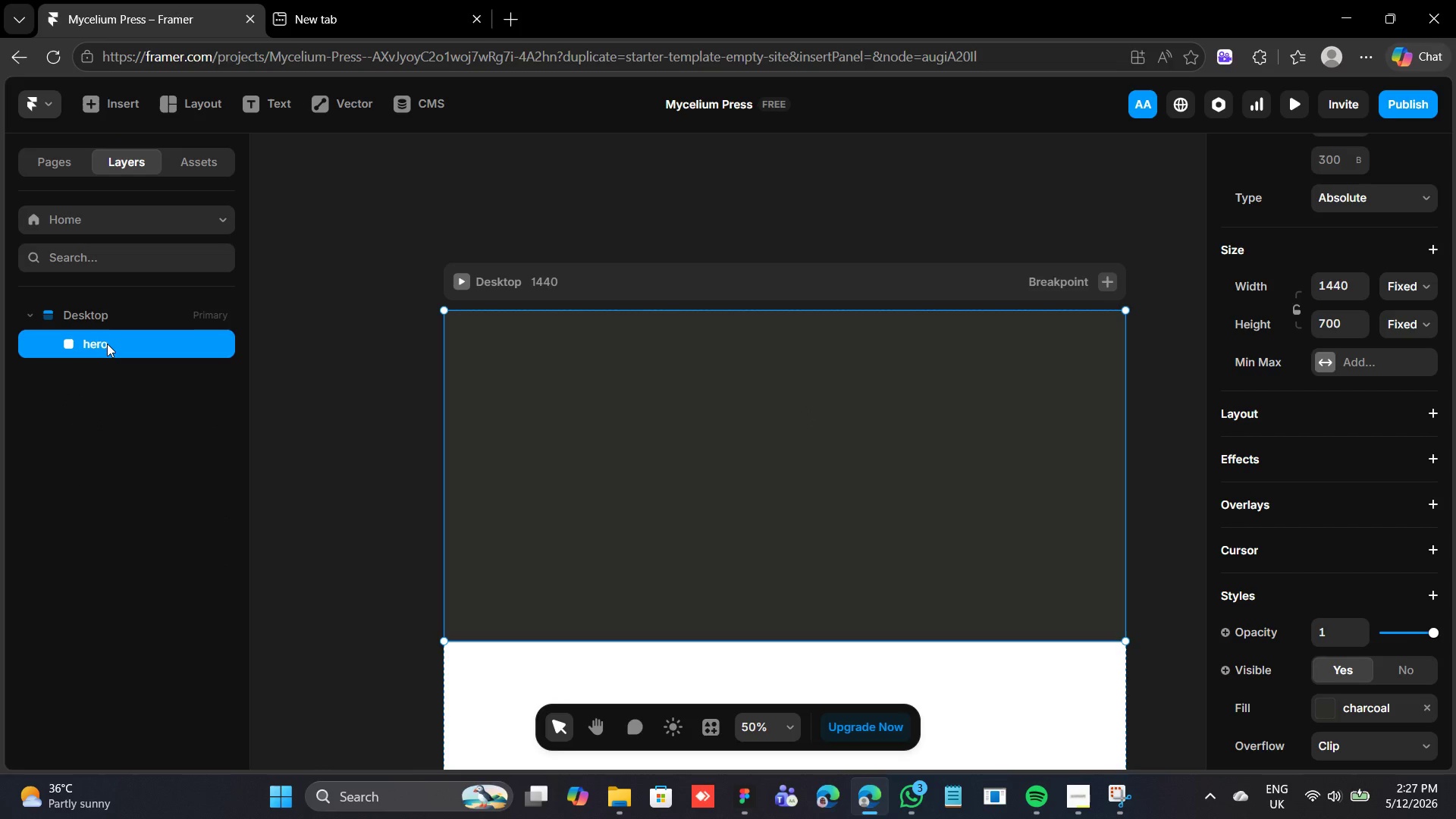 
key(Enter)
 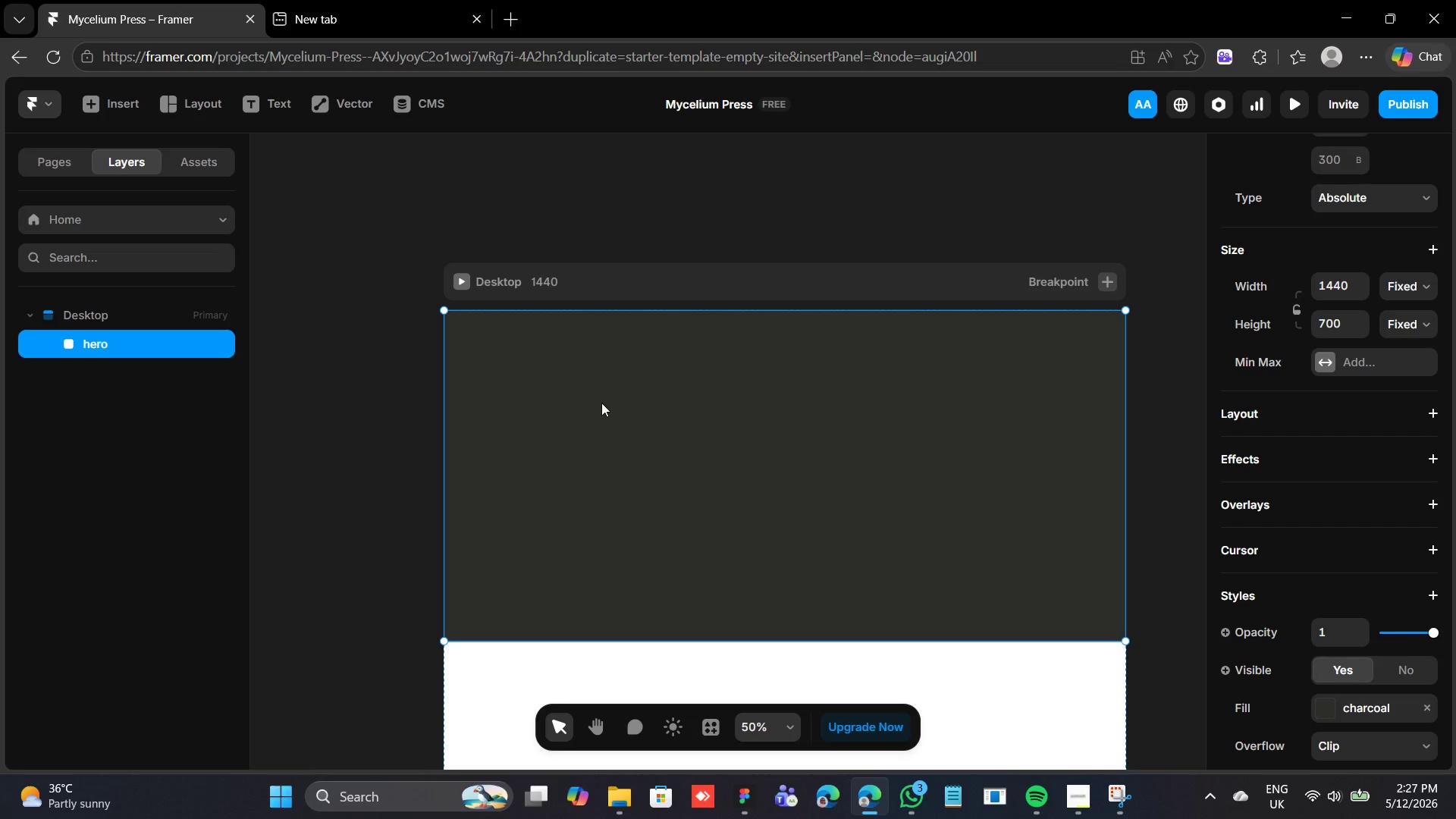 
wait(12.53)
 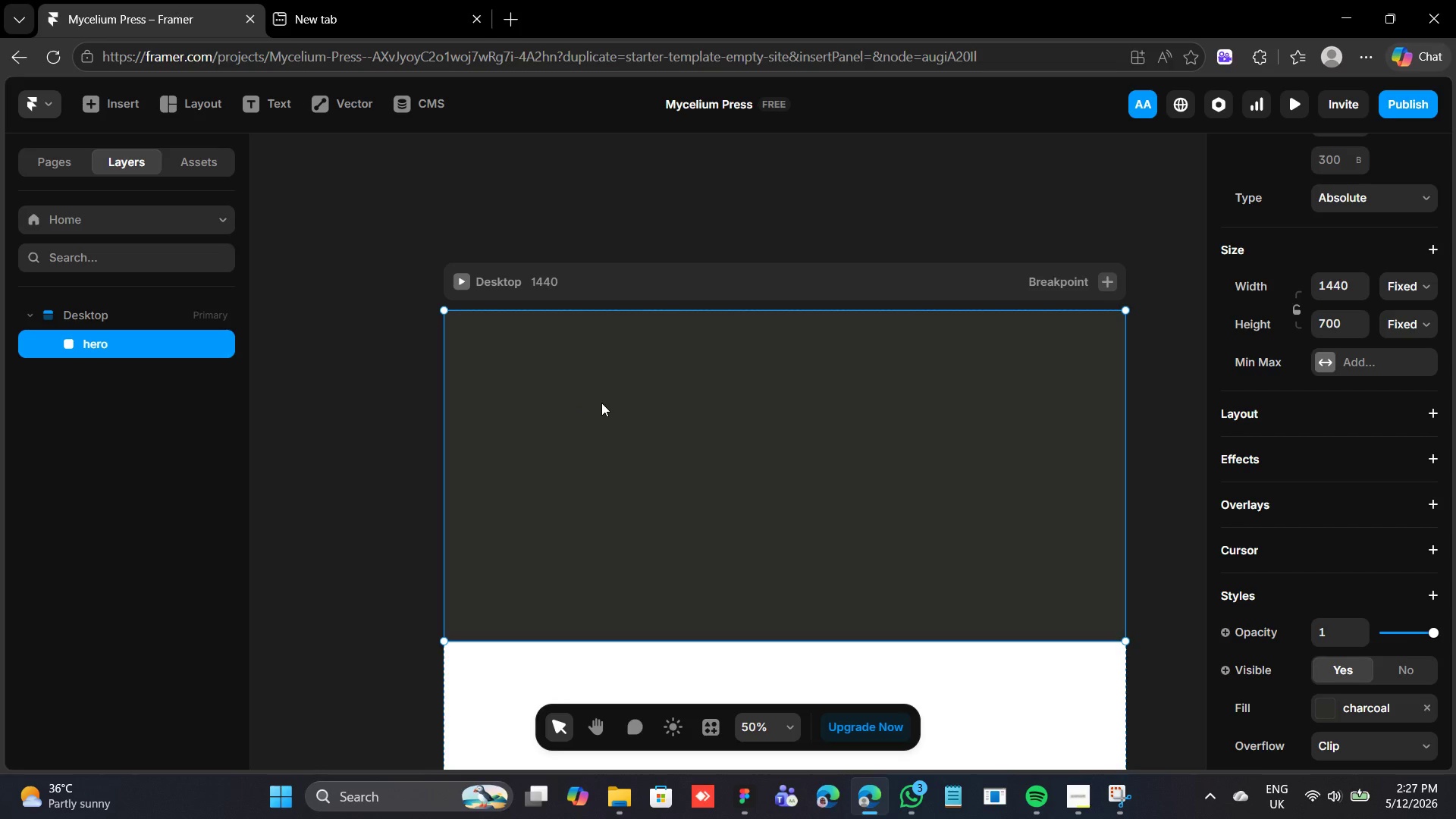 
double_click([107, 349])
 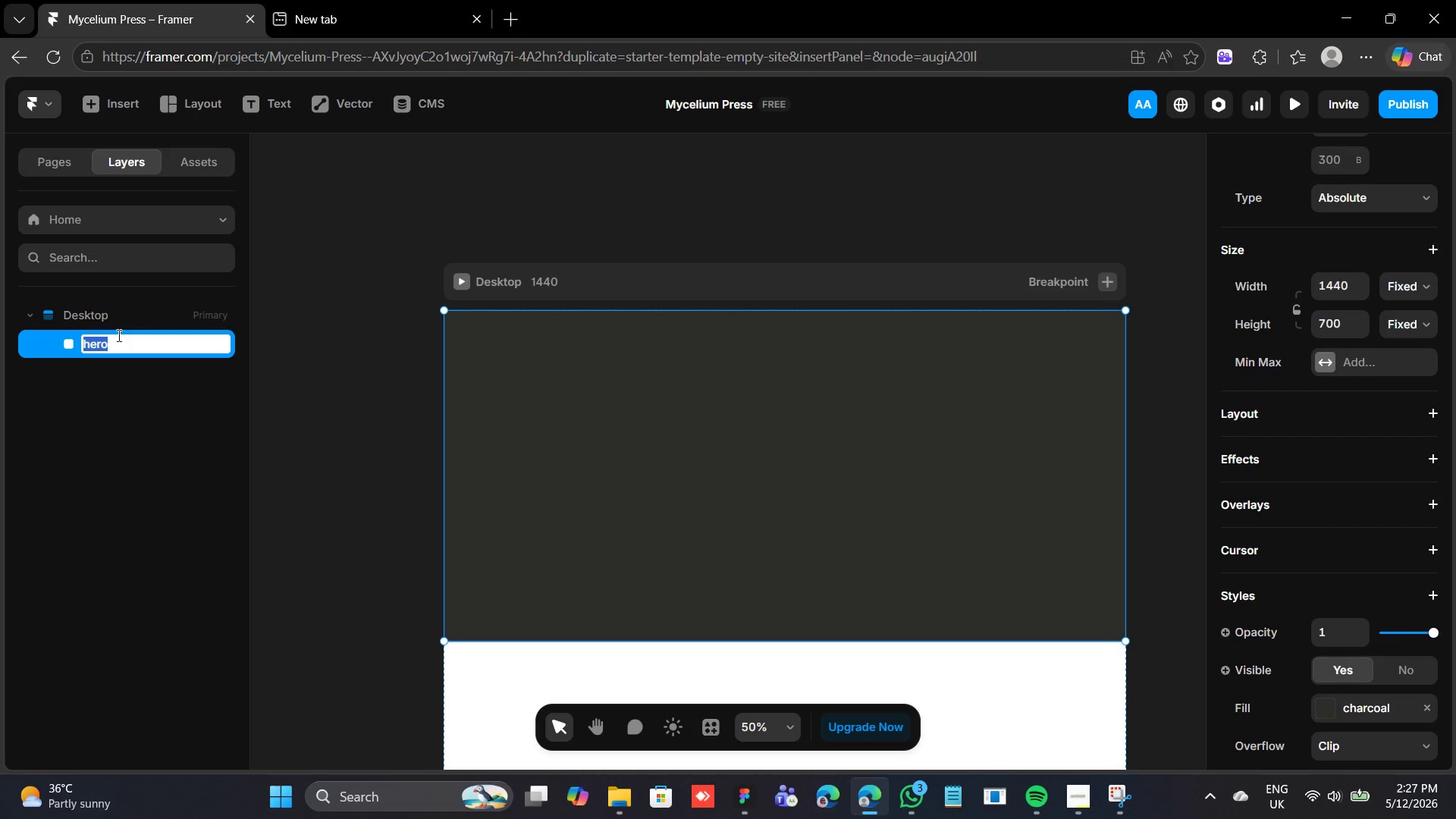 
left_click([118, 335])
 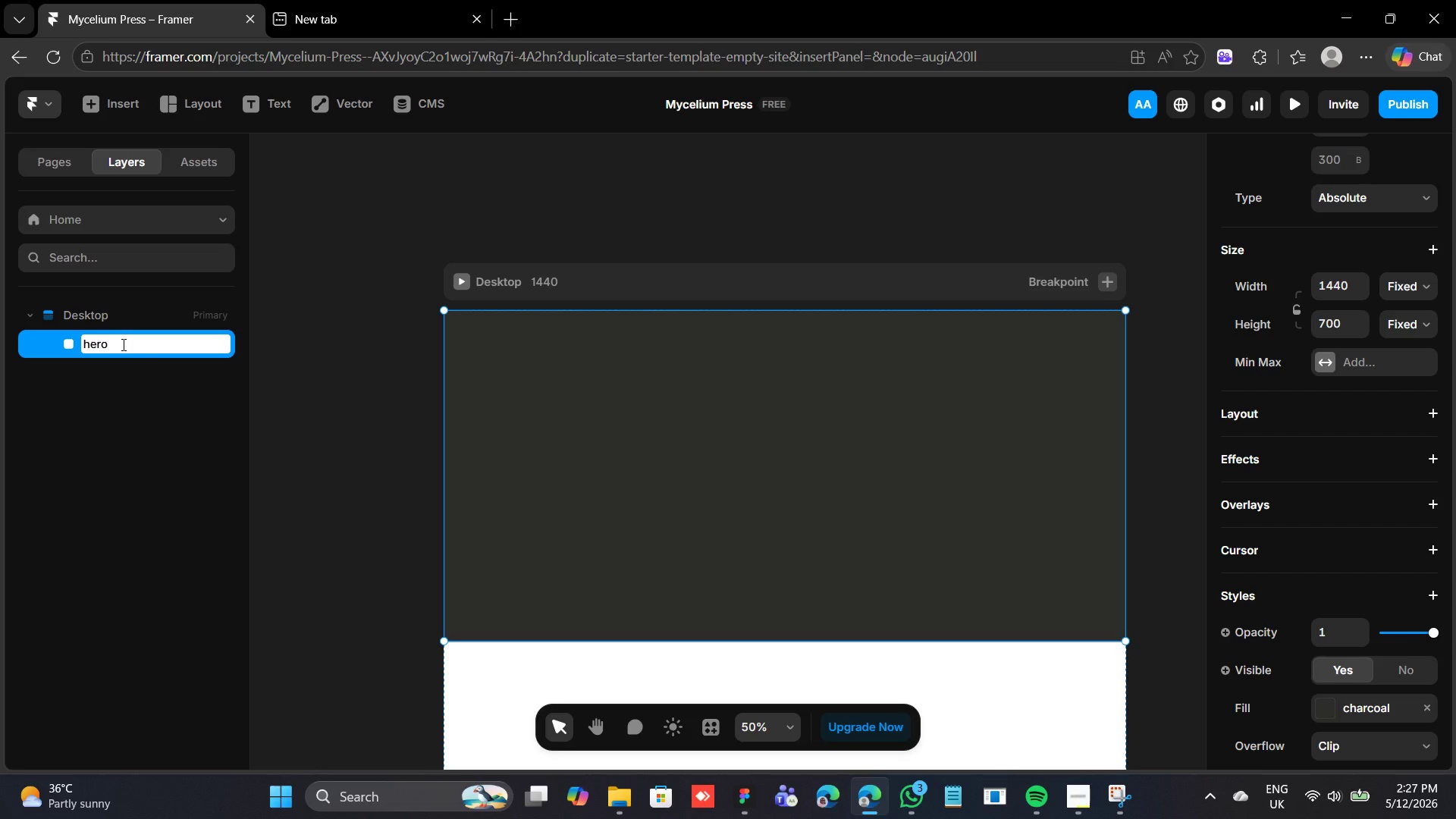 
type( frame)
 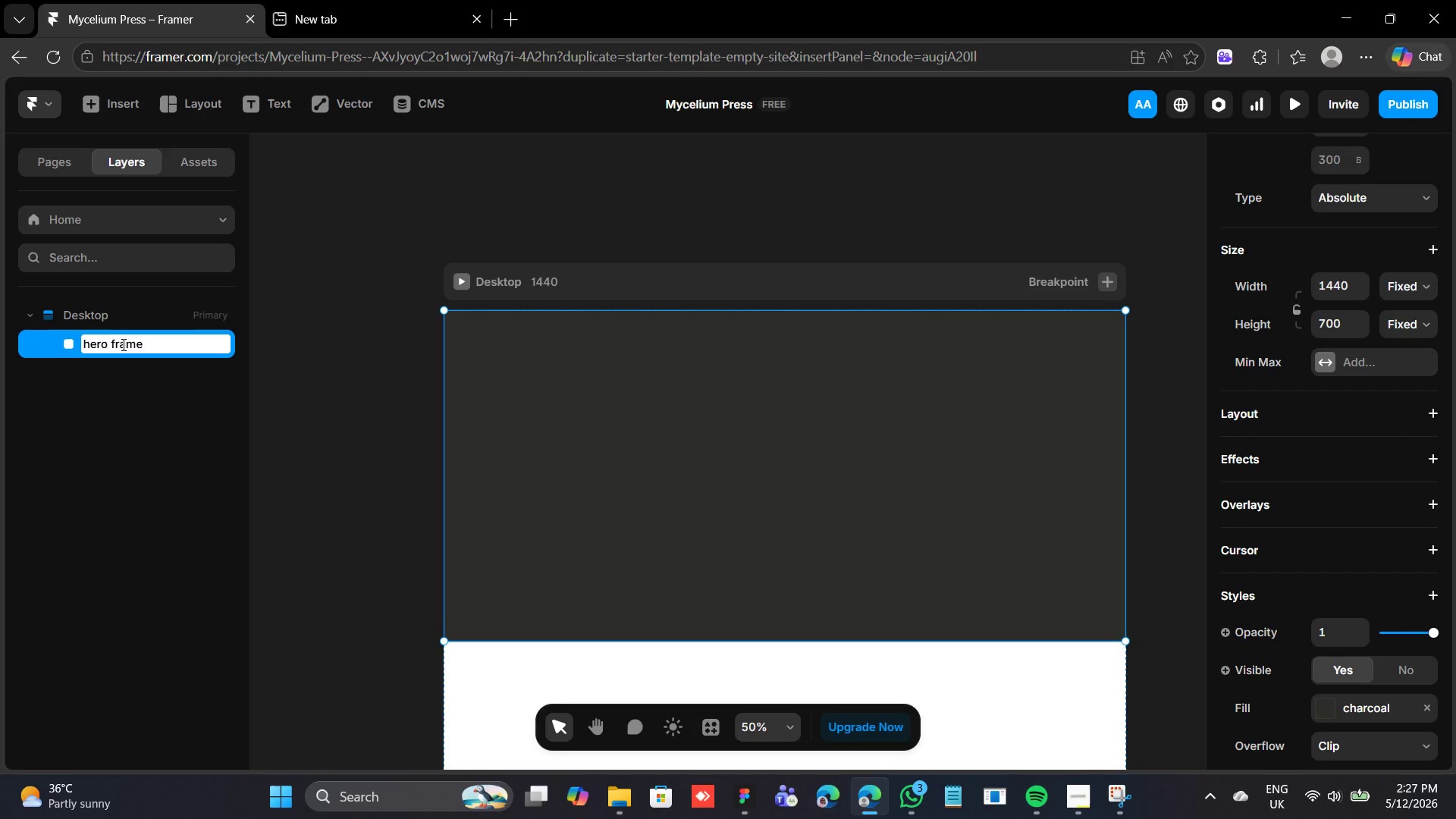 
key(Enter)
 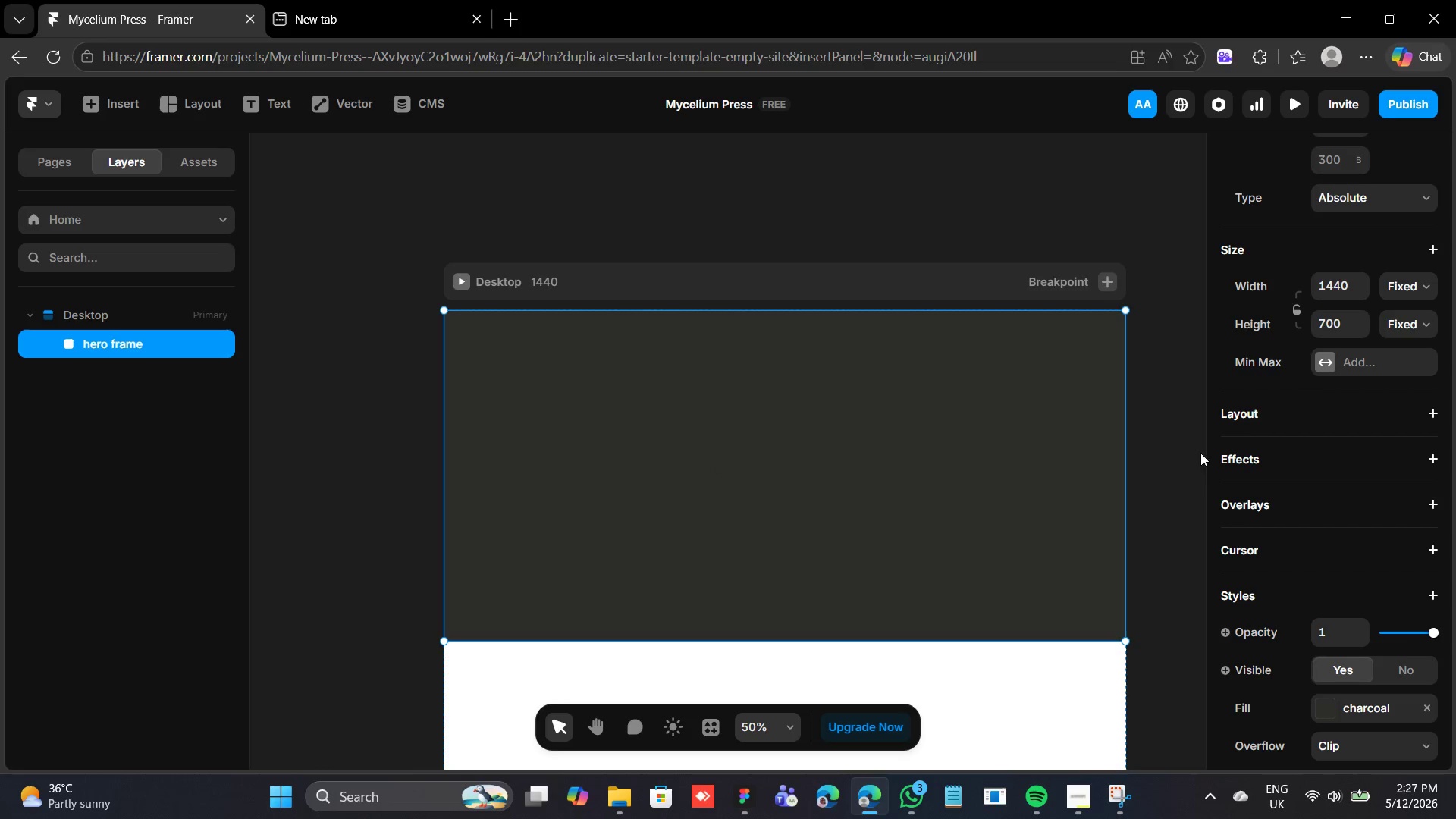 
mouse_move([1422, 431])
 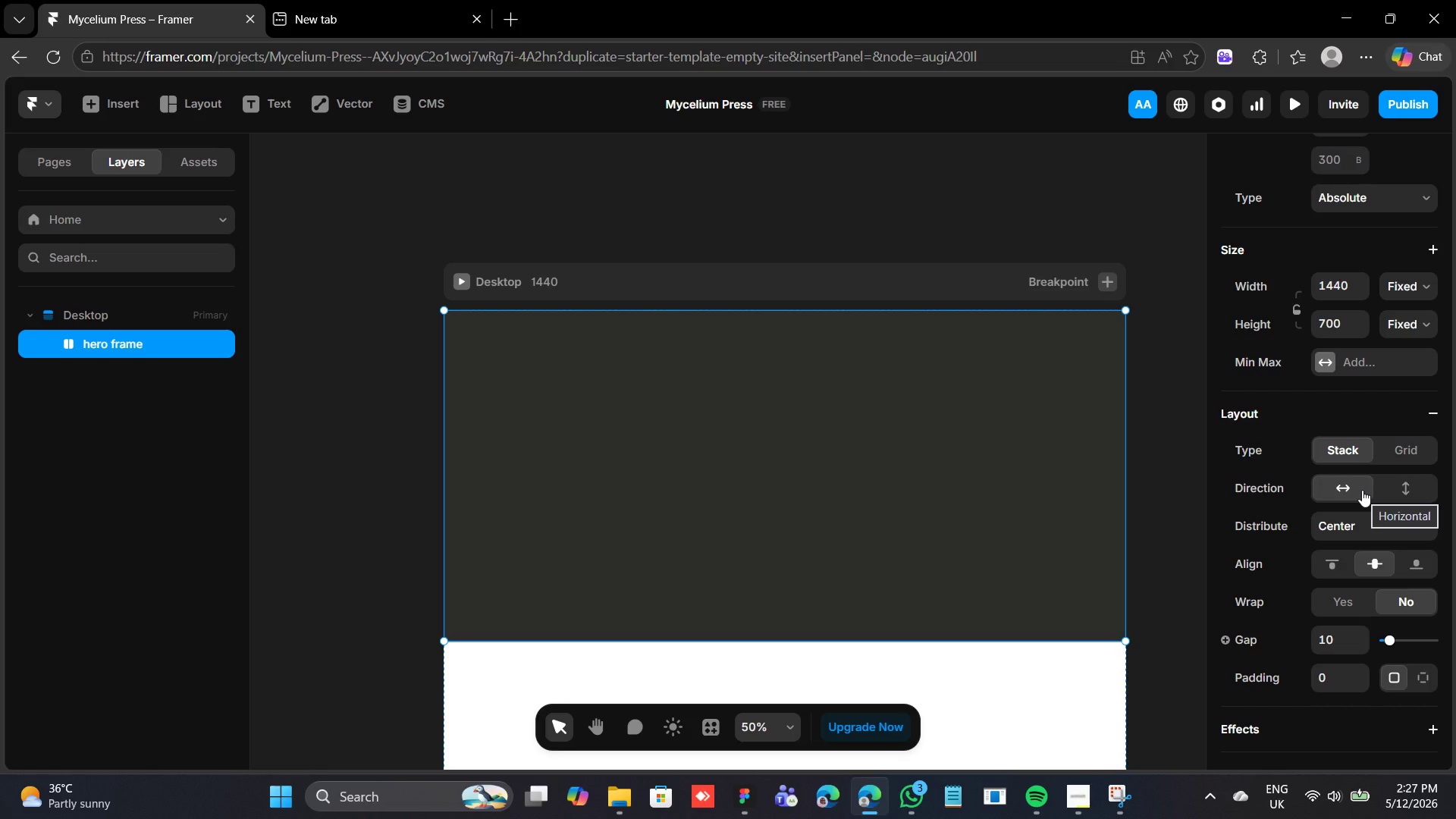 
scroll: coordinate [1362, 490], scroll_direction: down, amount: 1.0
 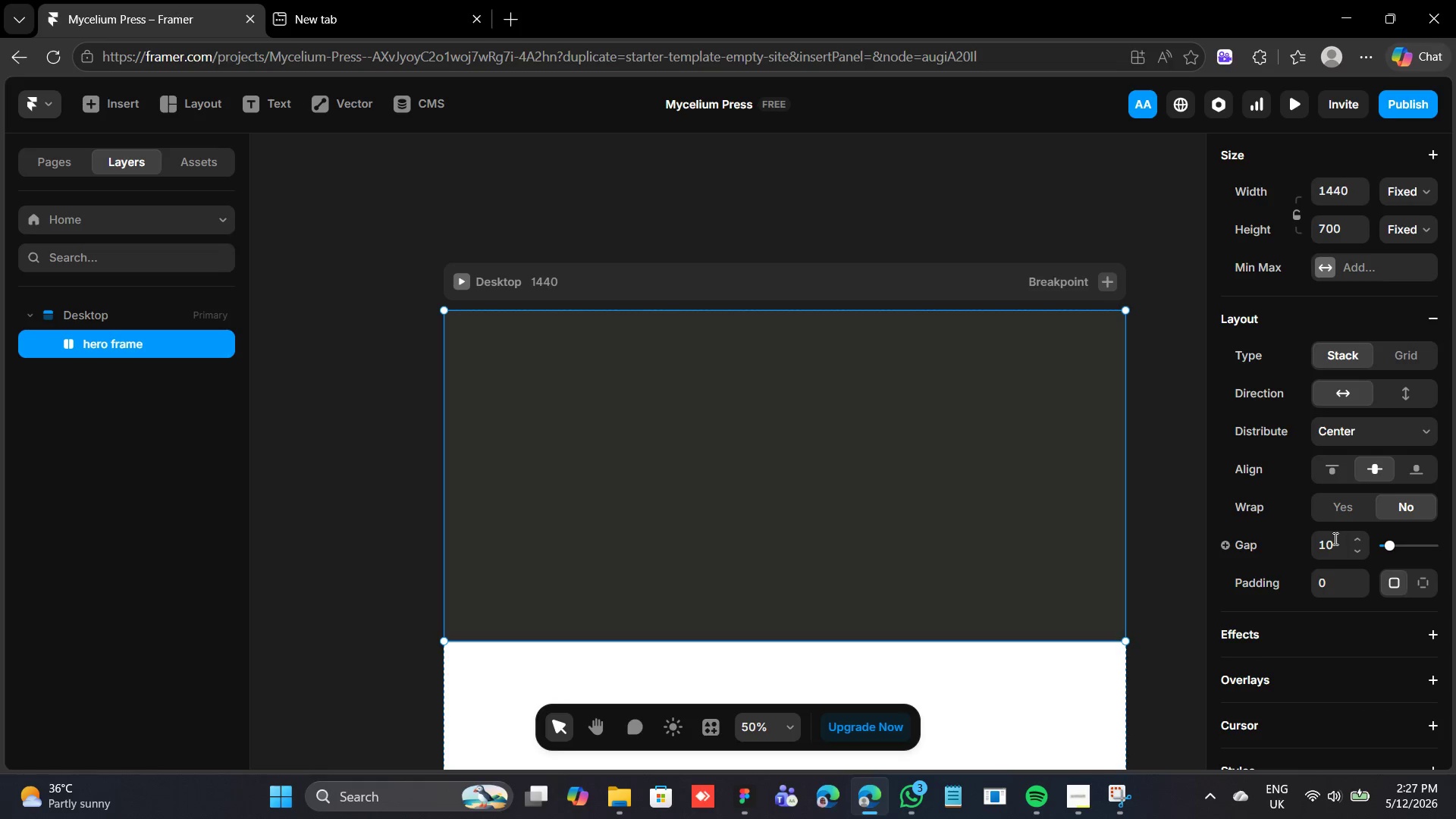 
left_click([1333, 538])
 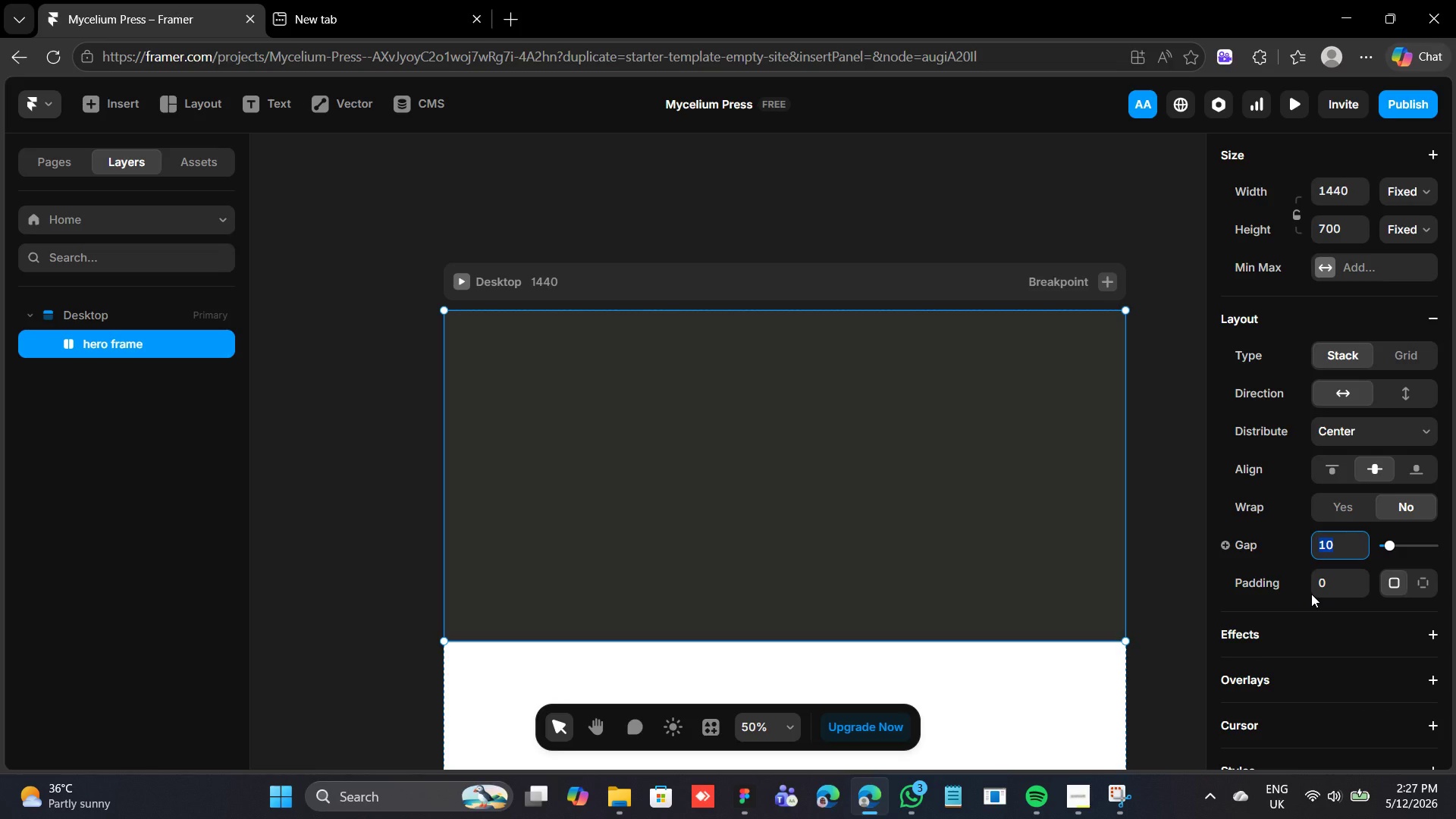 
type(80)
 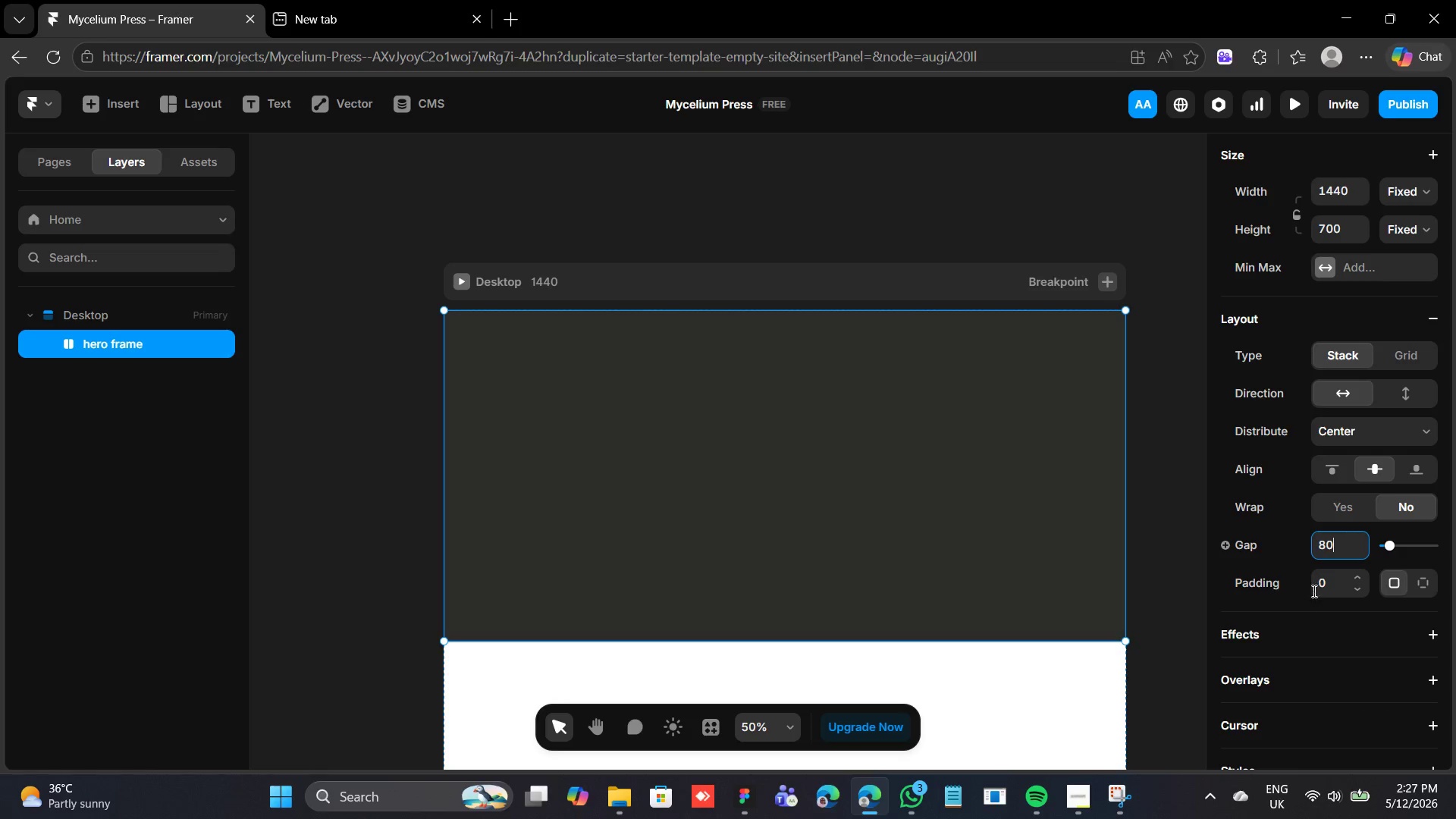 
left_click([1335, 583])
 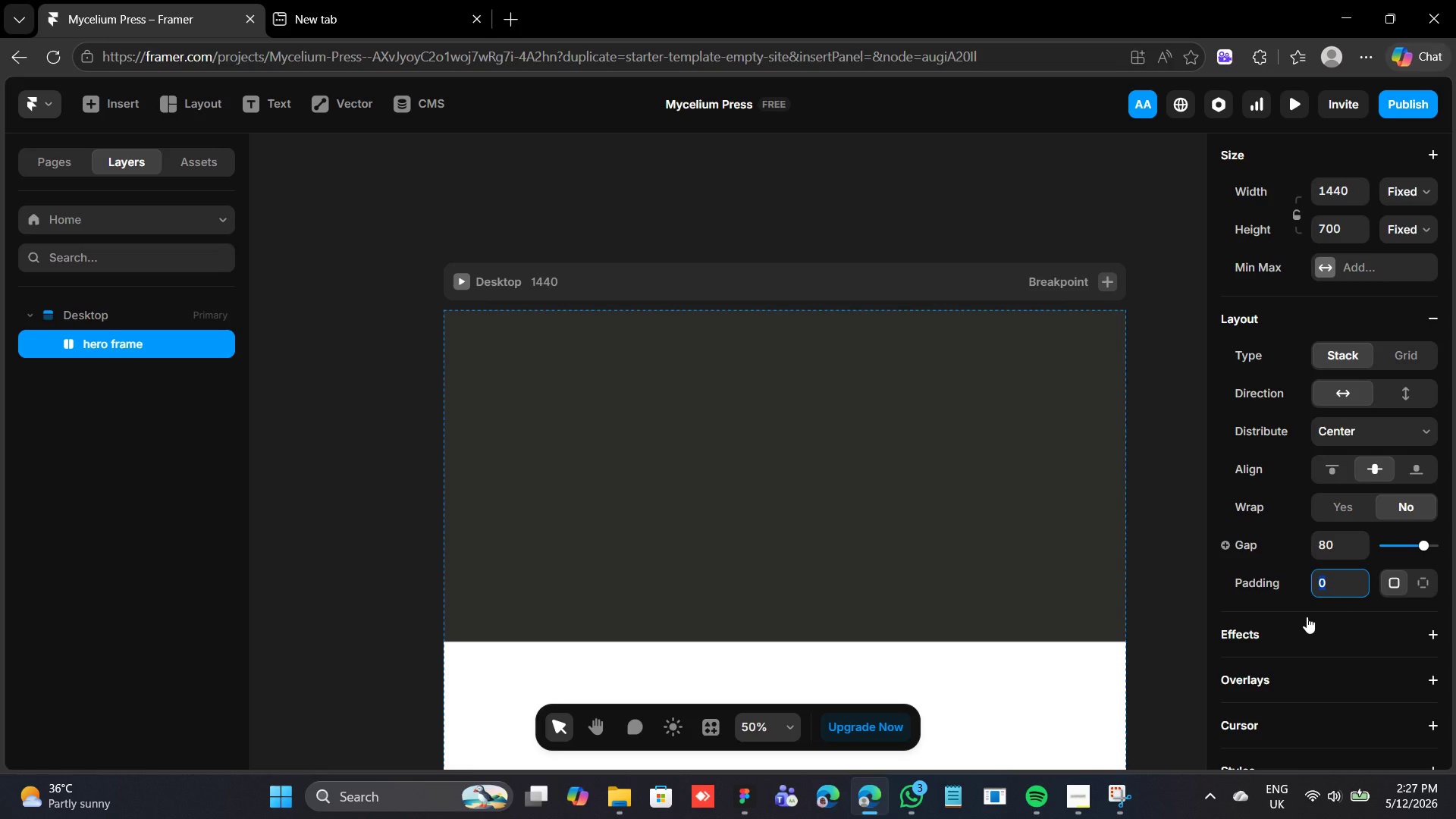 
type(80)
 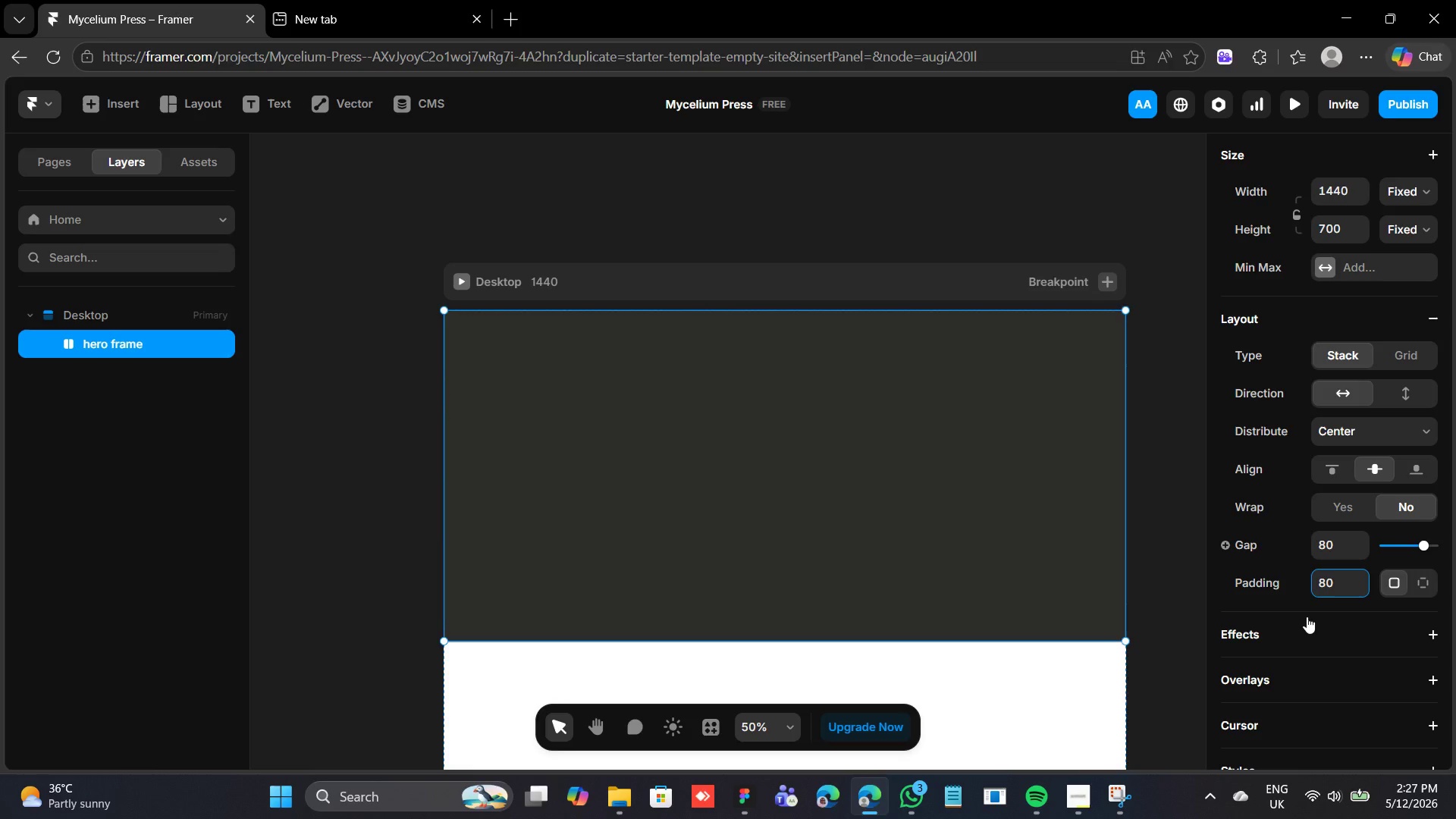 
key(Enter)
 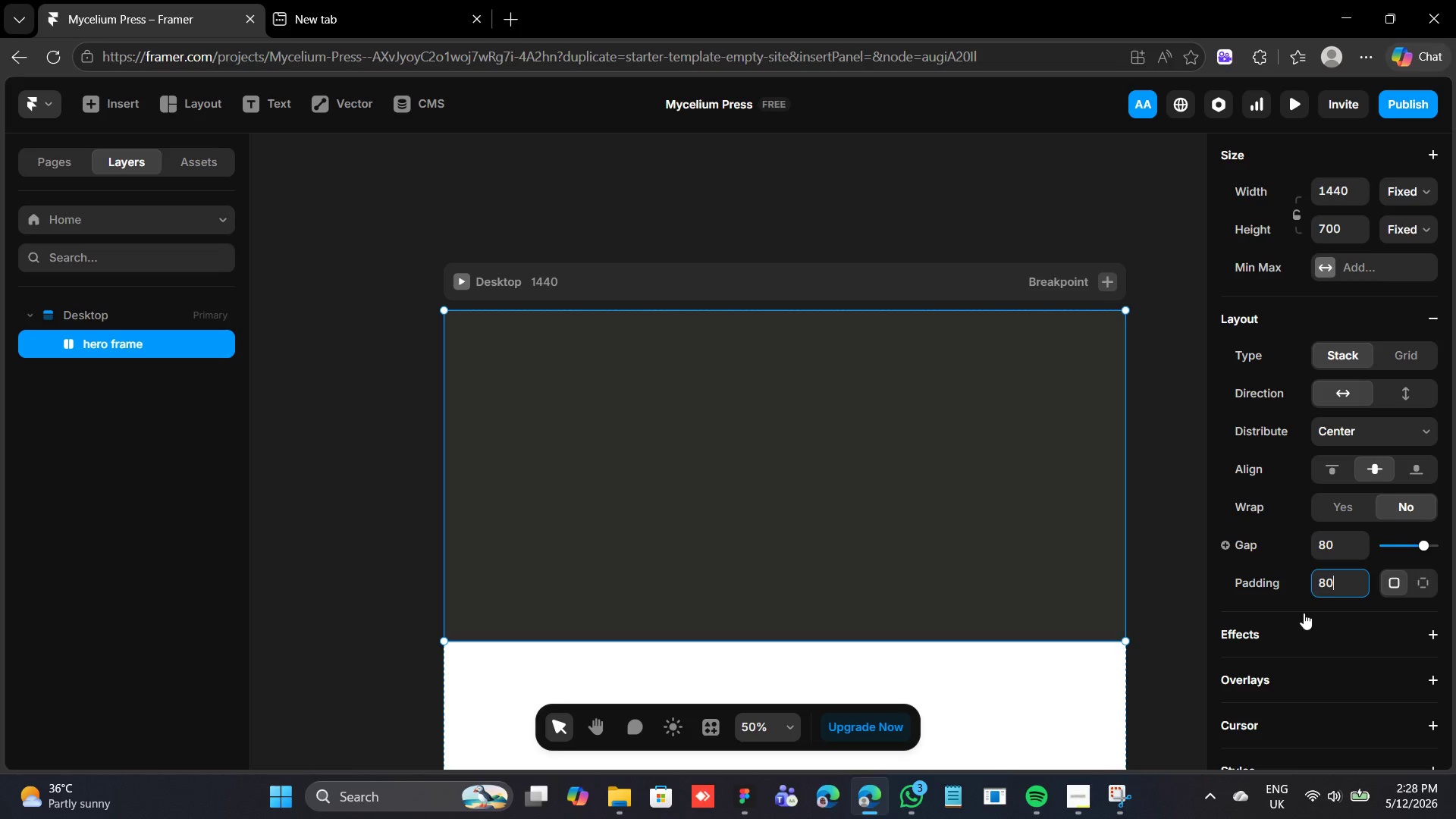 
wait(17.91)
 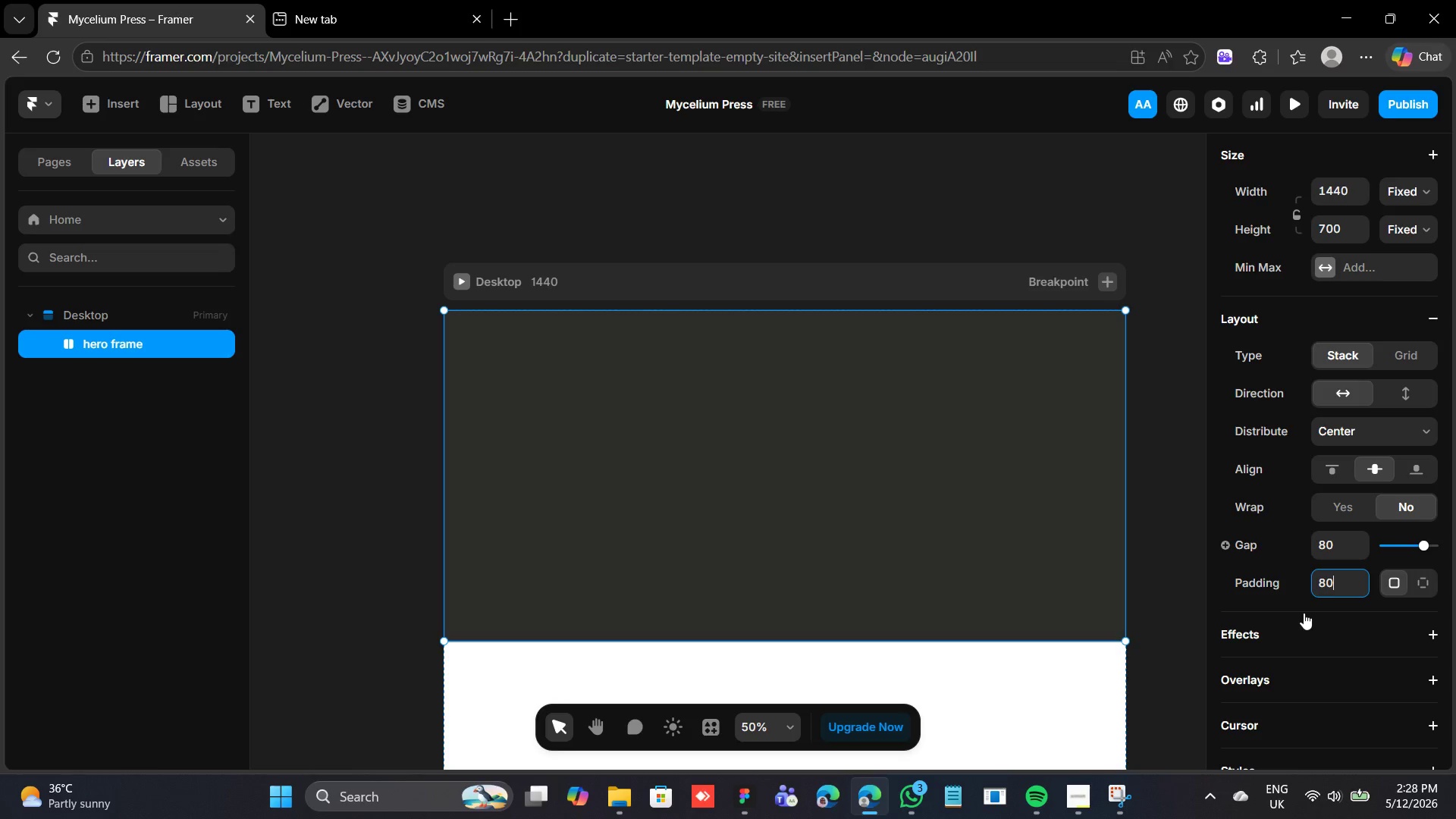 
key(F)
 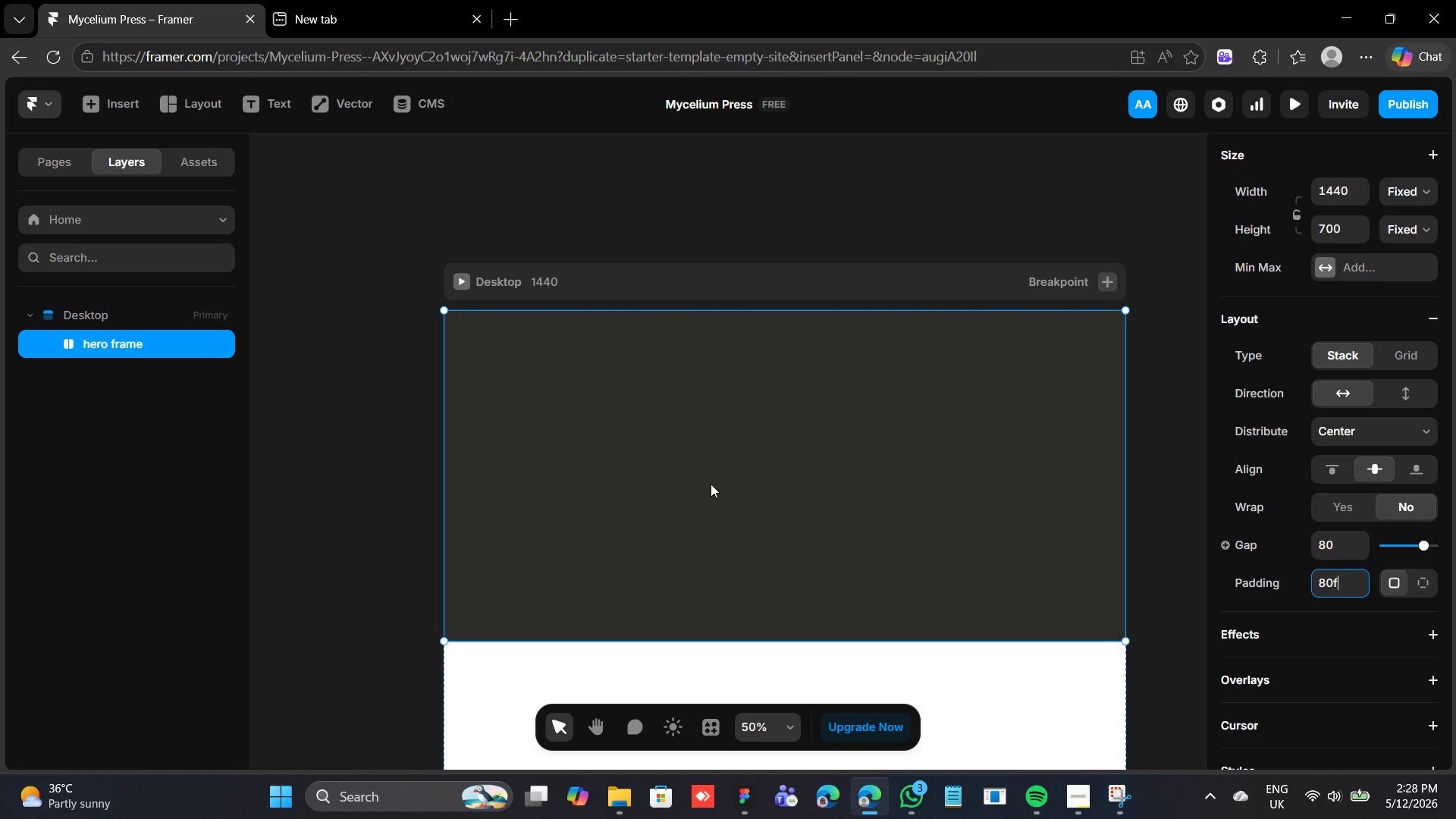 
key(Backspace)
 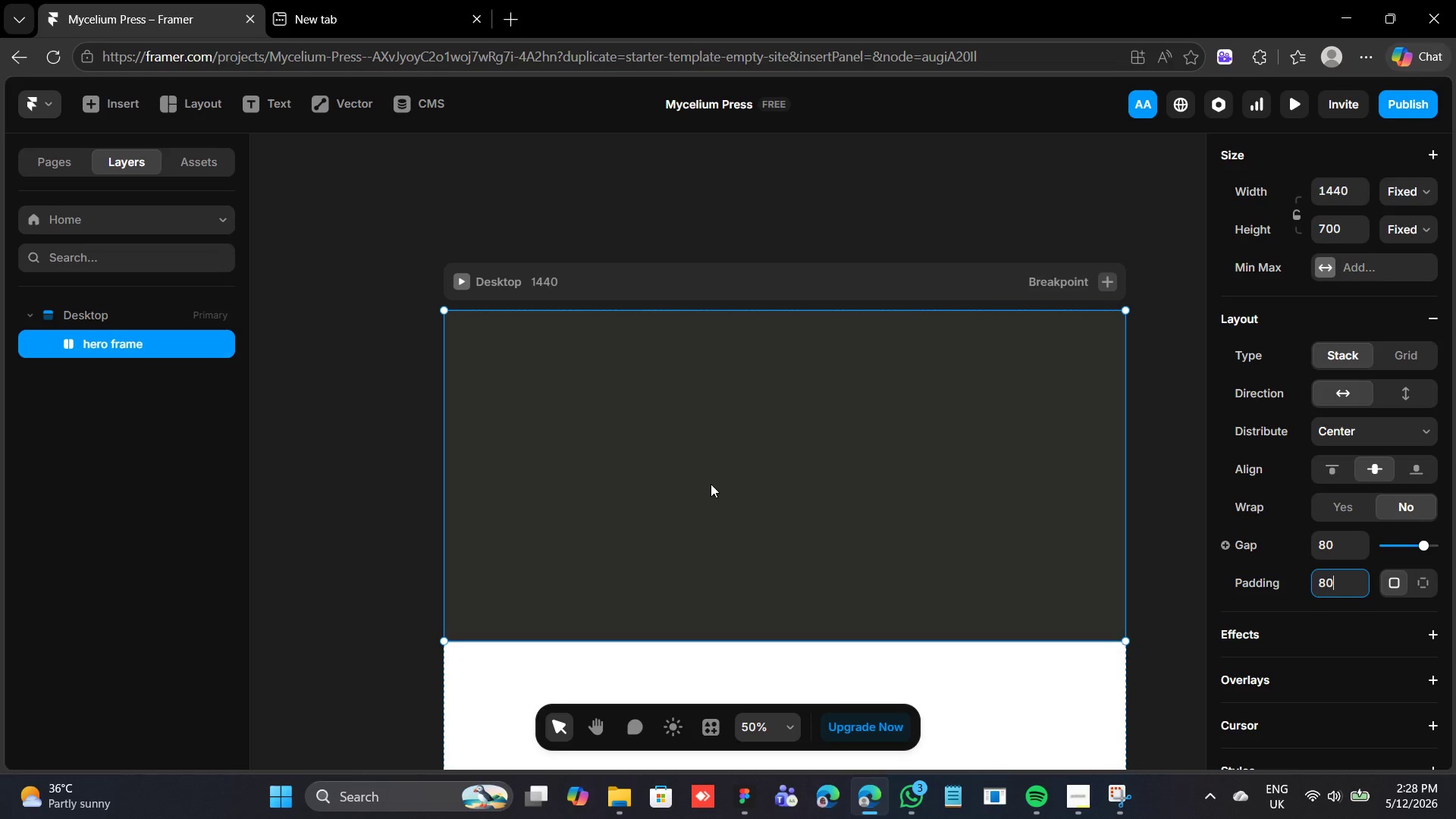 
key(Enter)
 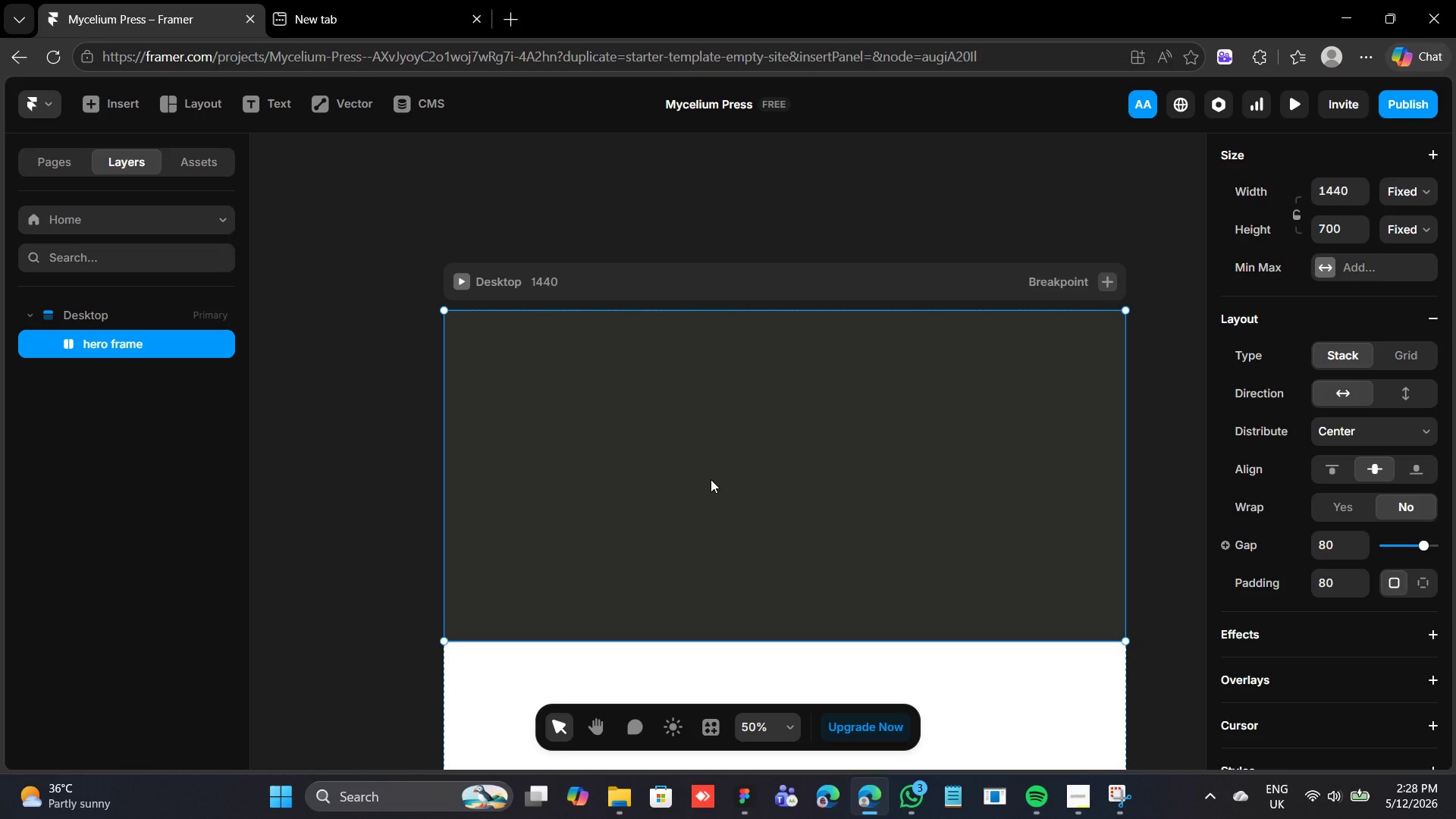 
wait(7.12)
 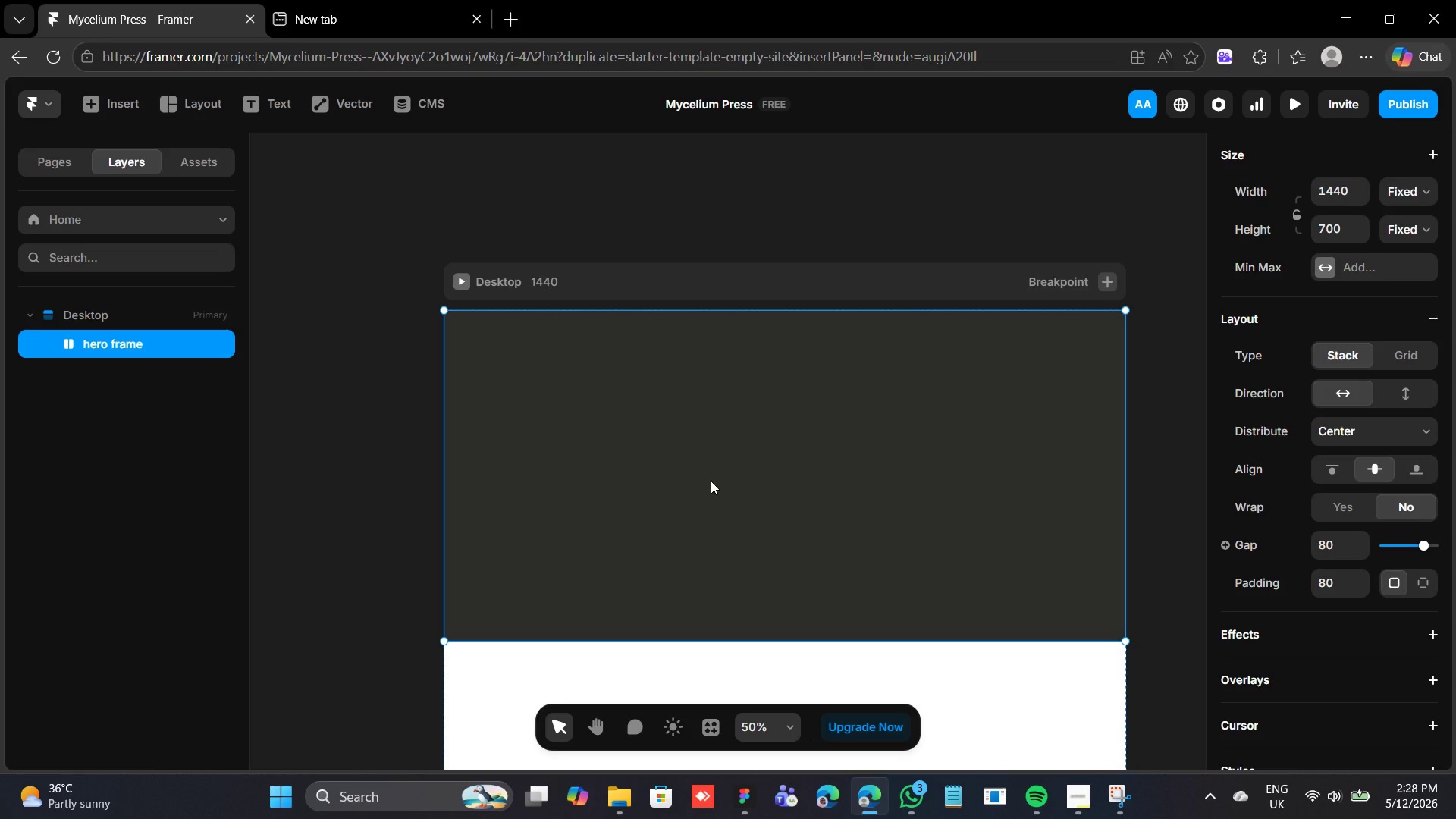 
key(F)
 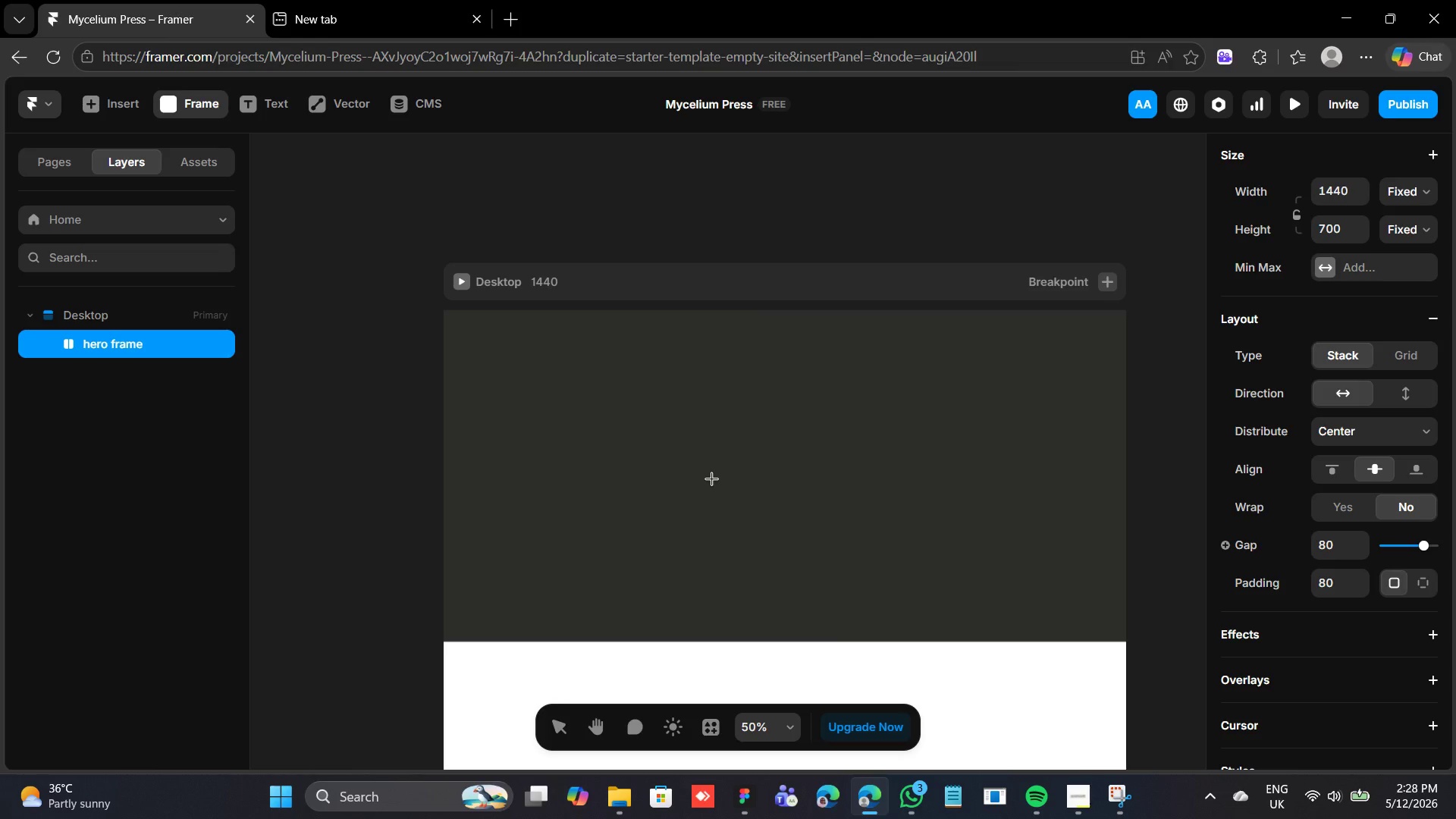 
wait(5.58)
 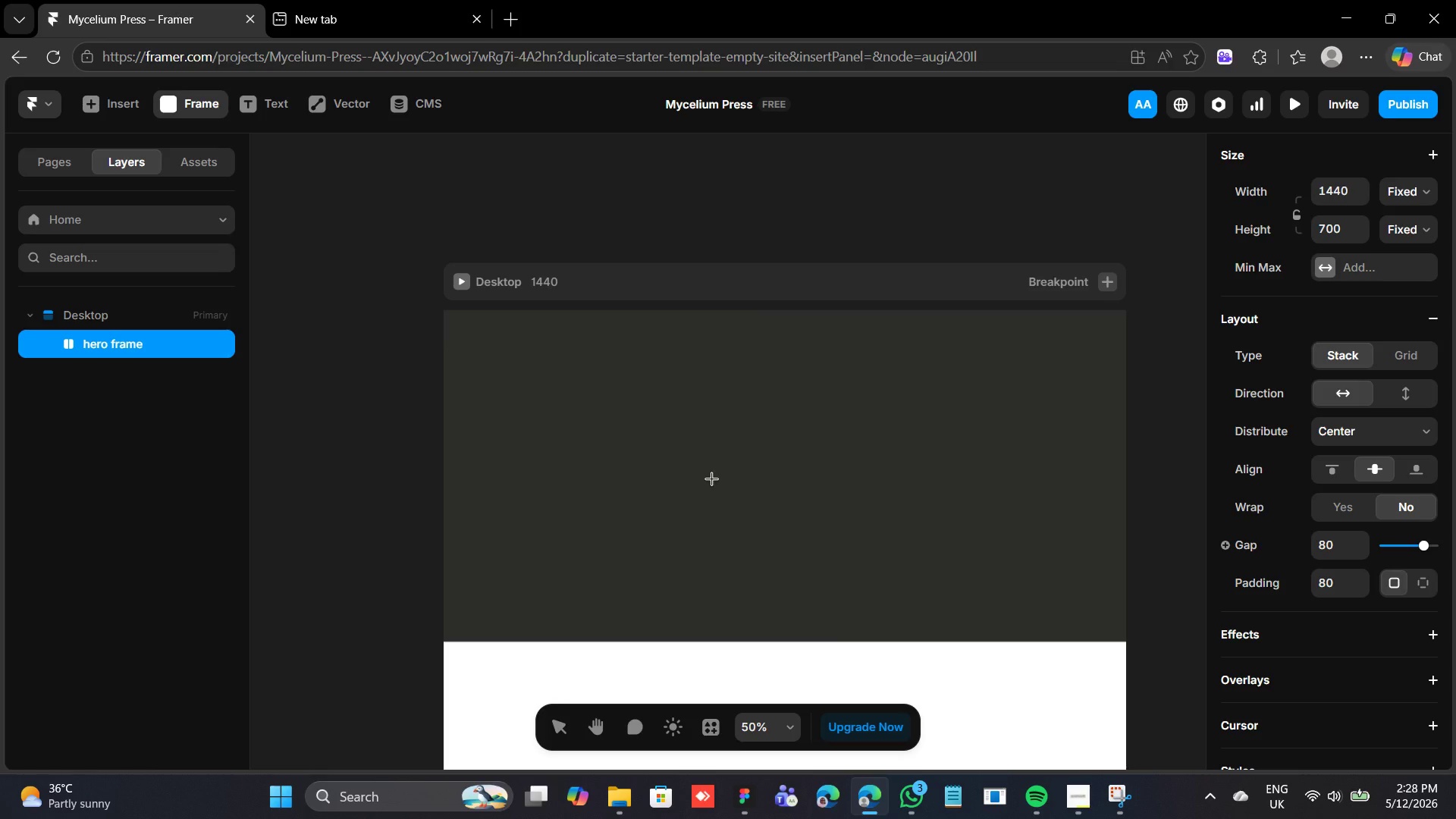 
left_click_drag(start_coordinate=[452, 328], to_coordinate=[779, 595])
 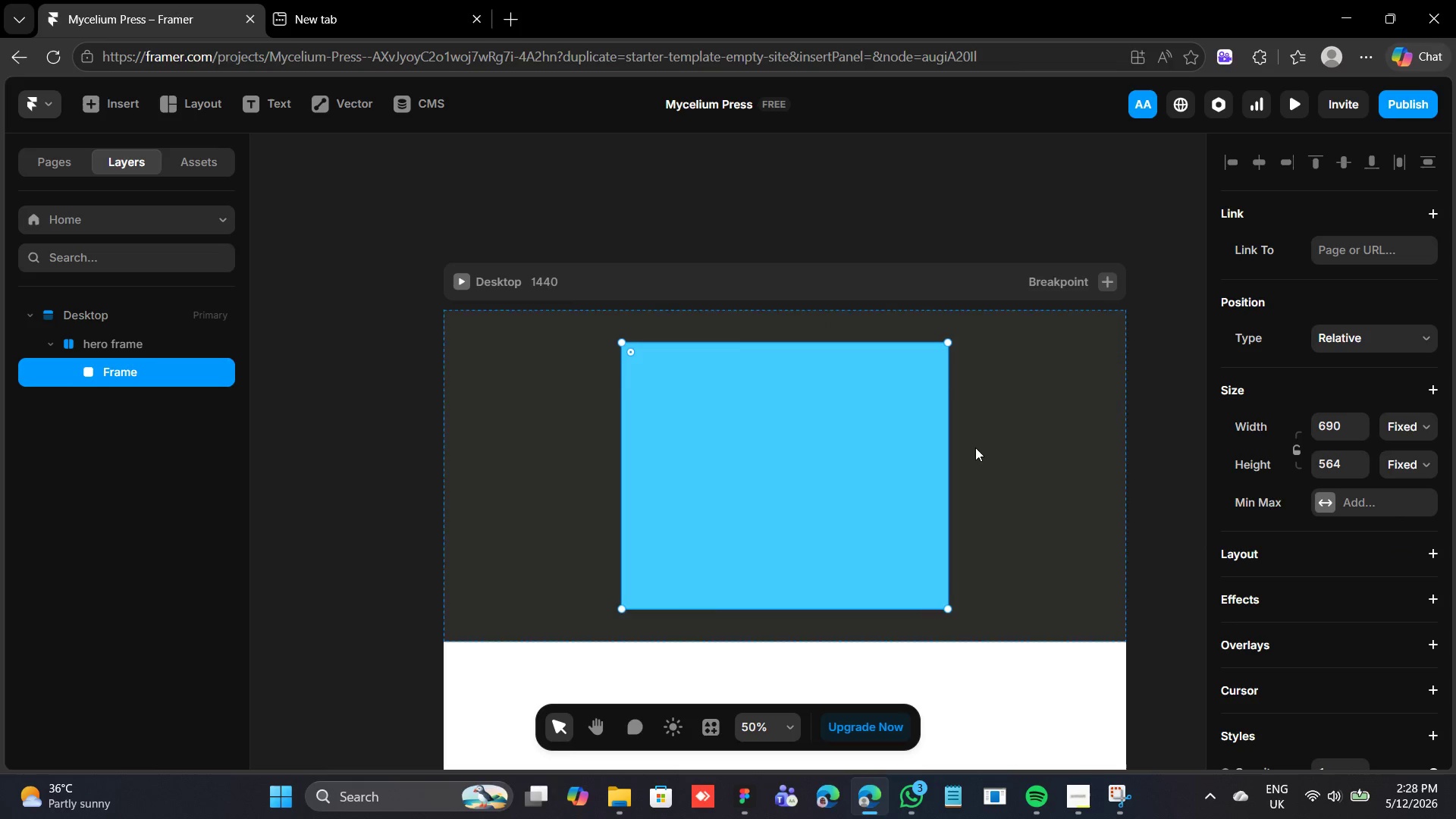 
left_click([1339, 431])
 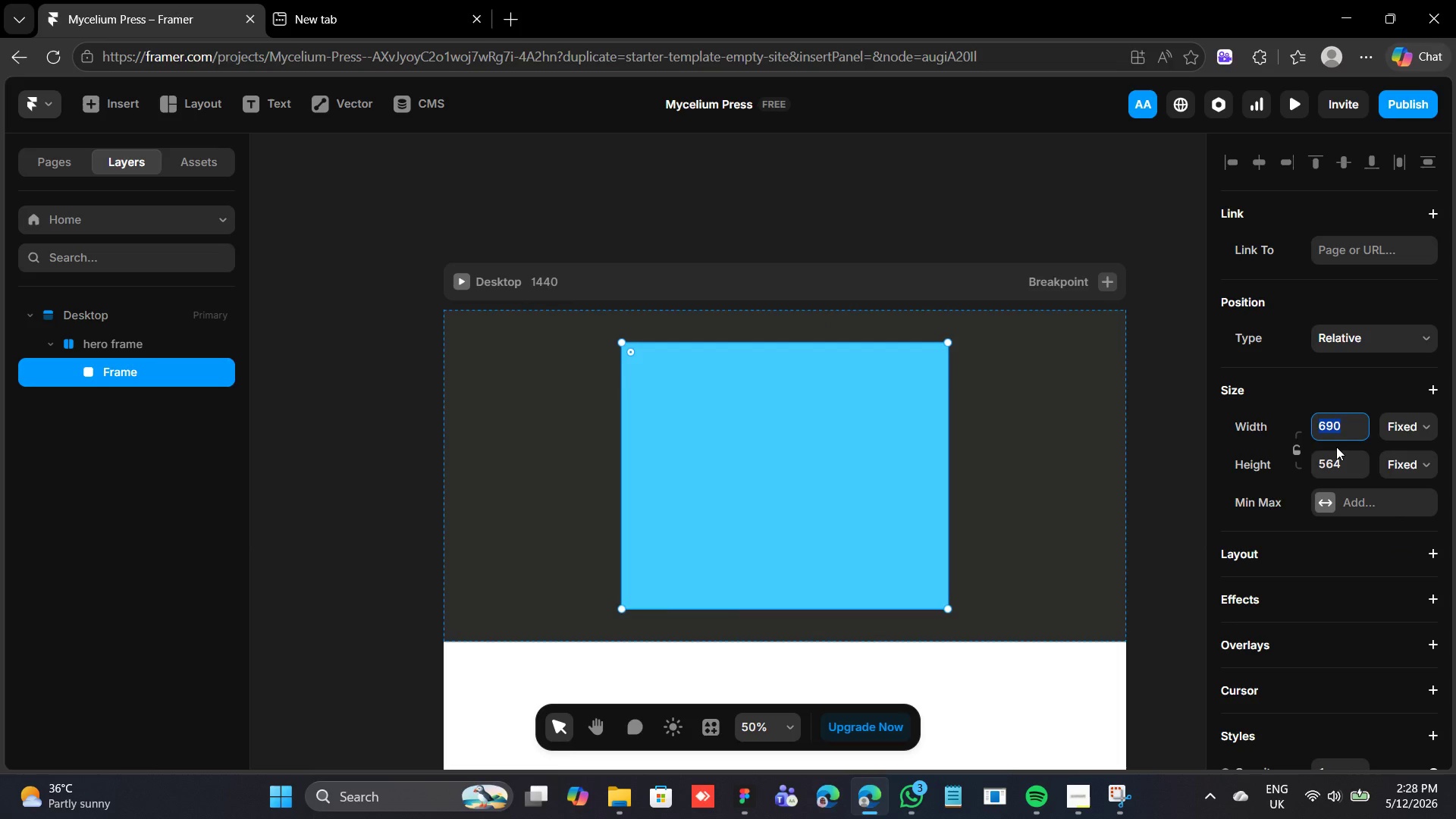 
type(560)
 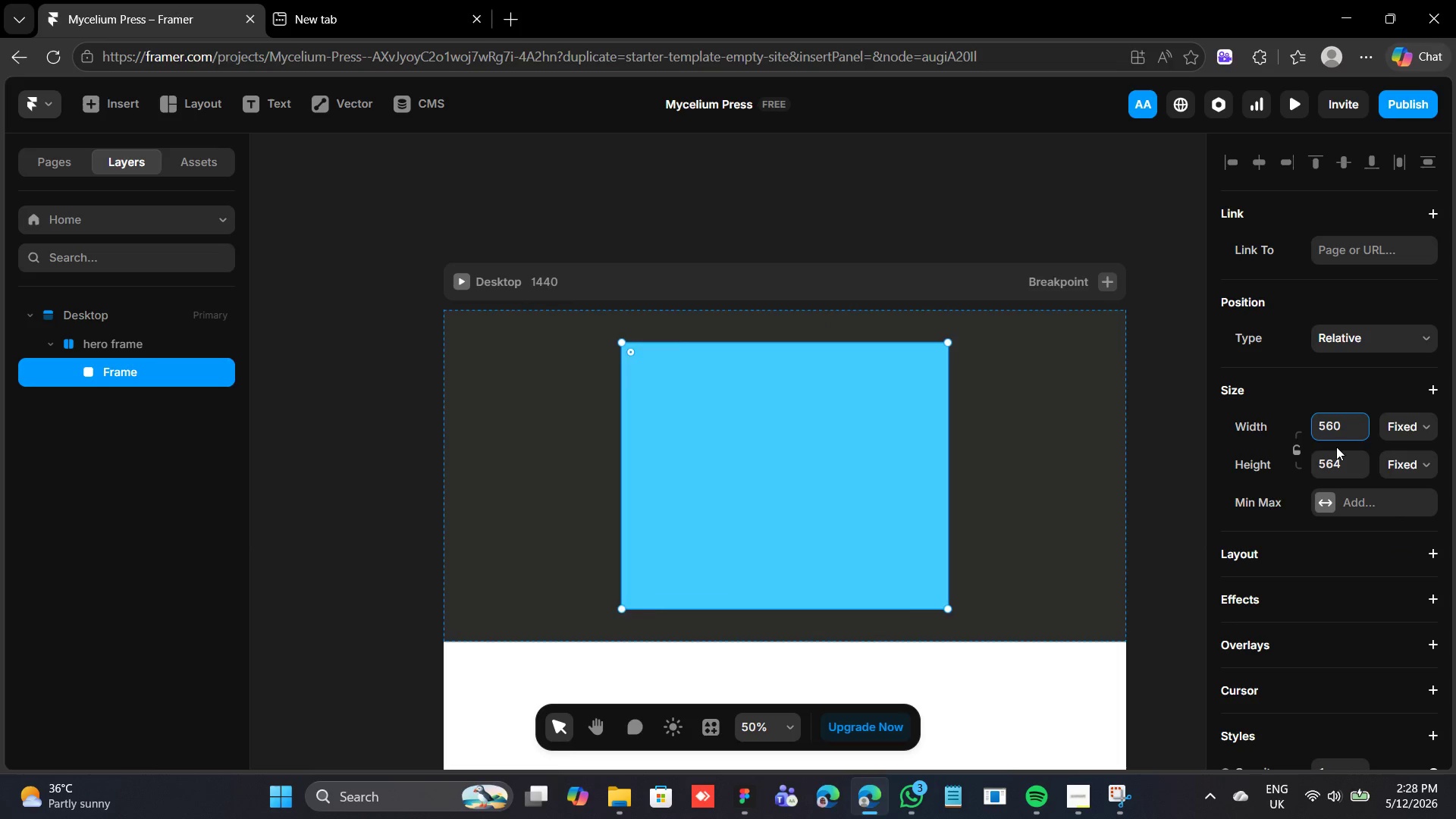 
key(Enter)
 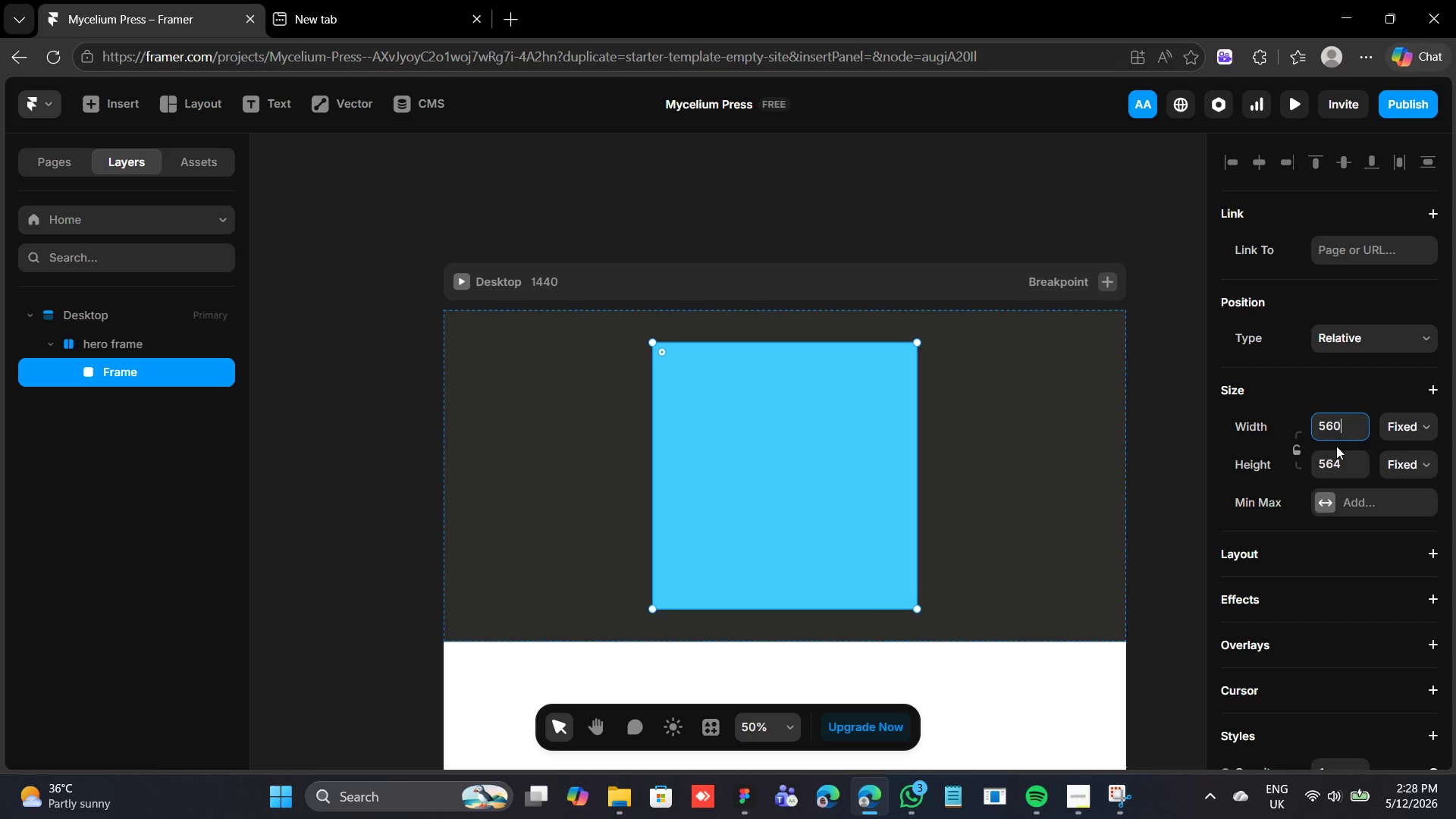 
left_click([1387, 429])
 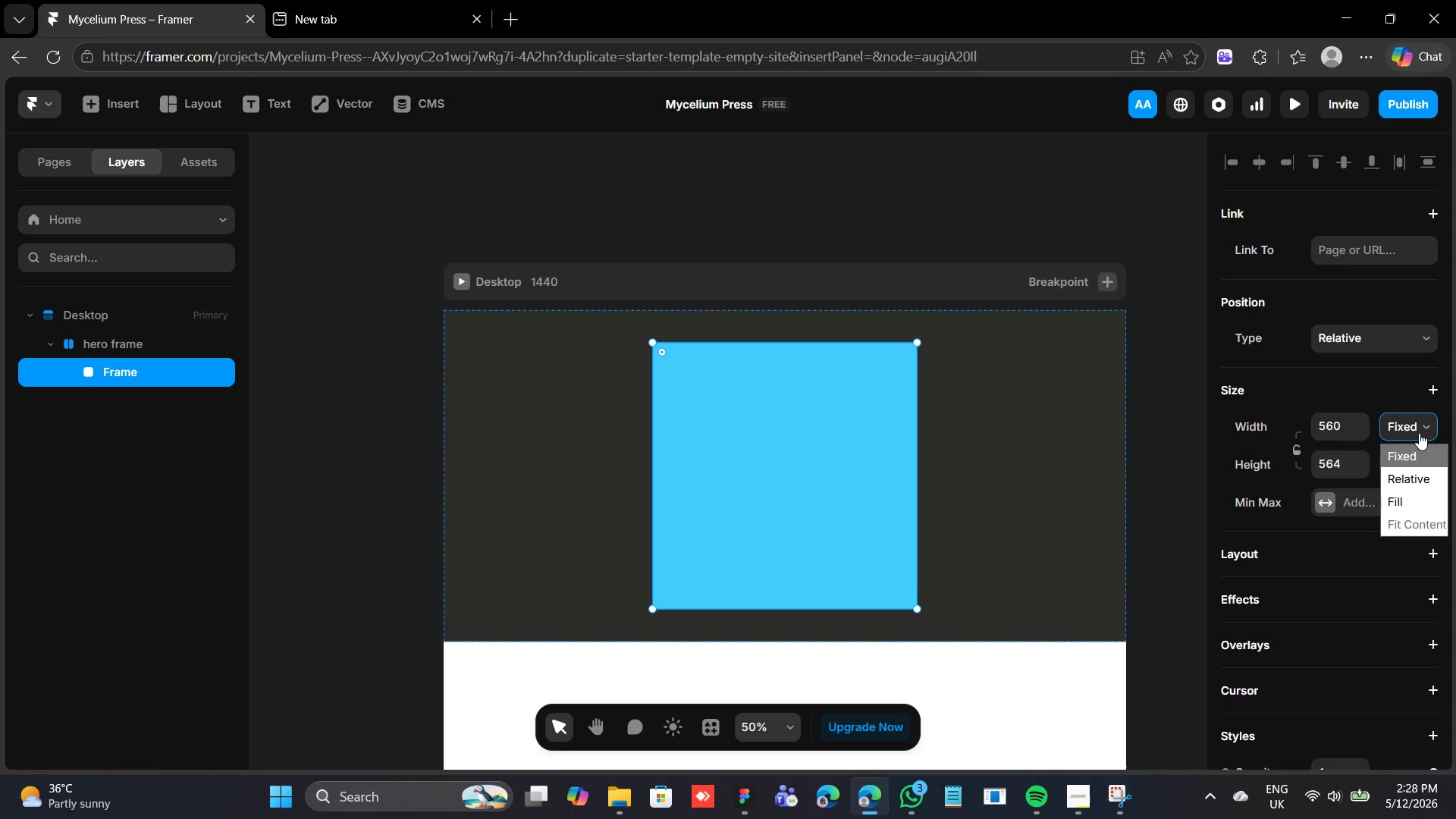 
double_click([1425, 458])
 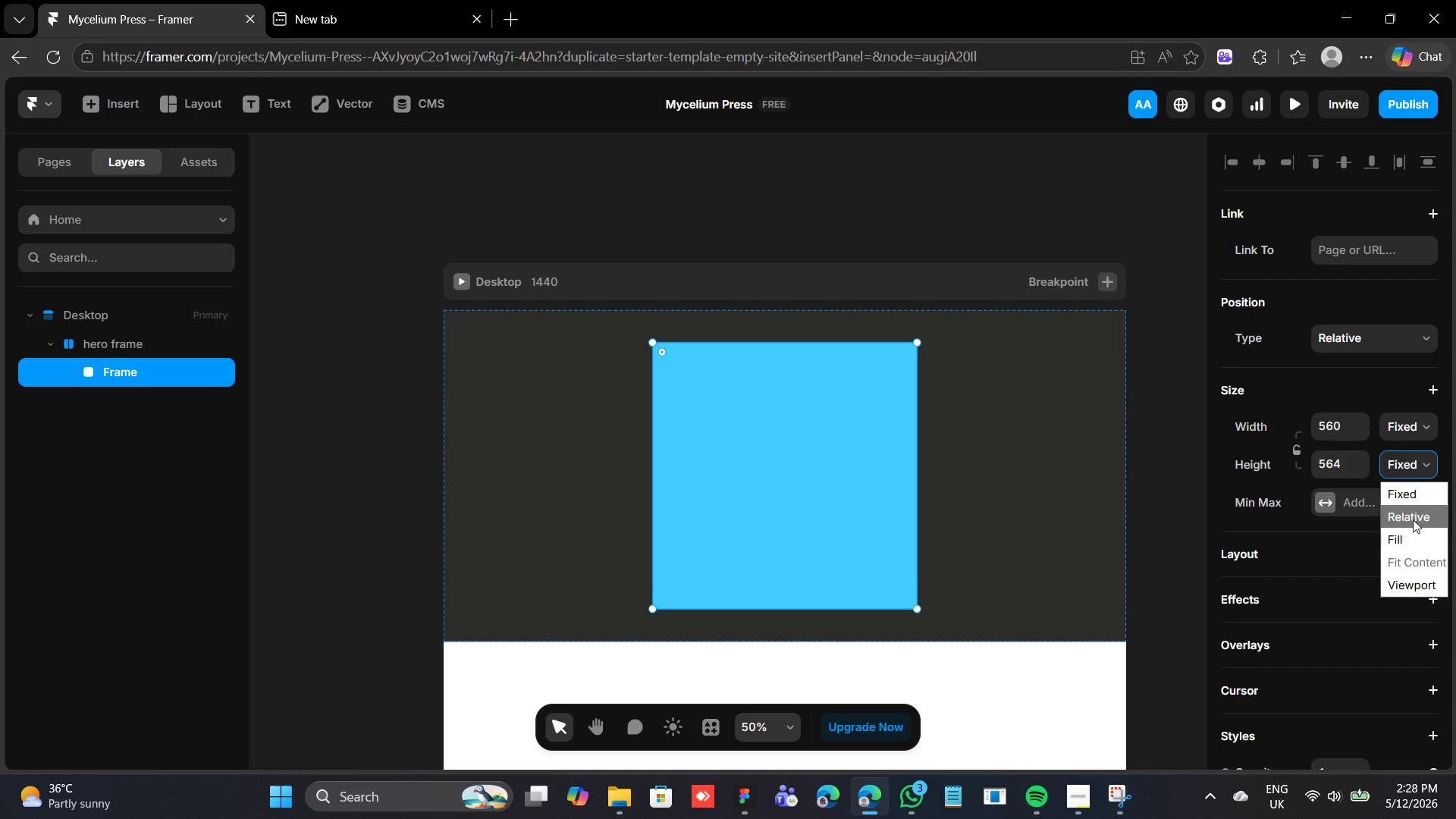 
left_click([1407, 470])
 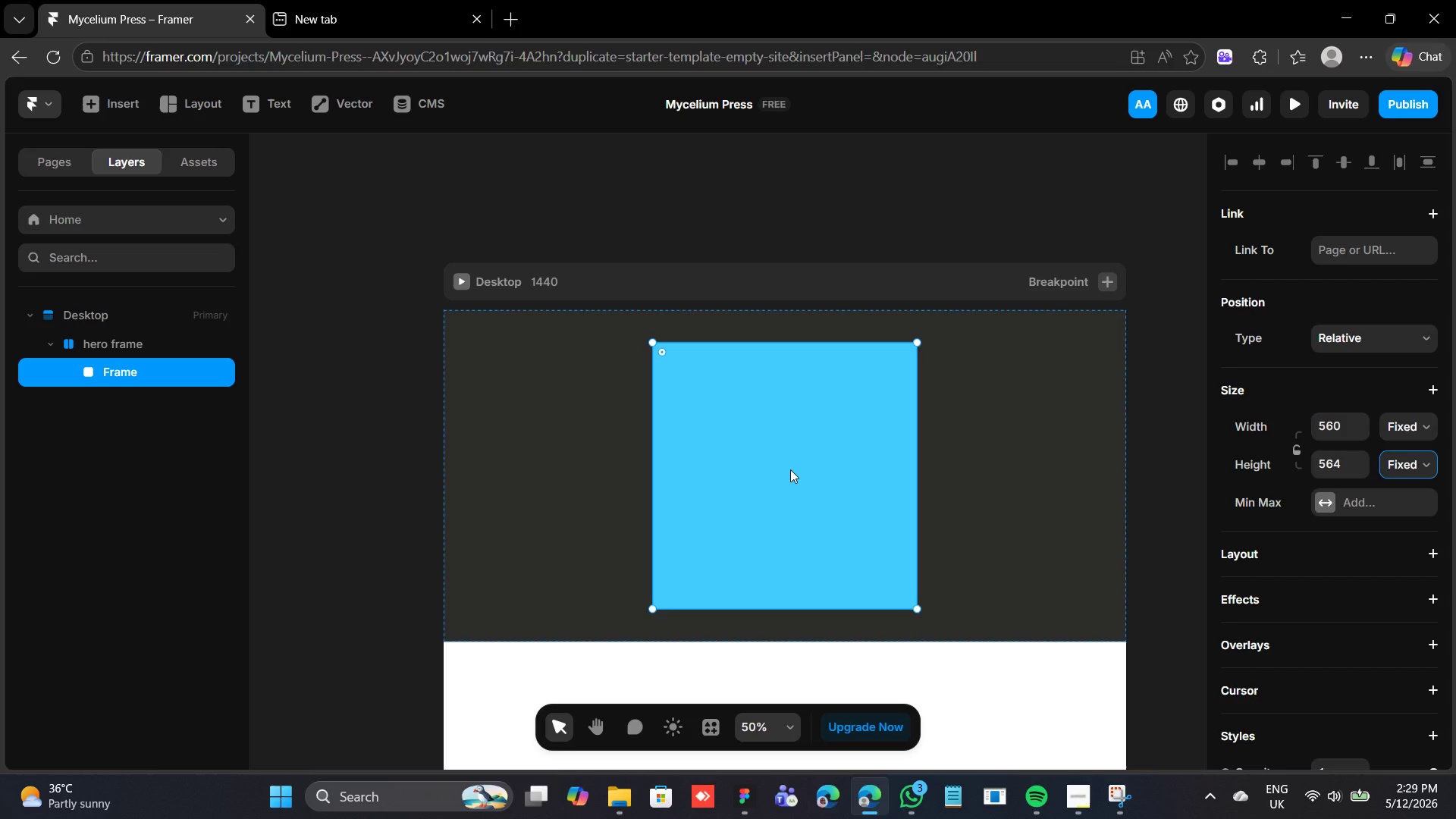 
wait(30.09)
 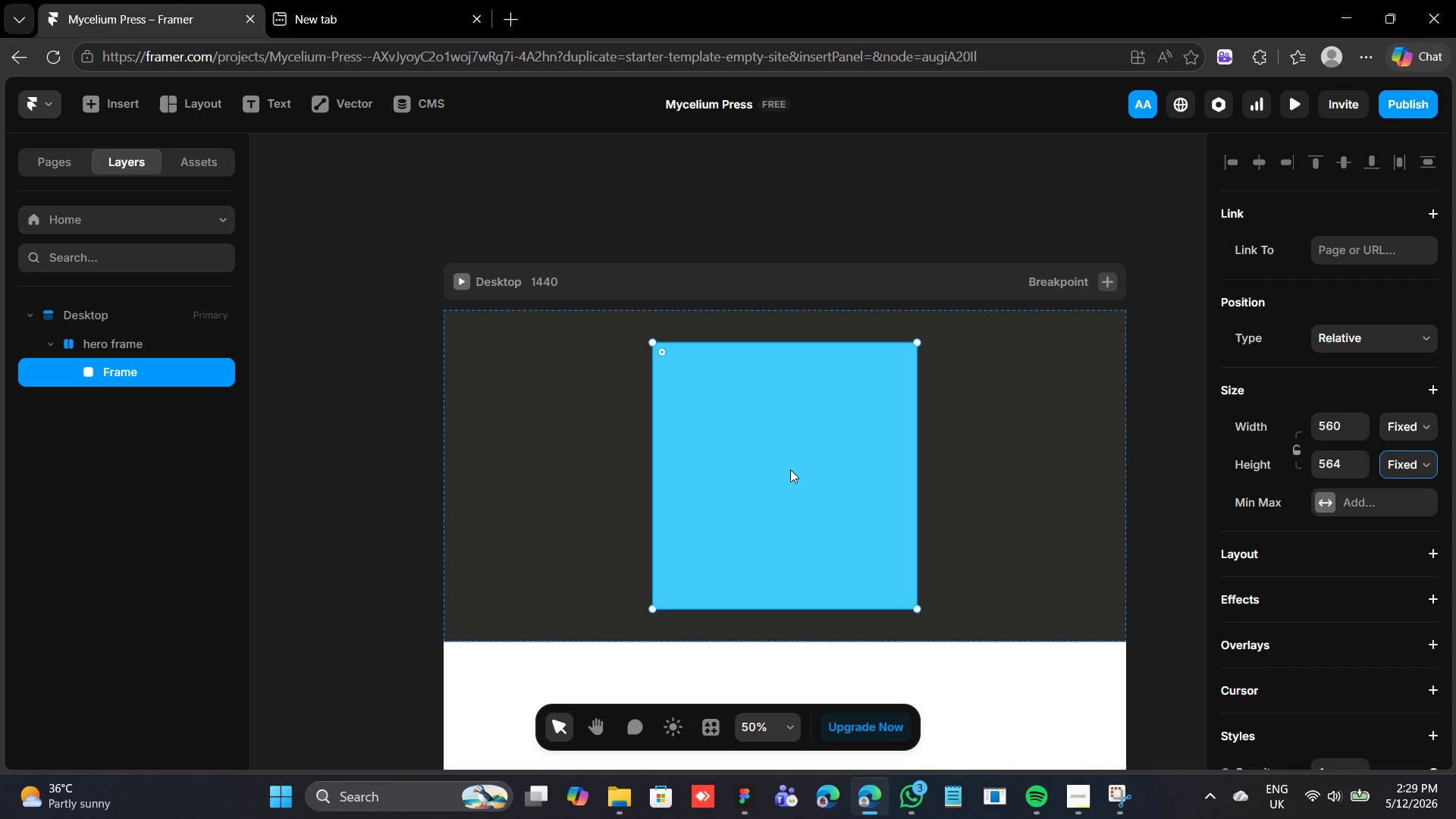 
key(Backspace)
 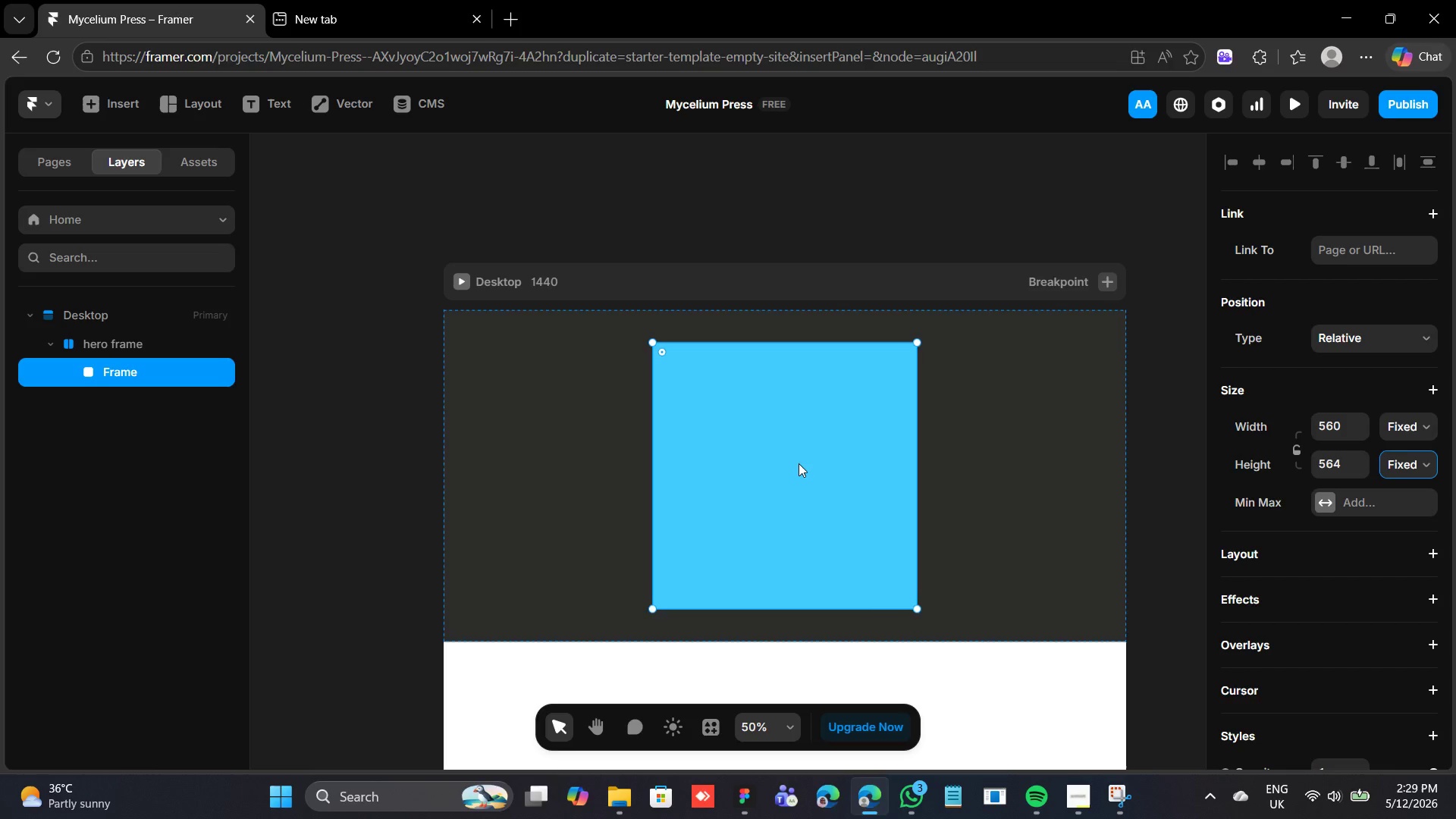 
left_click([800, 454])
 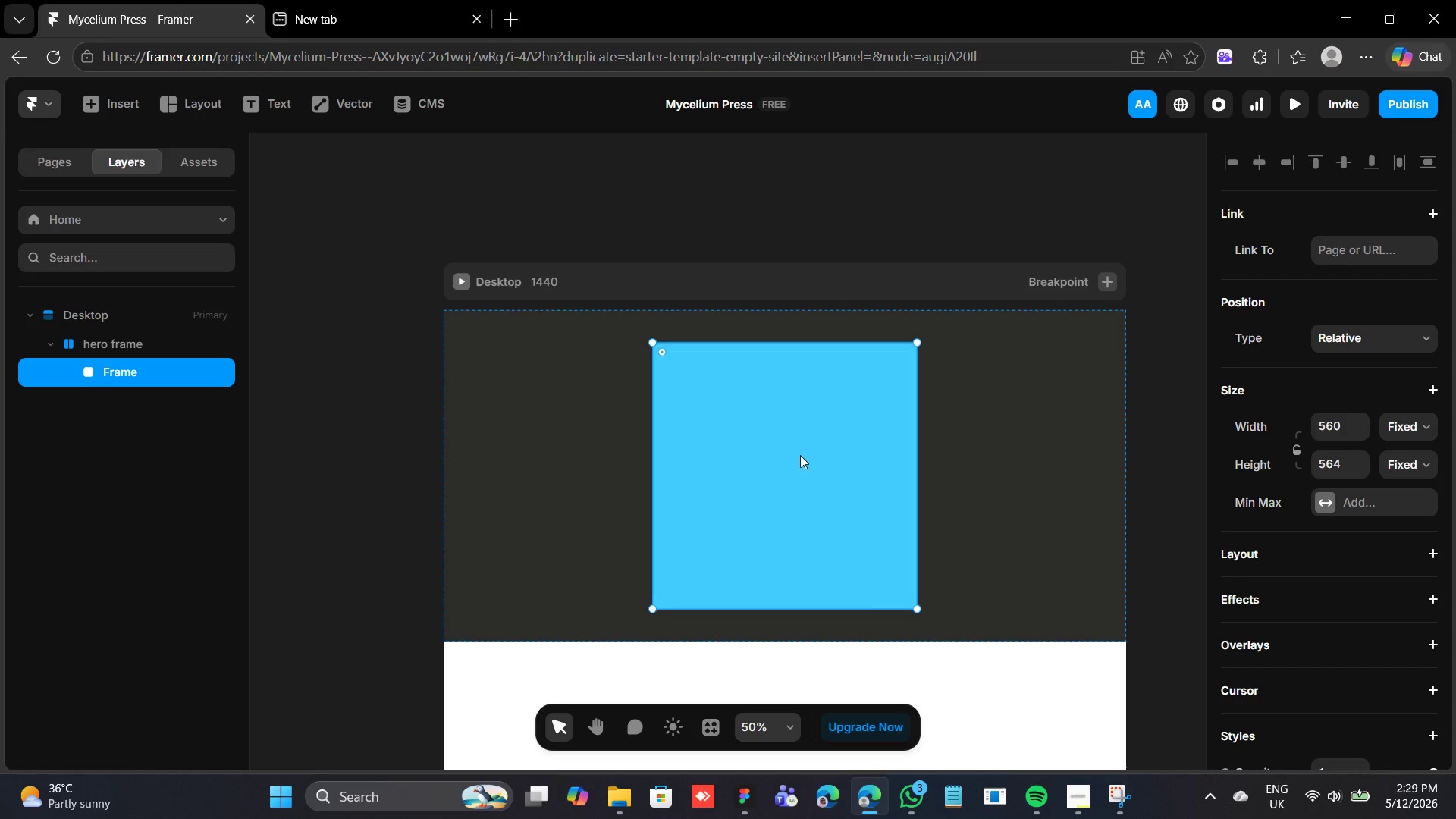 
key(Backspace)
 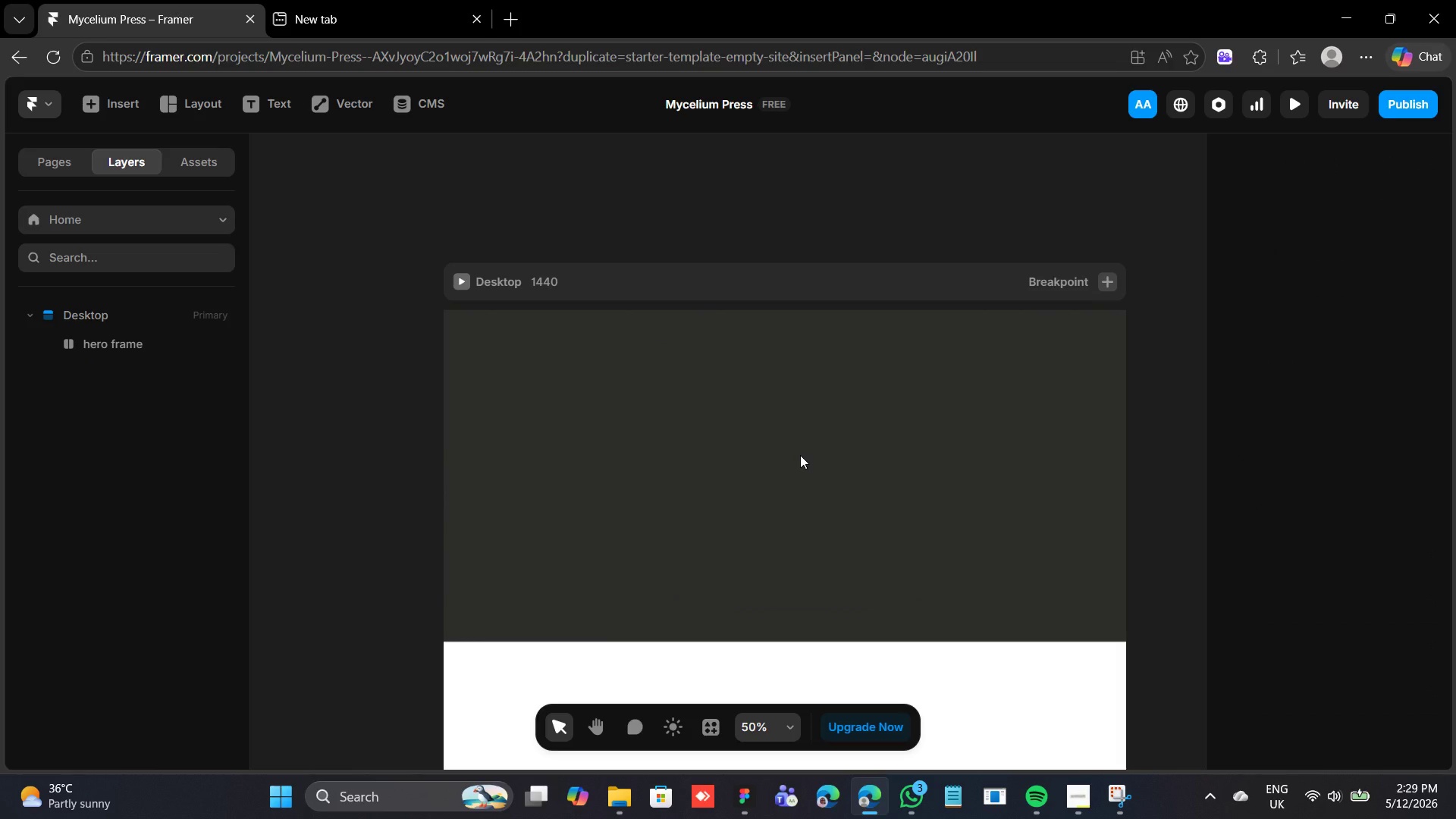 
key(T)
 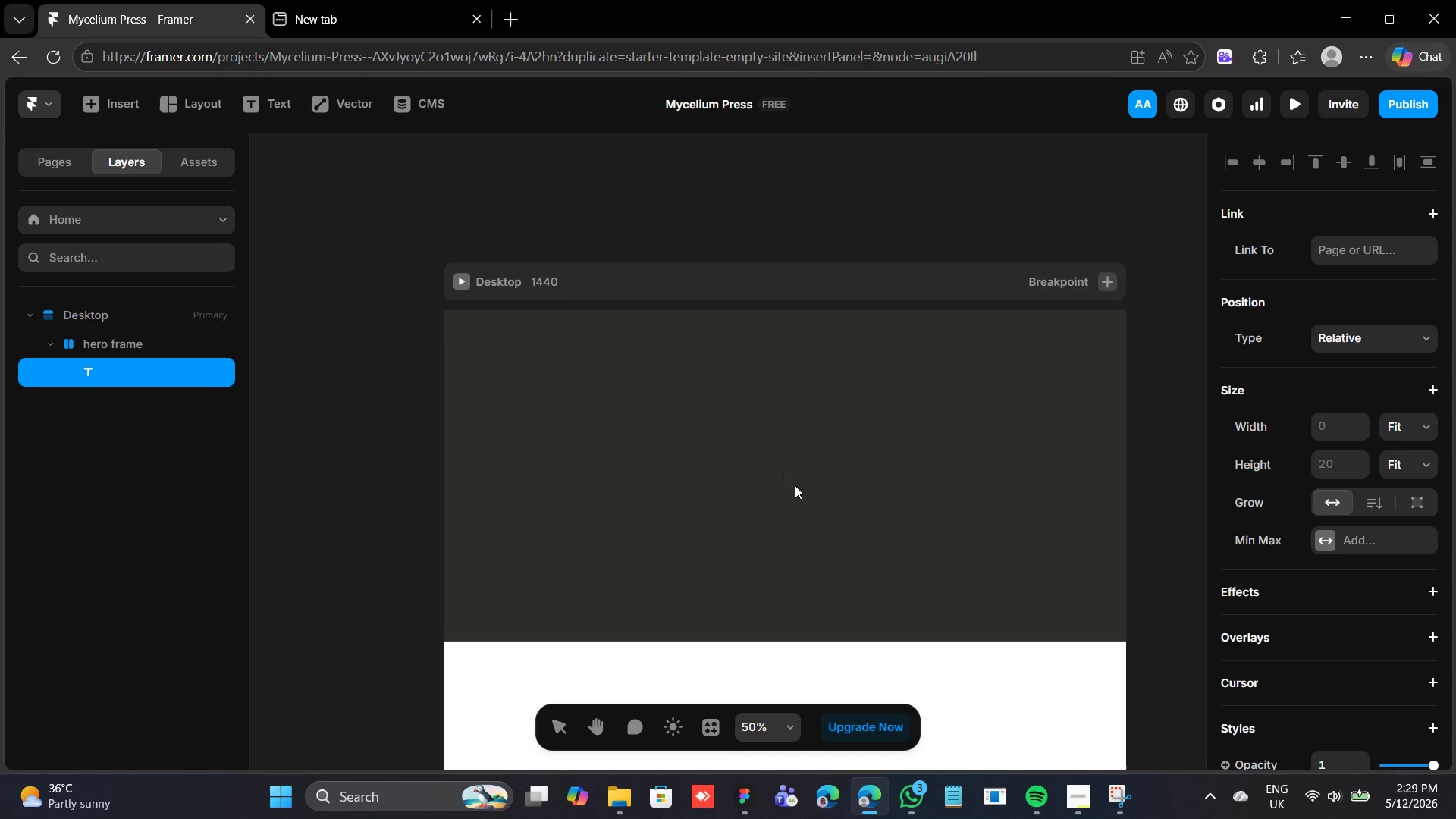 
wait(6.41)
 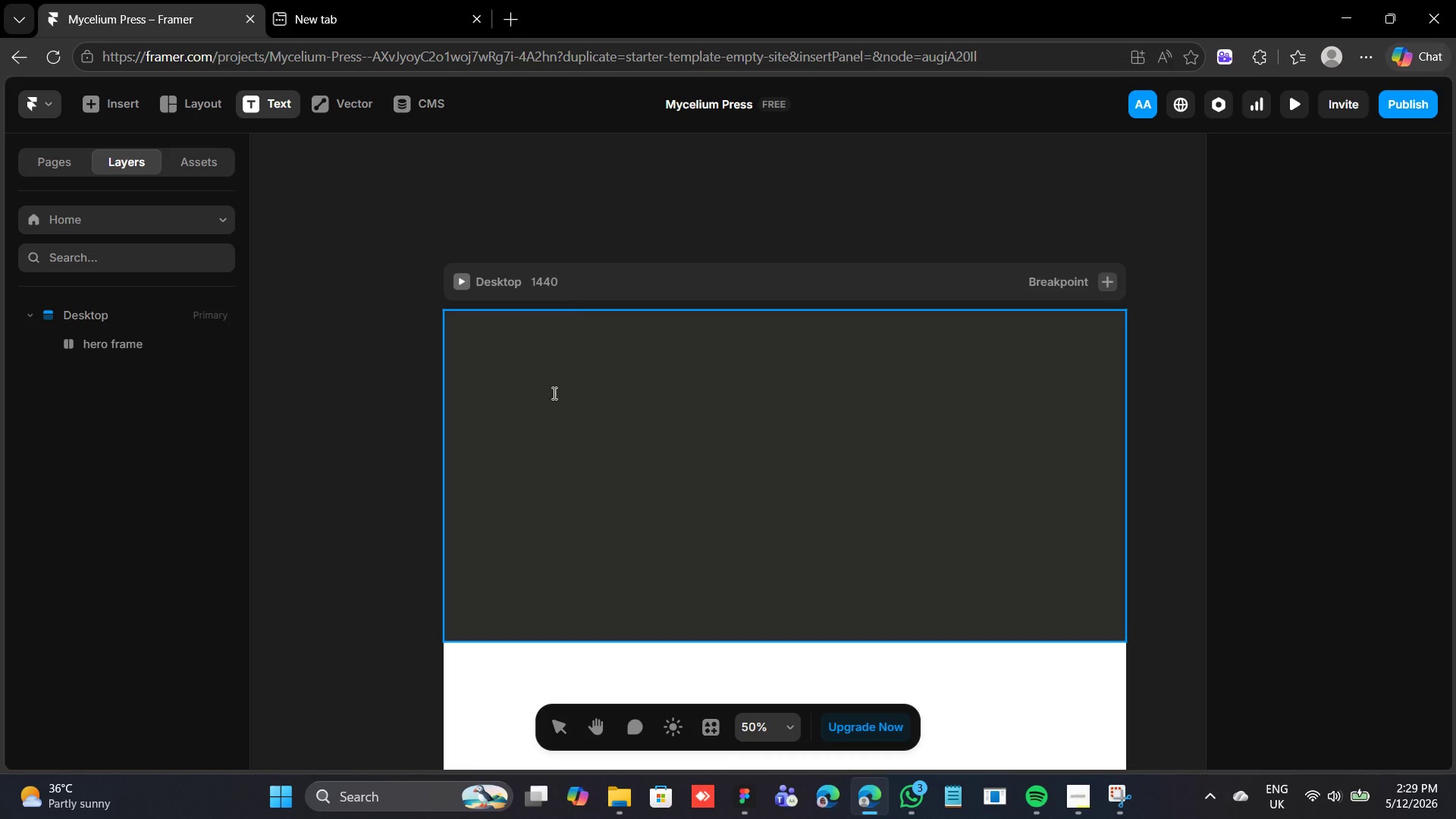 
type(Grp)
key(Backspace)
type(ow Something Beautiful)
 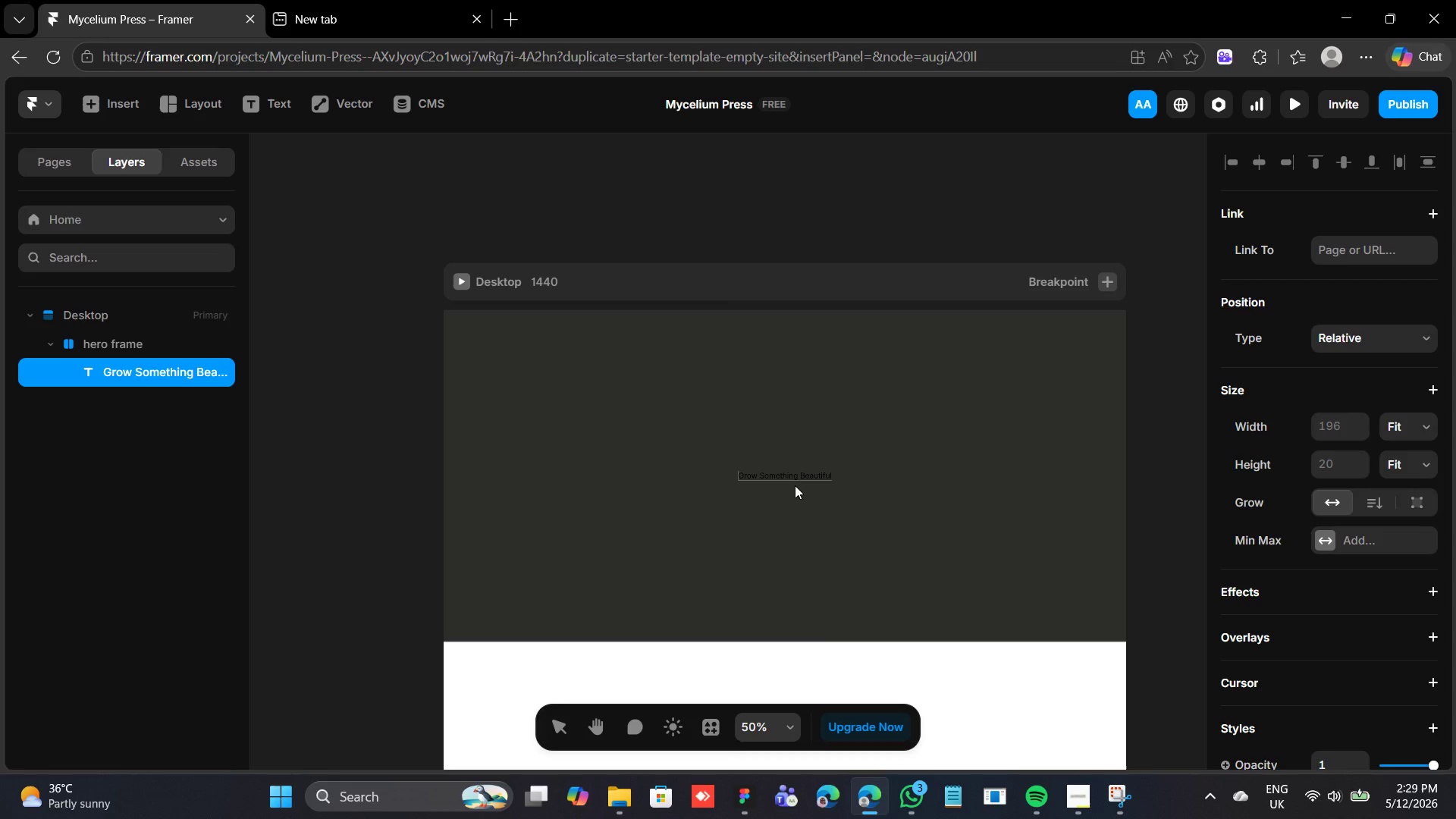 
left_click([769, 519])
 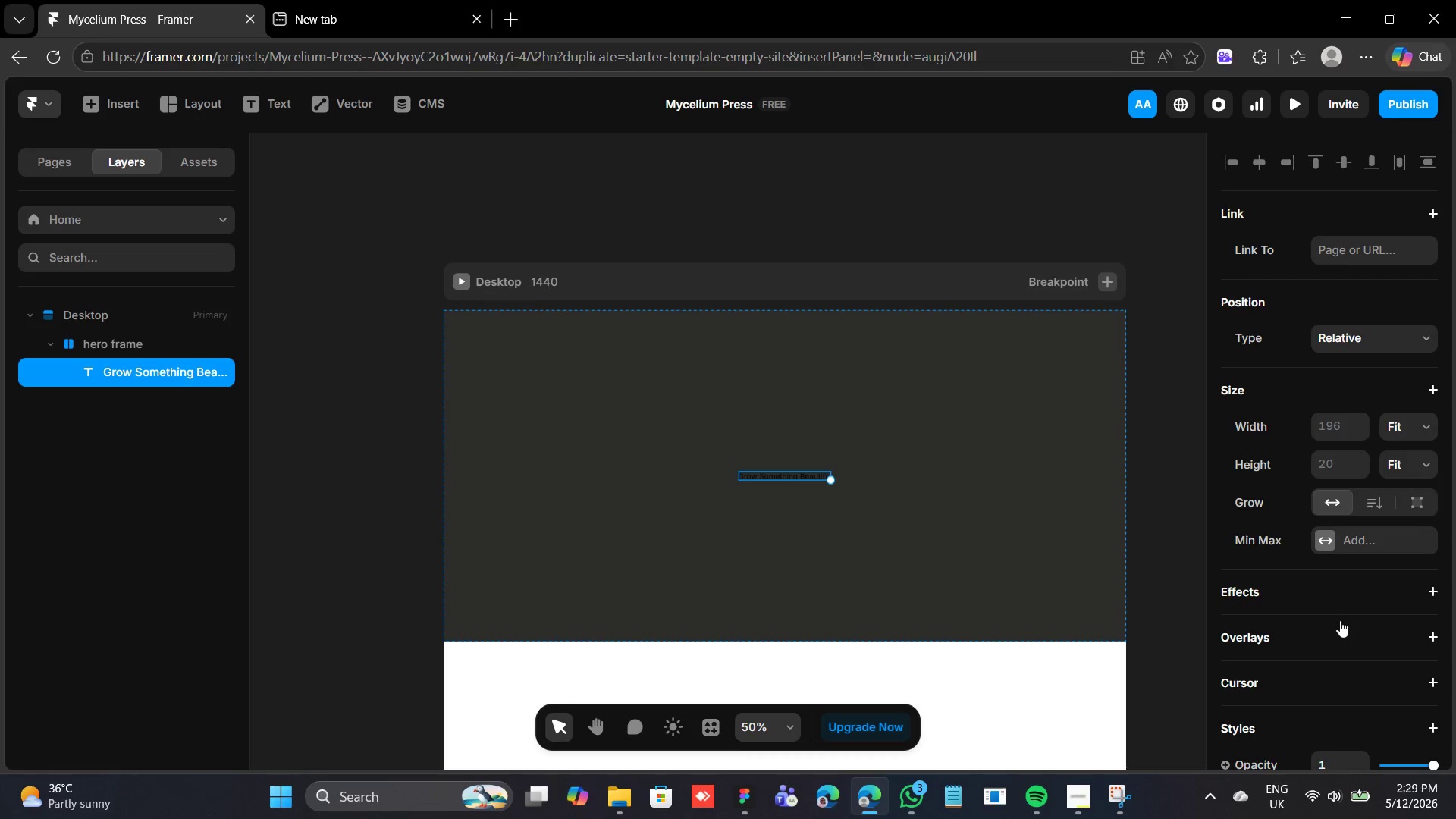 
scroll: coordinate [1338, 618], scroll_direction: down, amount: 5.0
 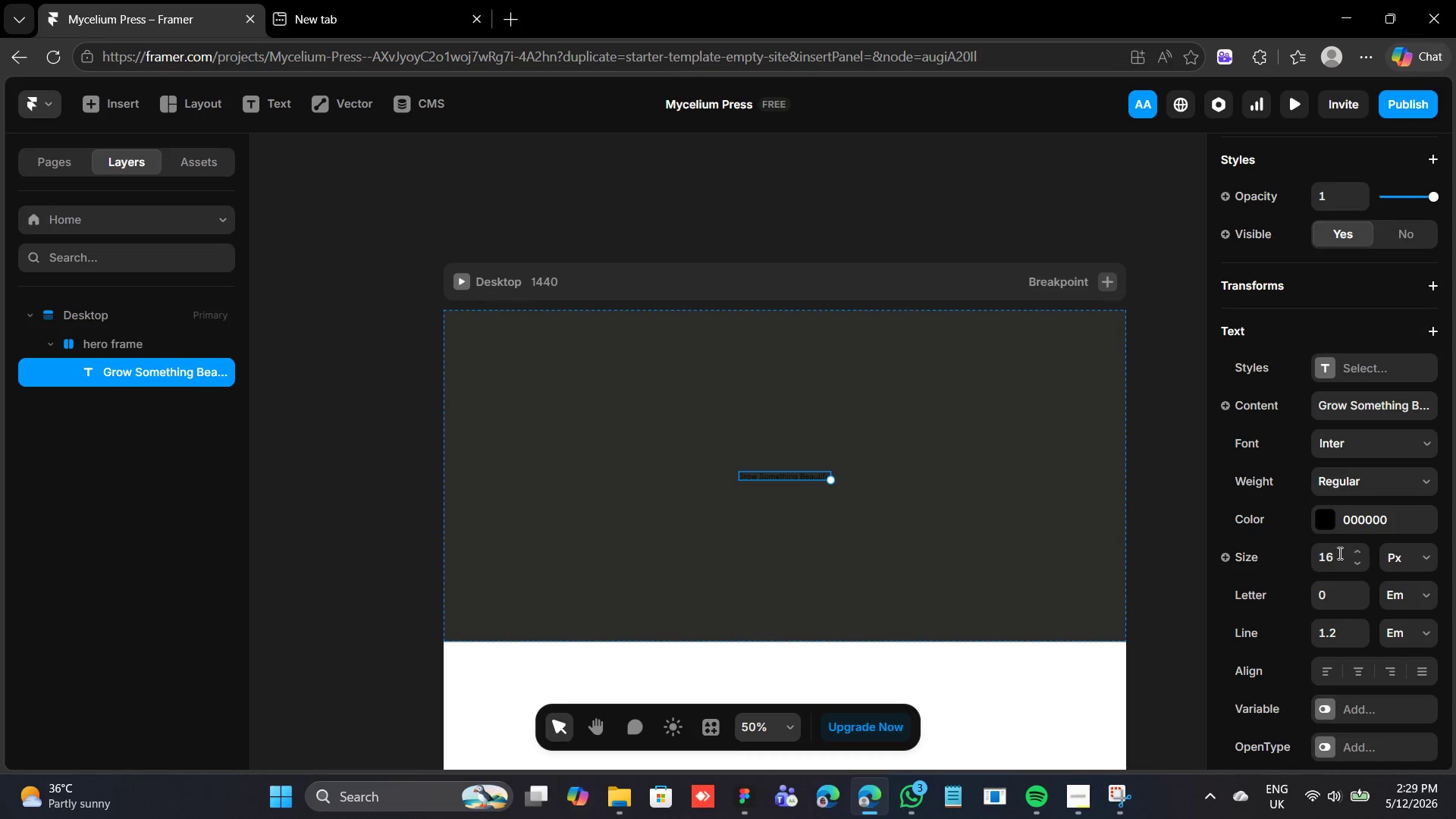 
left_click([1338, 553])
 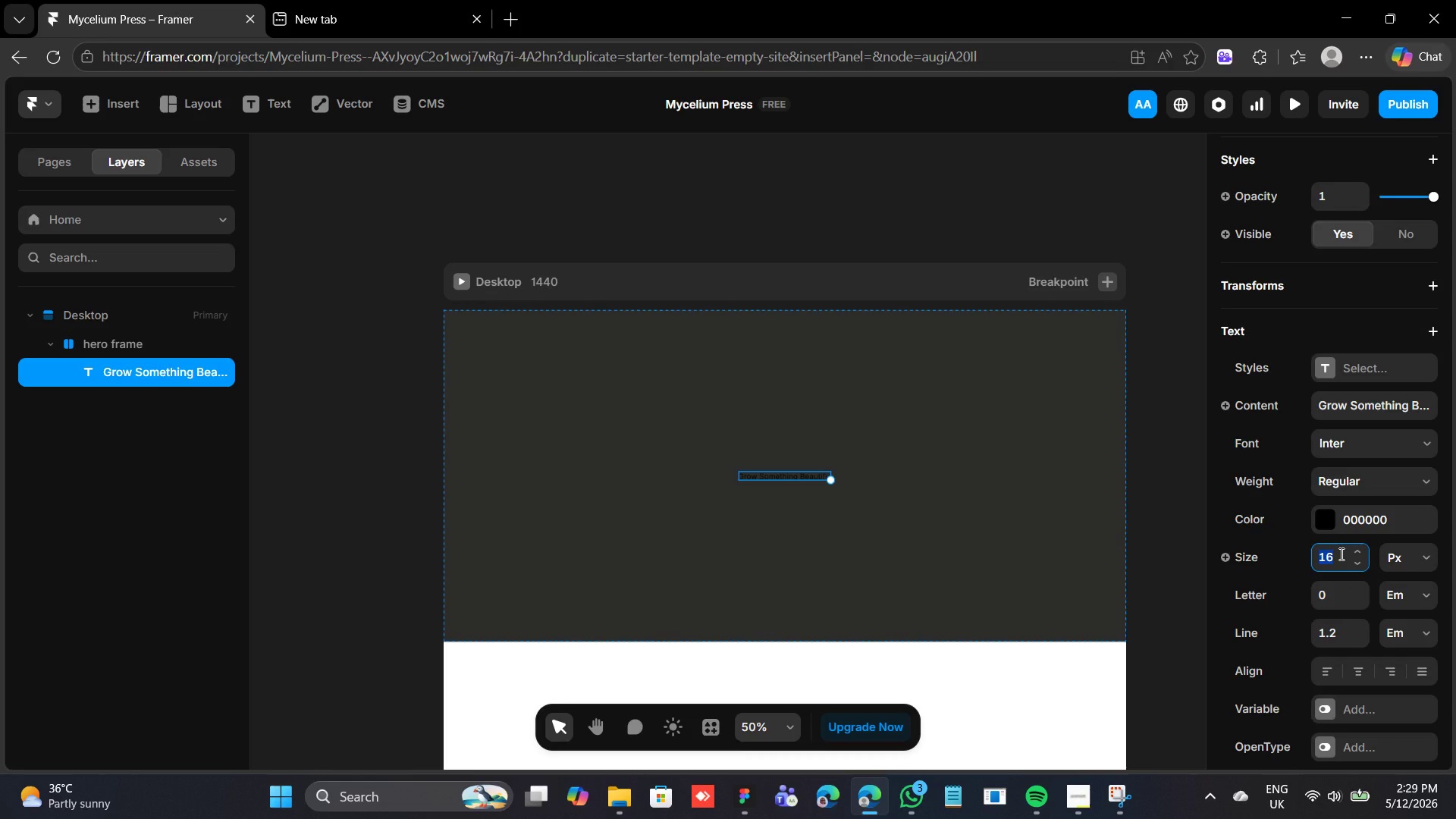 
type(52)
 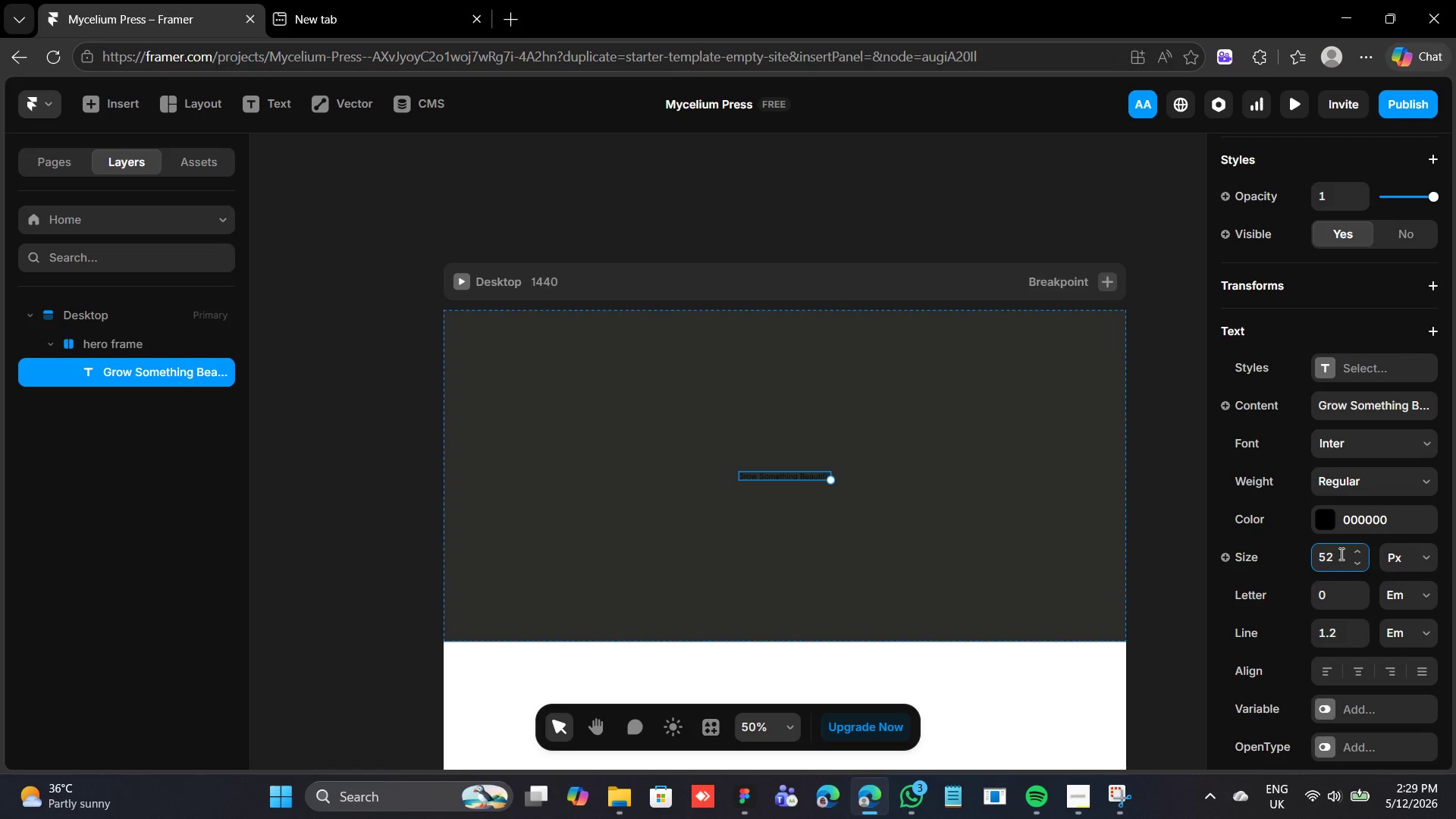 
key(Enter)
 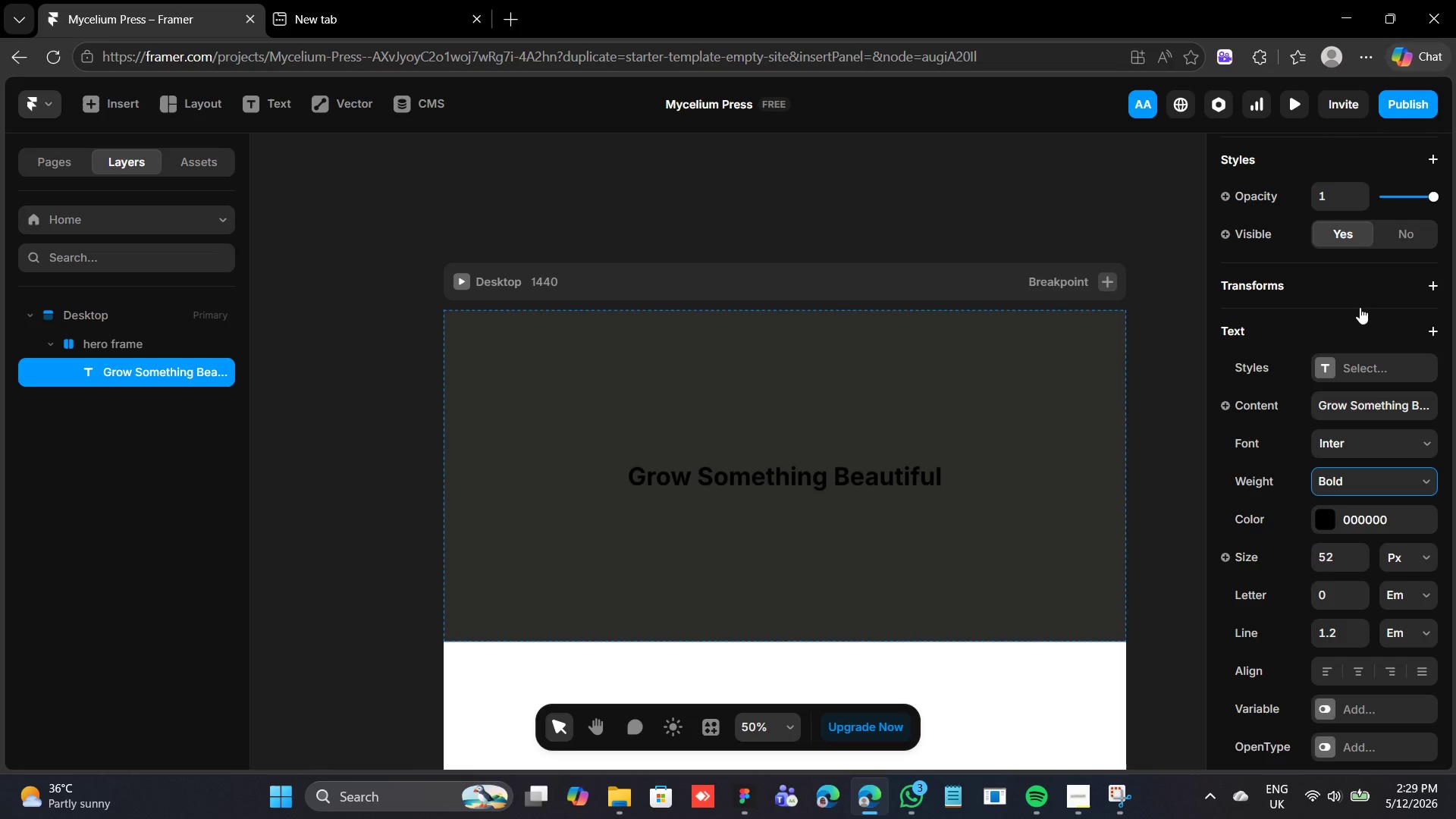 
wait(10.66)
 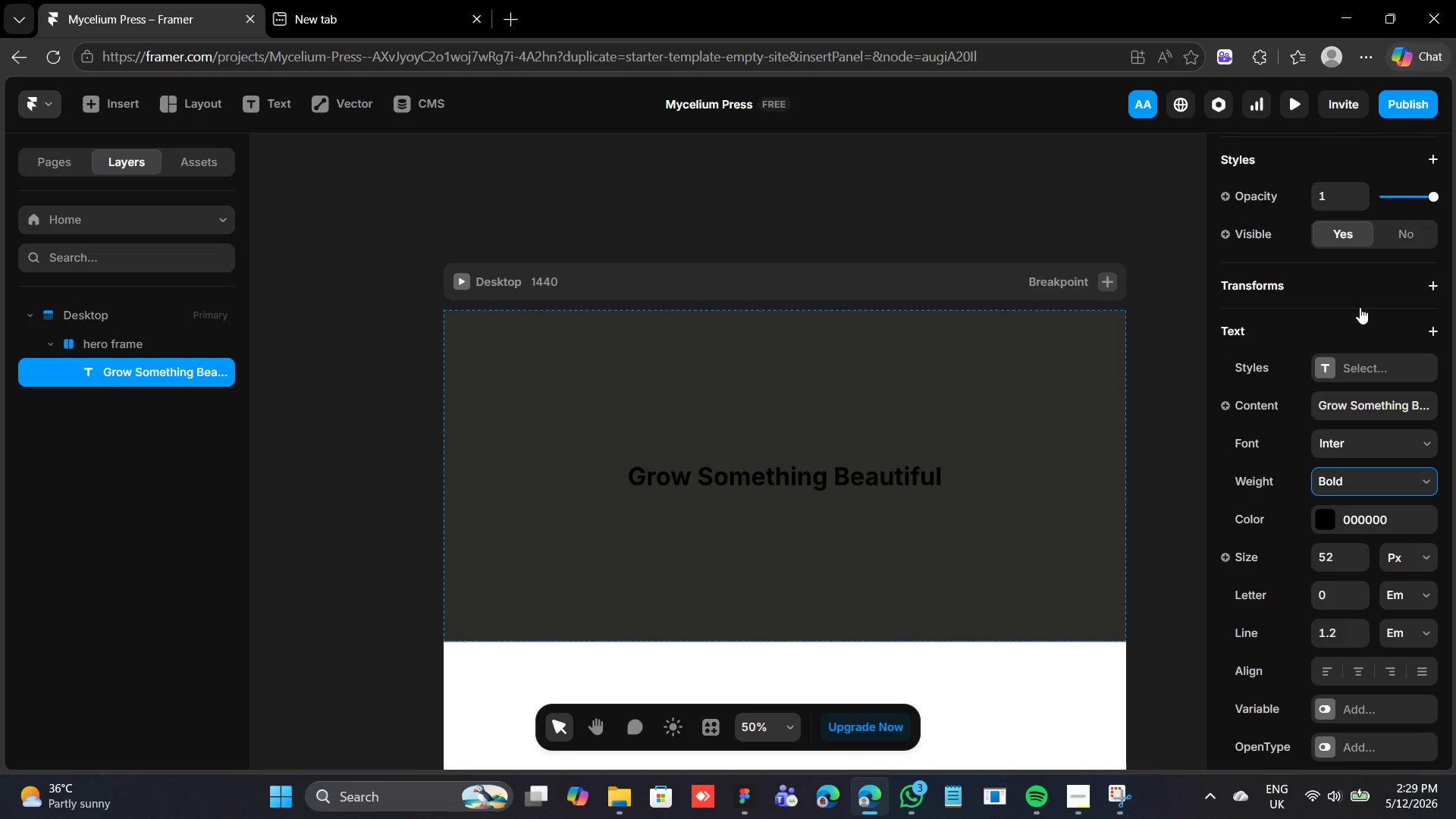 
left_click([1388, 444])
 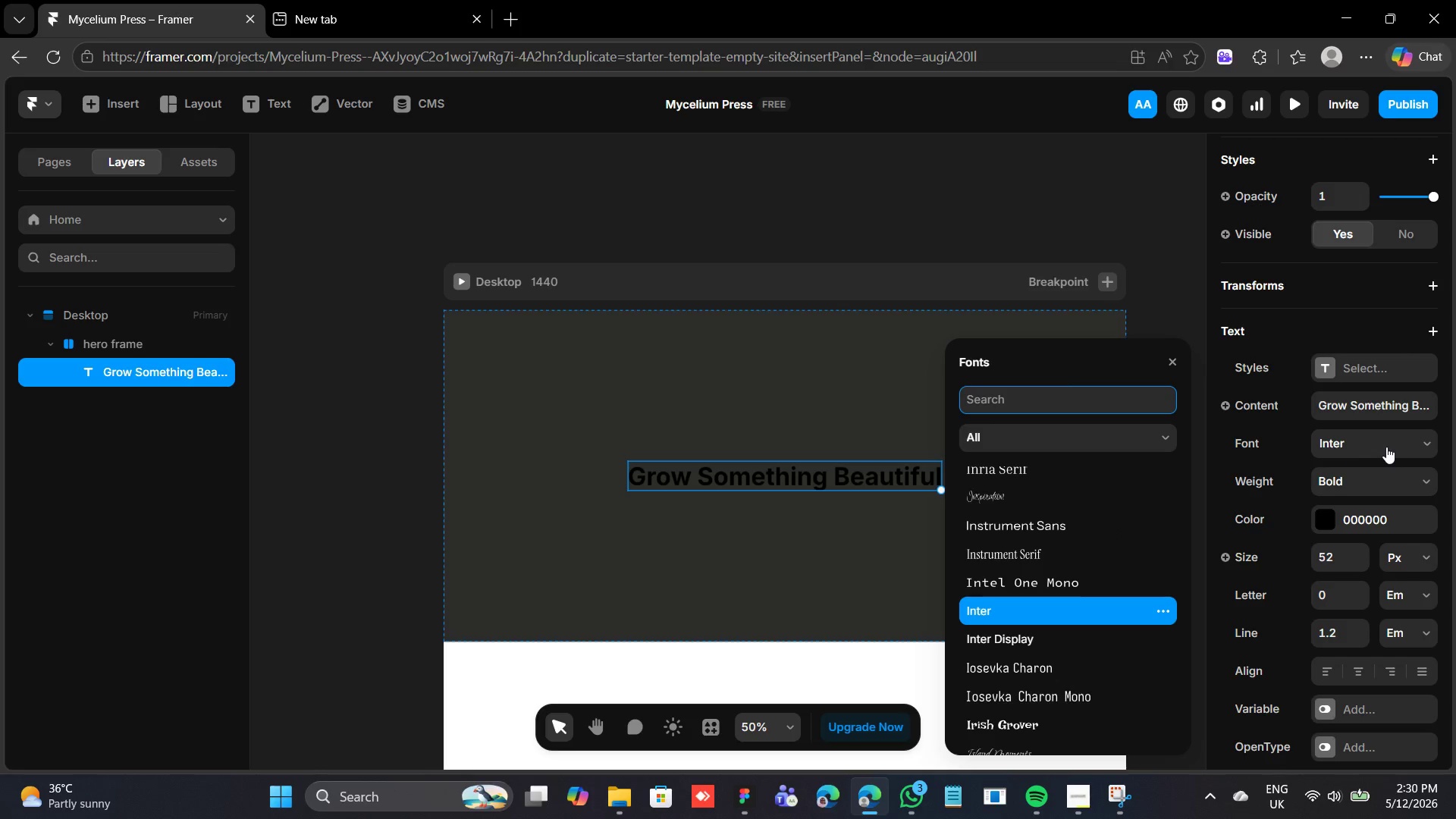 
type(dm sa)
 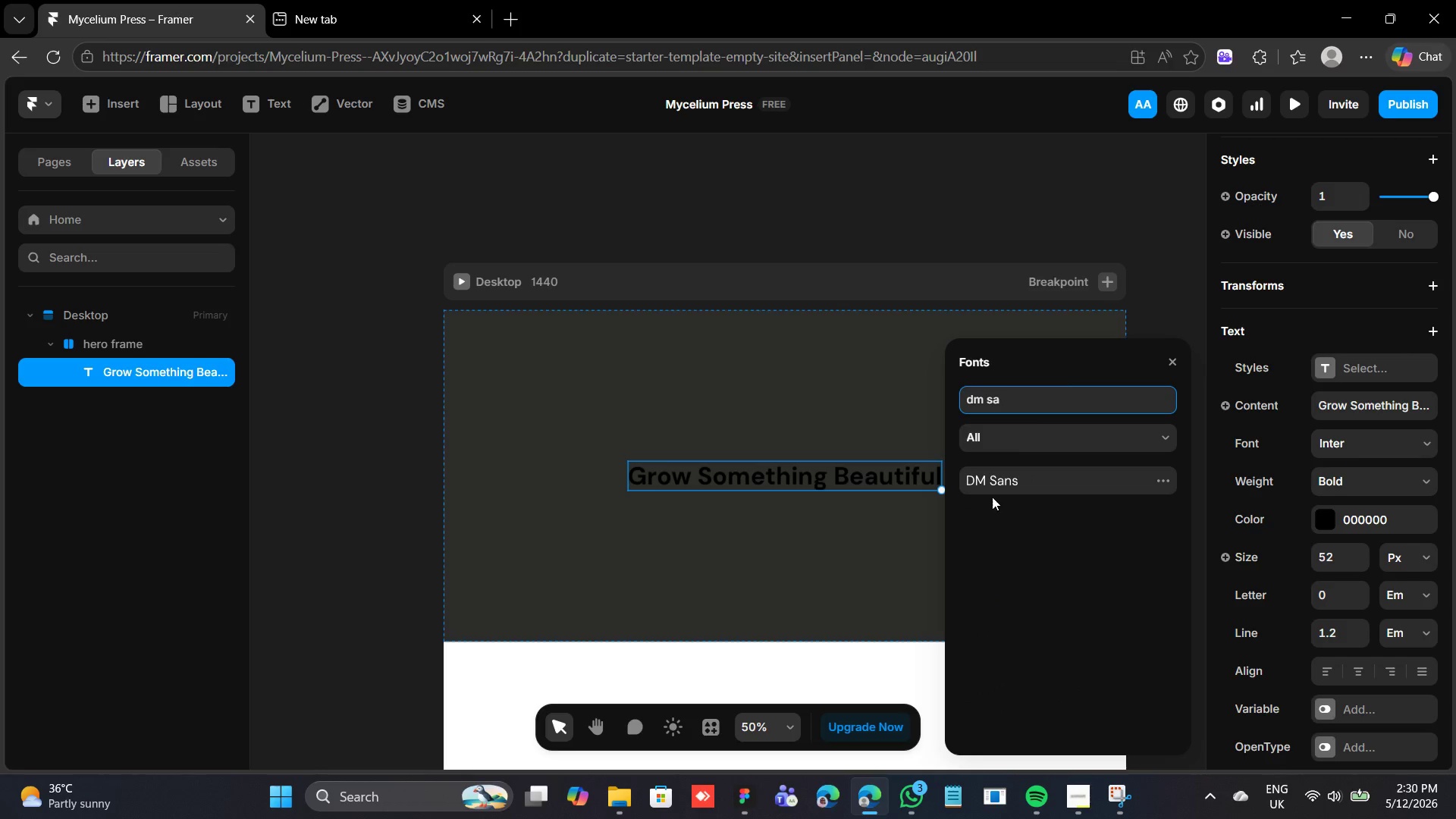 
double_click([993, 495])
 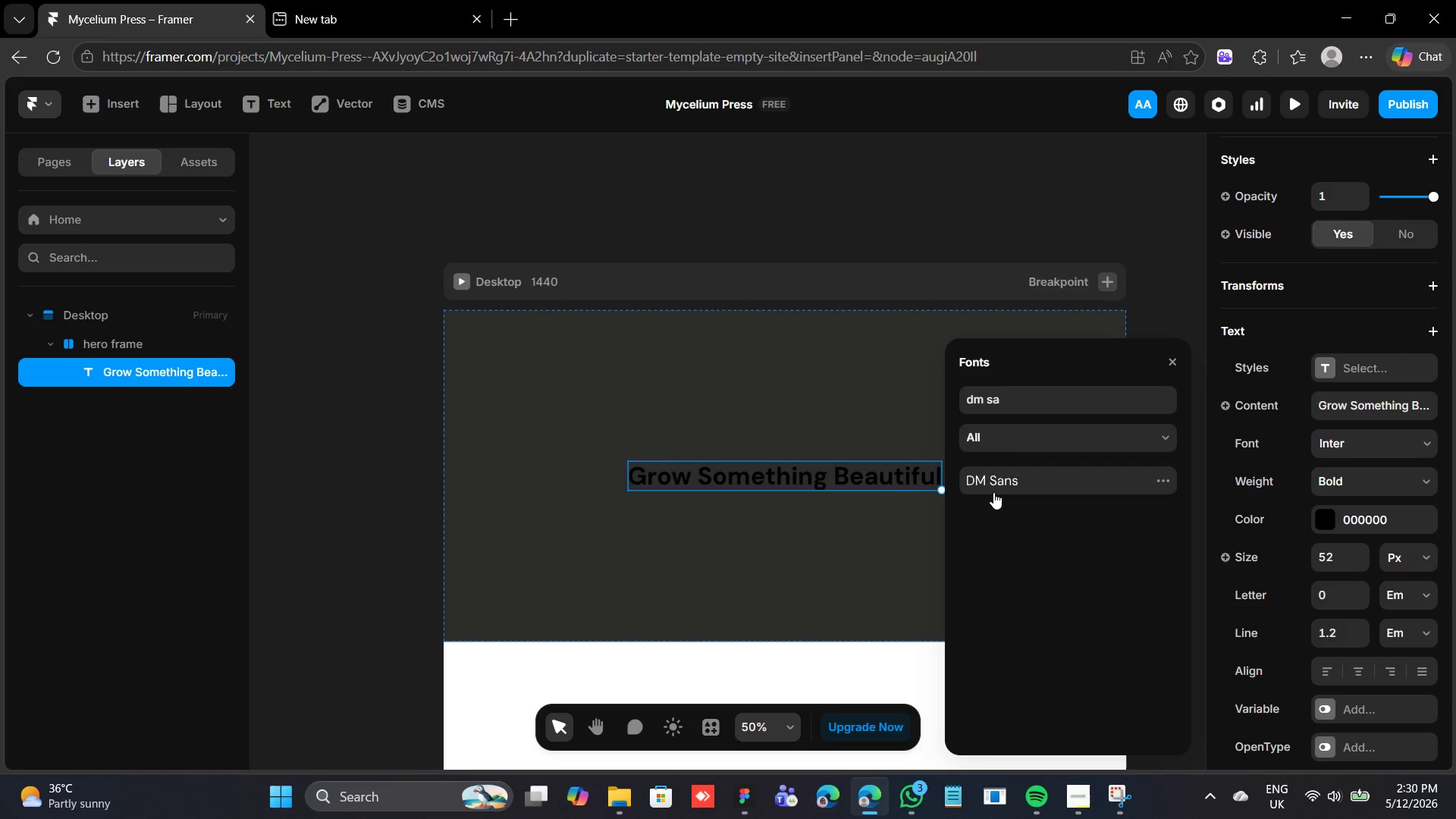 
triple_click([993, 492])
 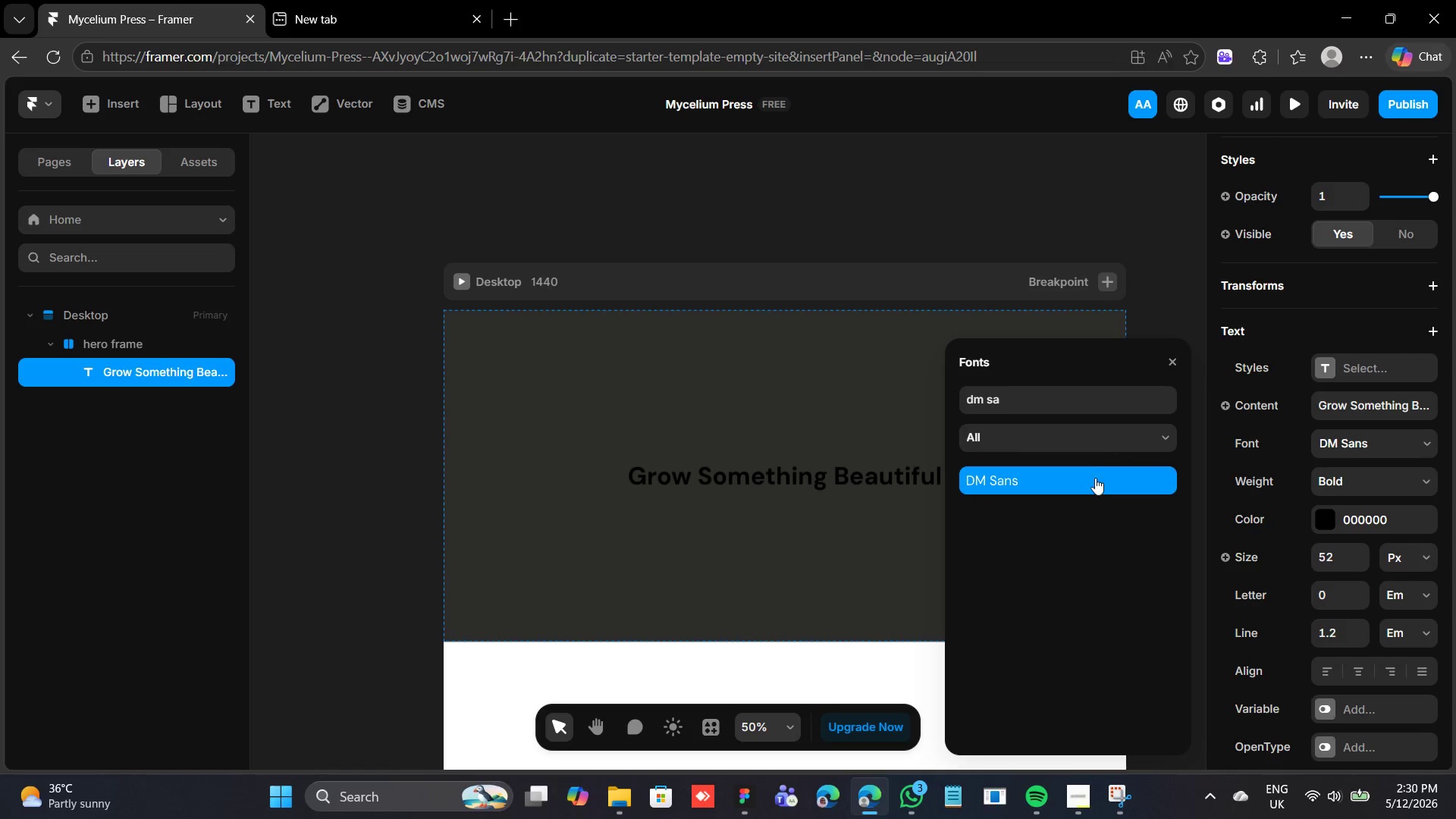 
left_click([1094, 480])
 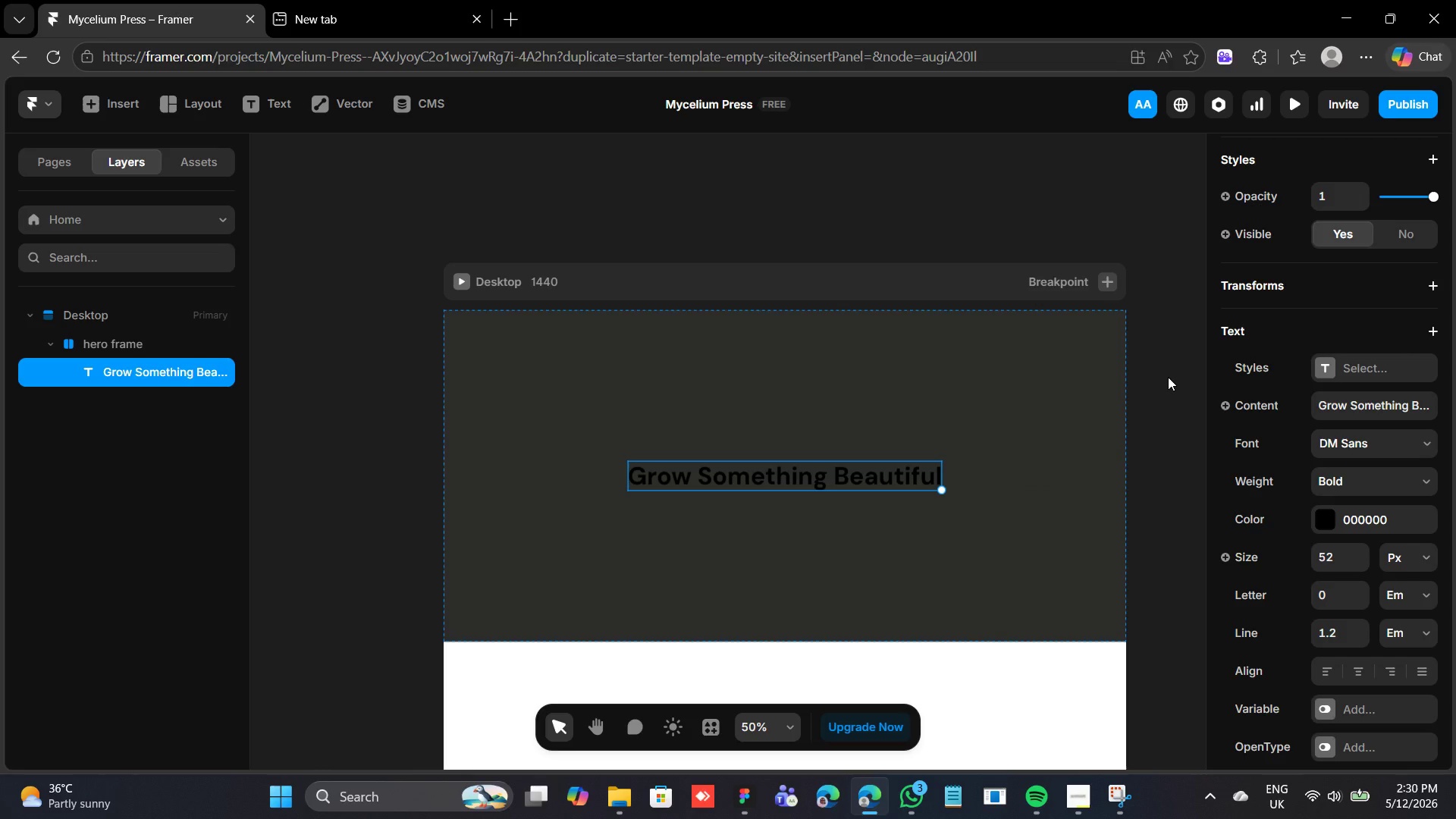 
wait(8.42)
 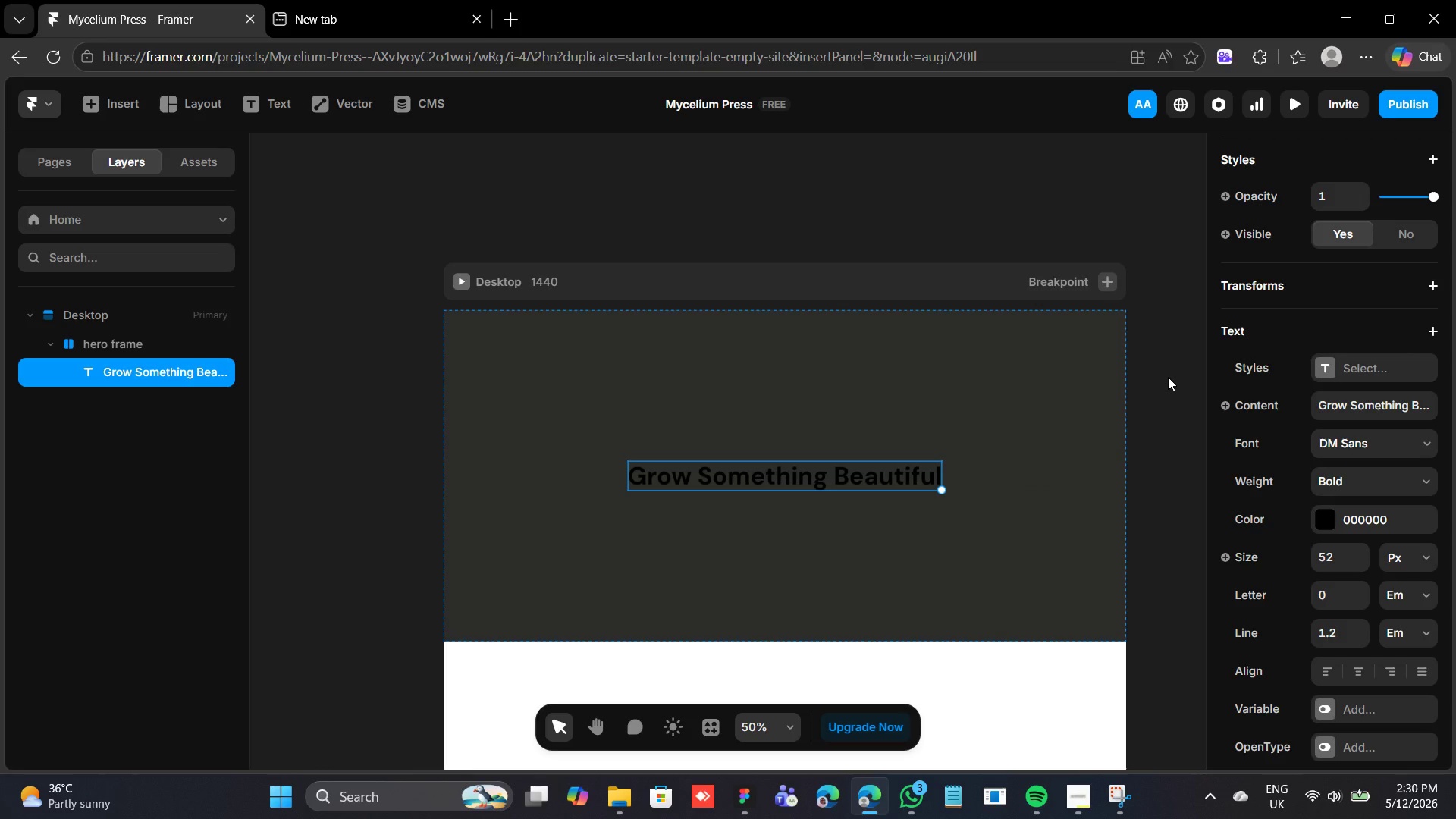 
left_click([1323, 515])
 